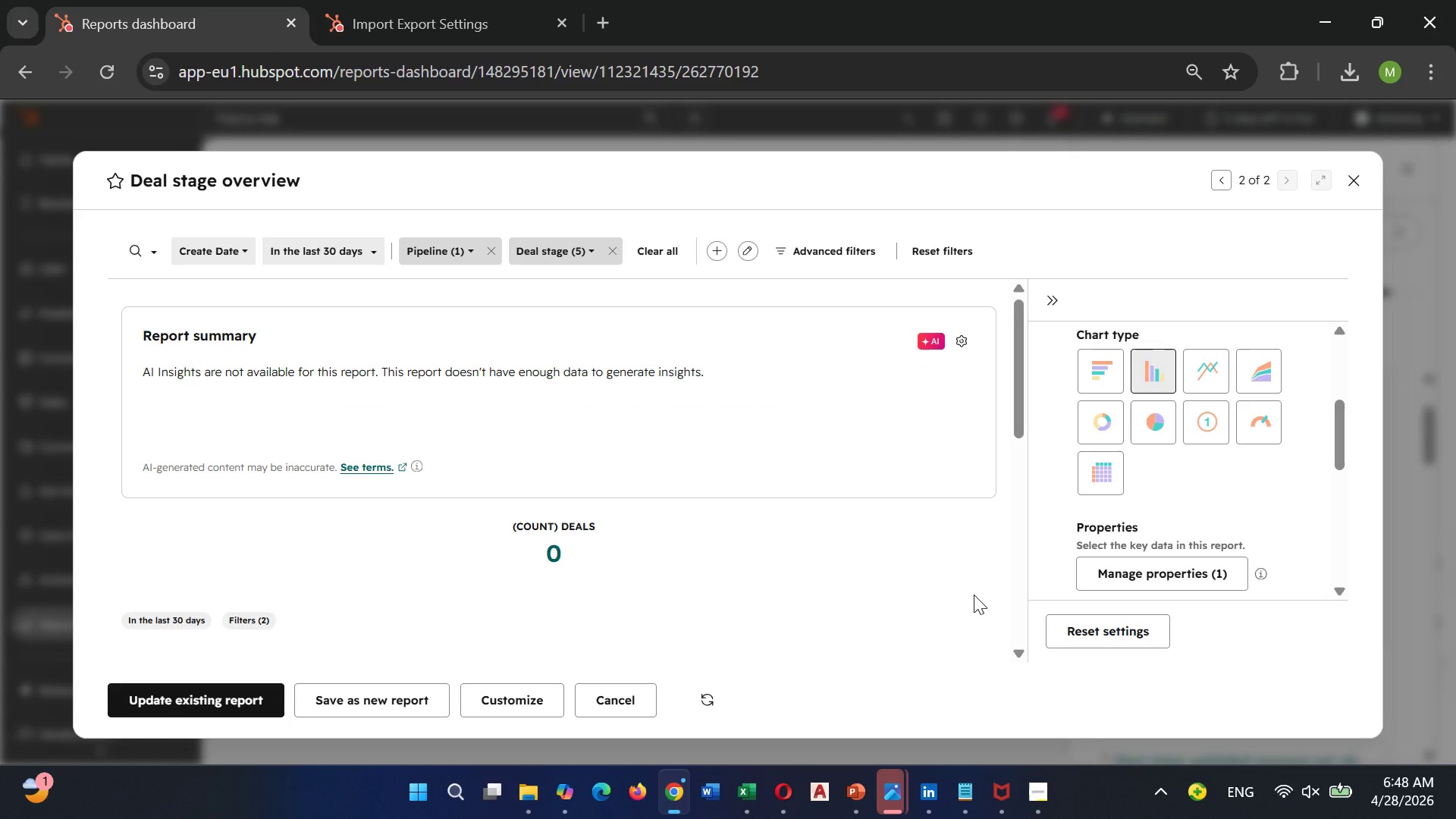 
left_click([456, 245])
 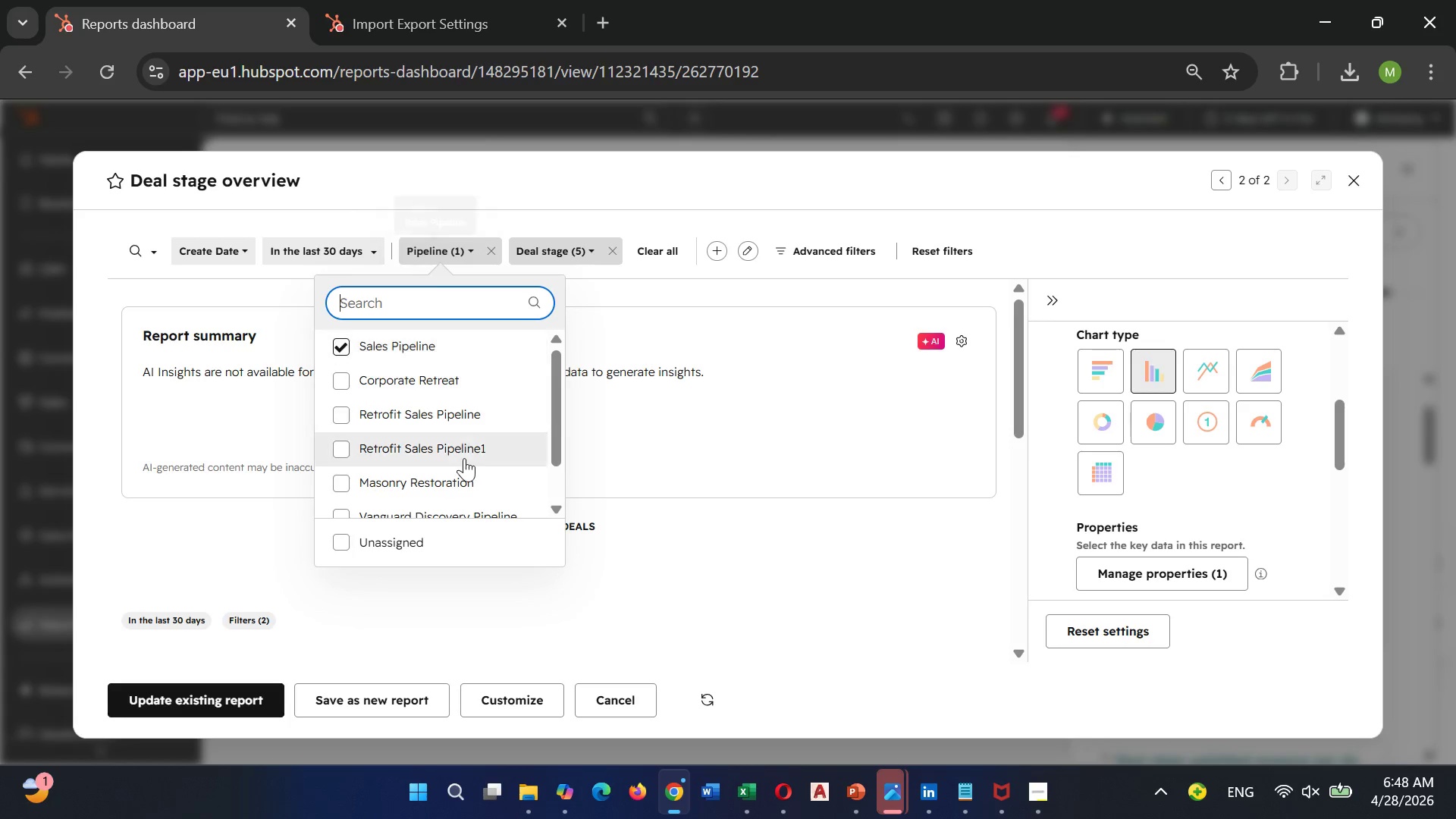 
scroll: coordinate [464, 458], scroll_direction: down, amount: 2.0
 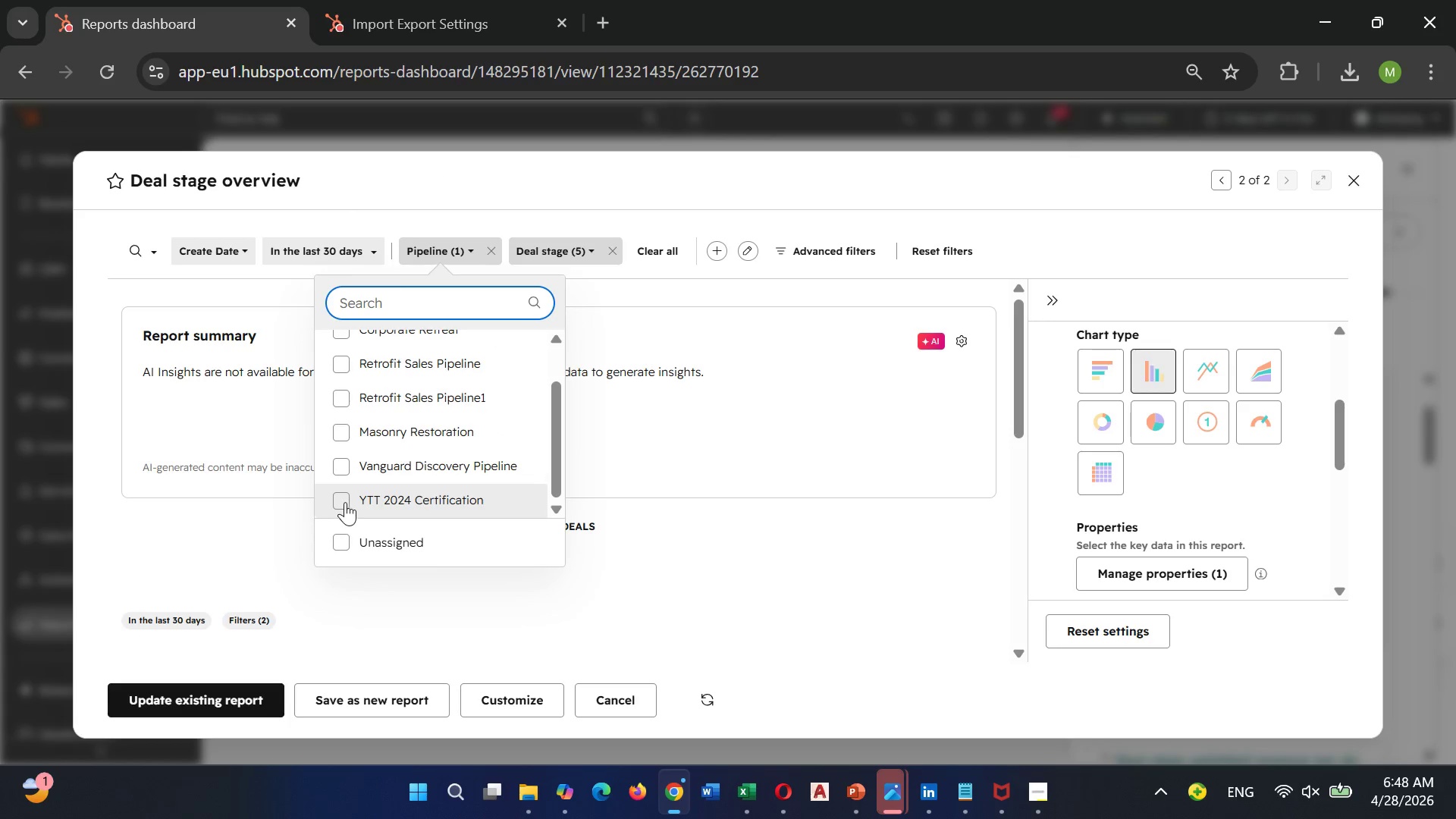 
left_click([347, 500])
 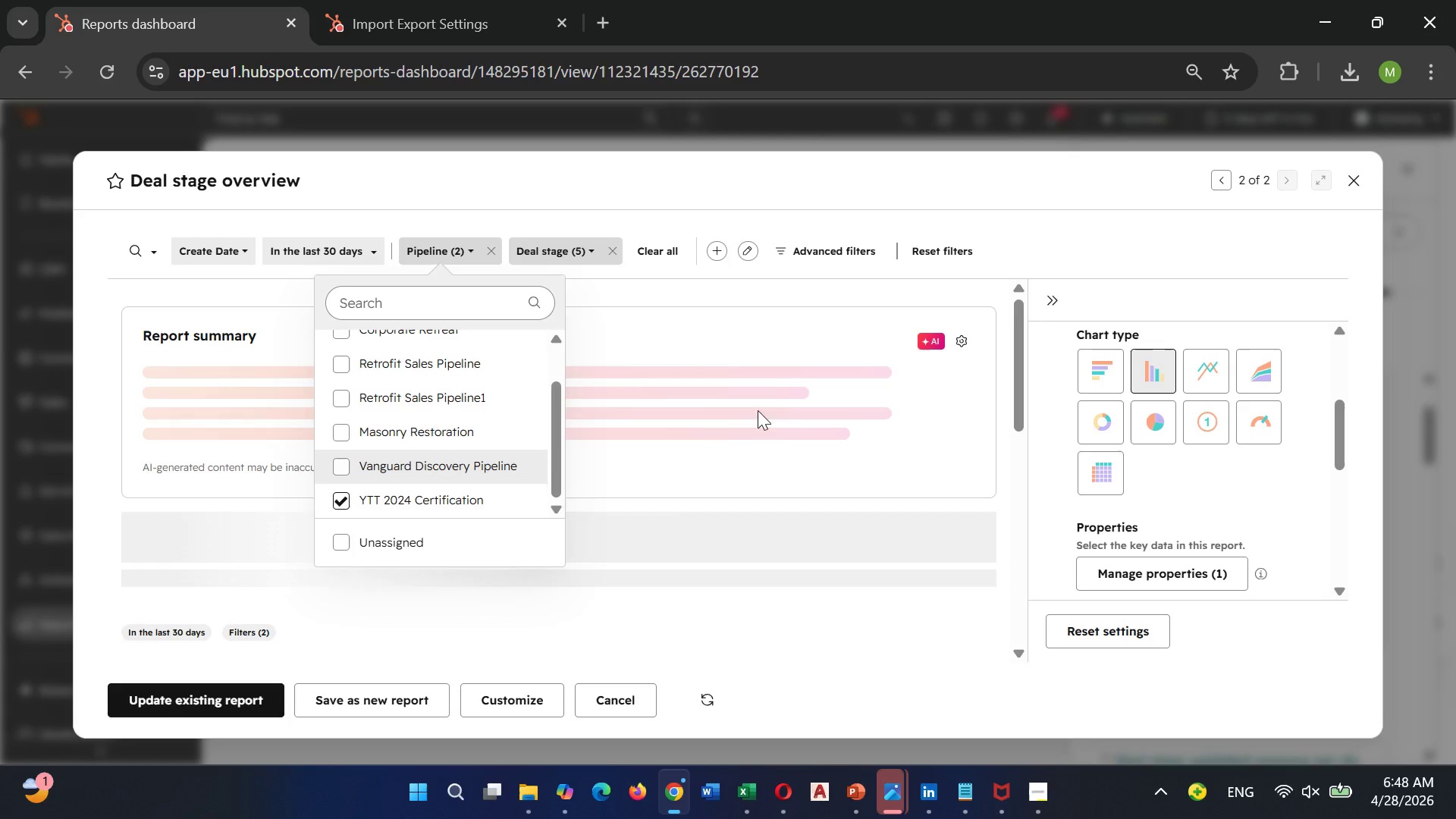 
left_click([791, 330])
 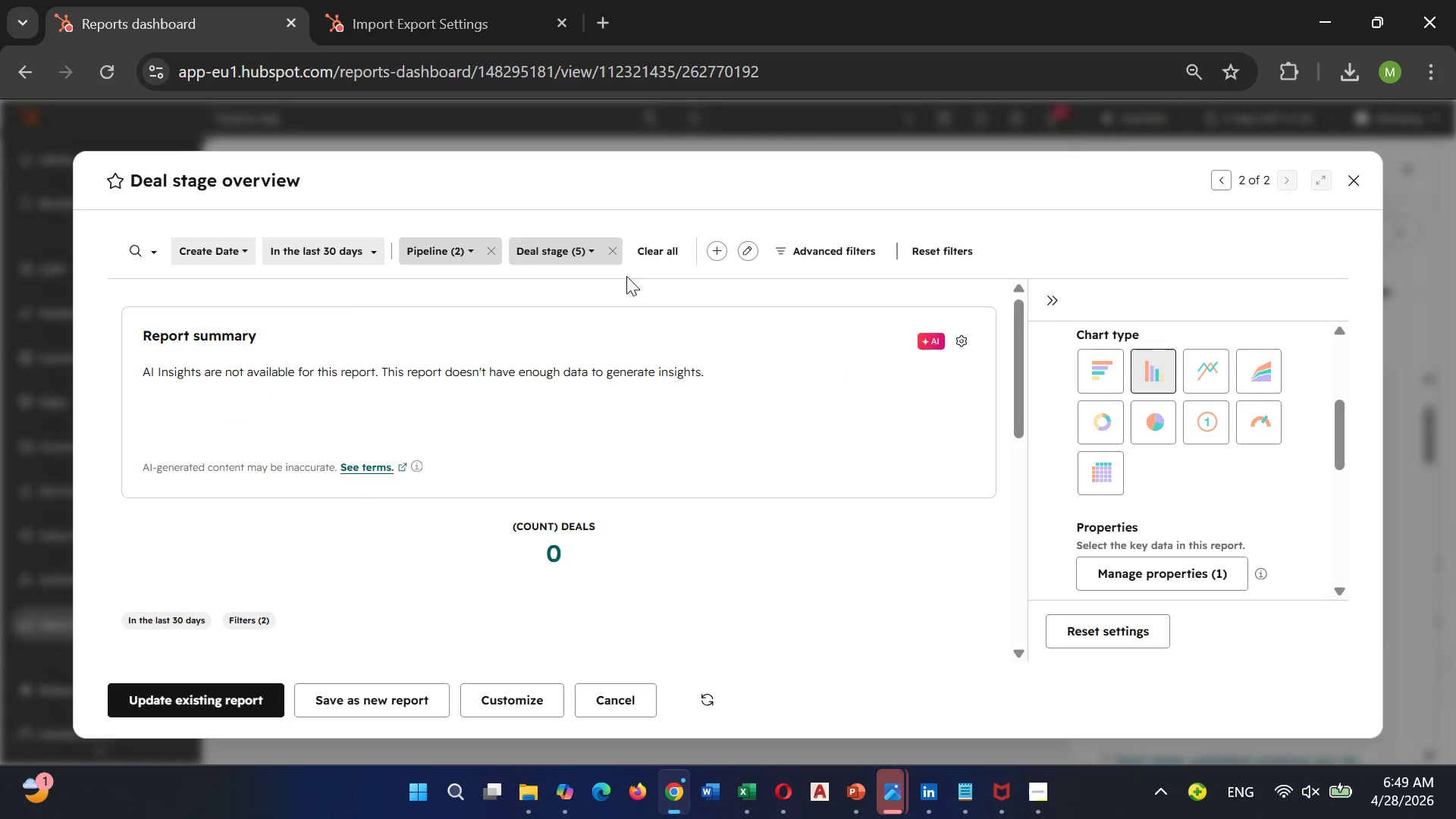 
left_click([566, 251])
 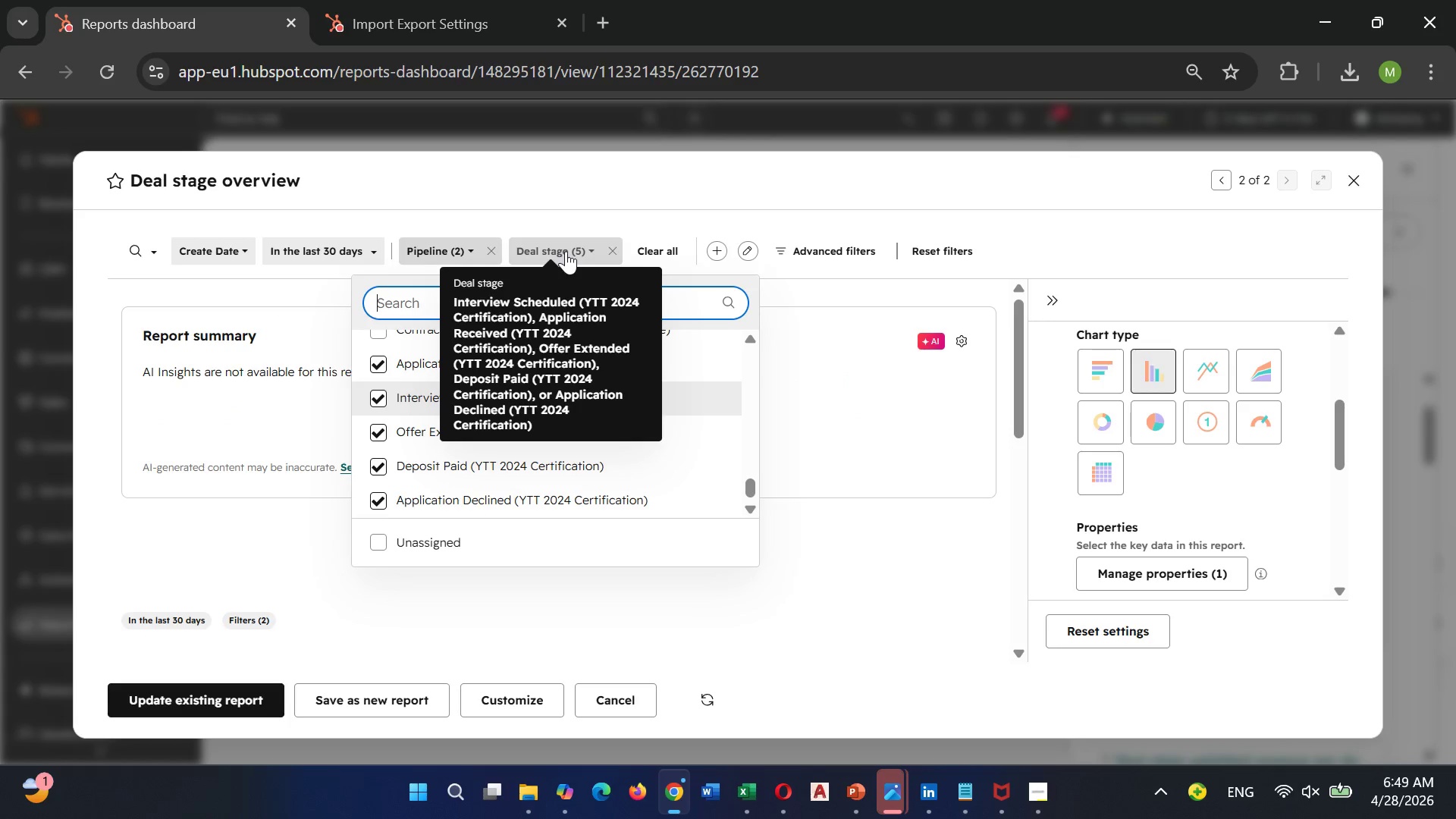 
wait(6.05)
 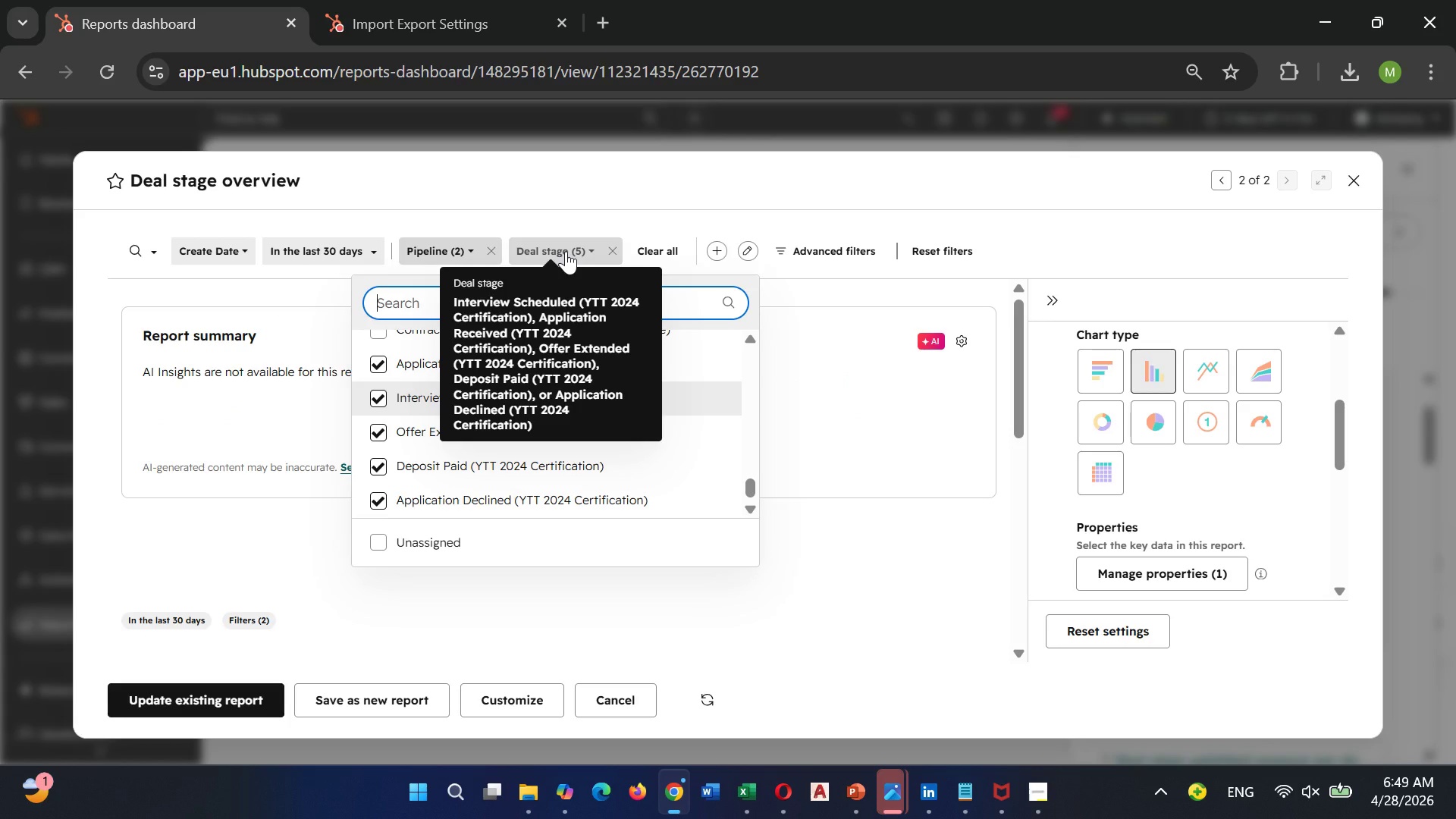 
left_click([847, 275])
 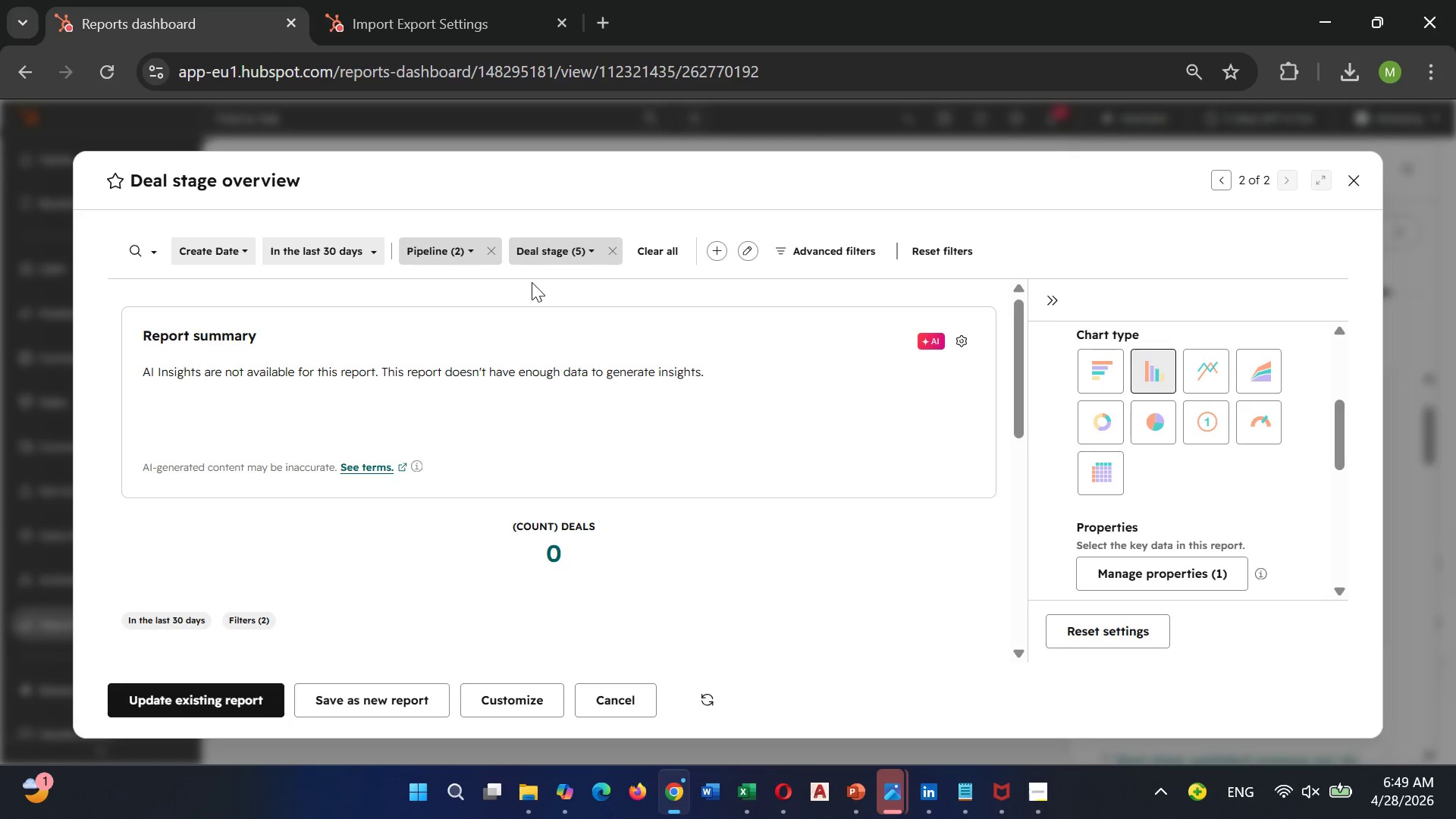 
wait(9.11)
 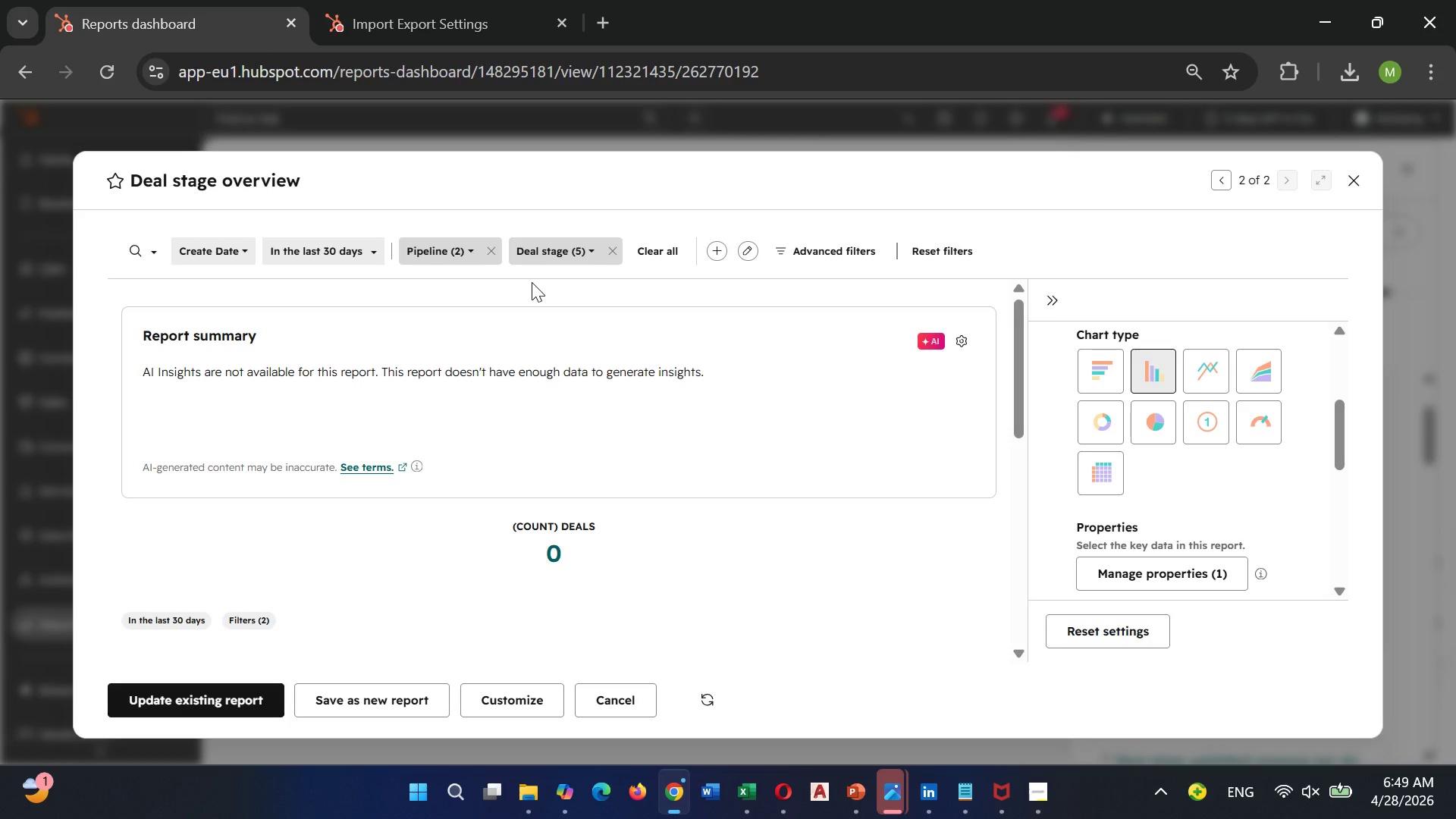 
left_click([472, 247])
 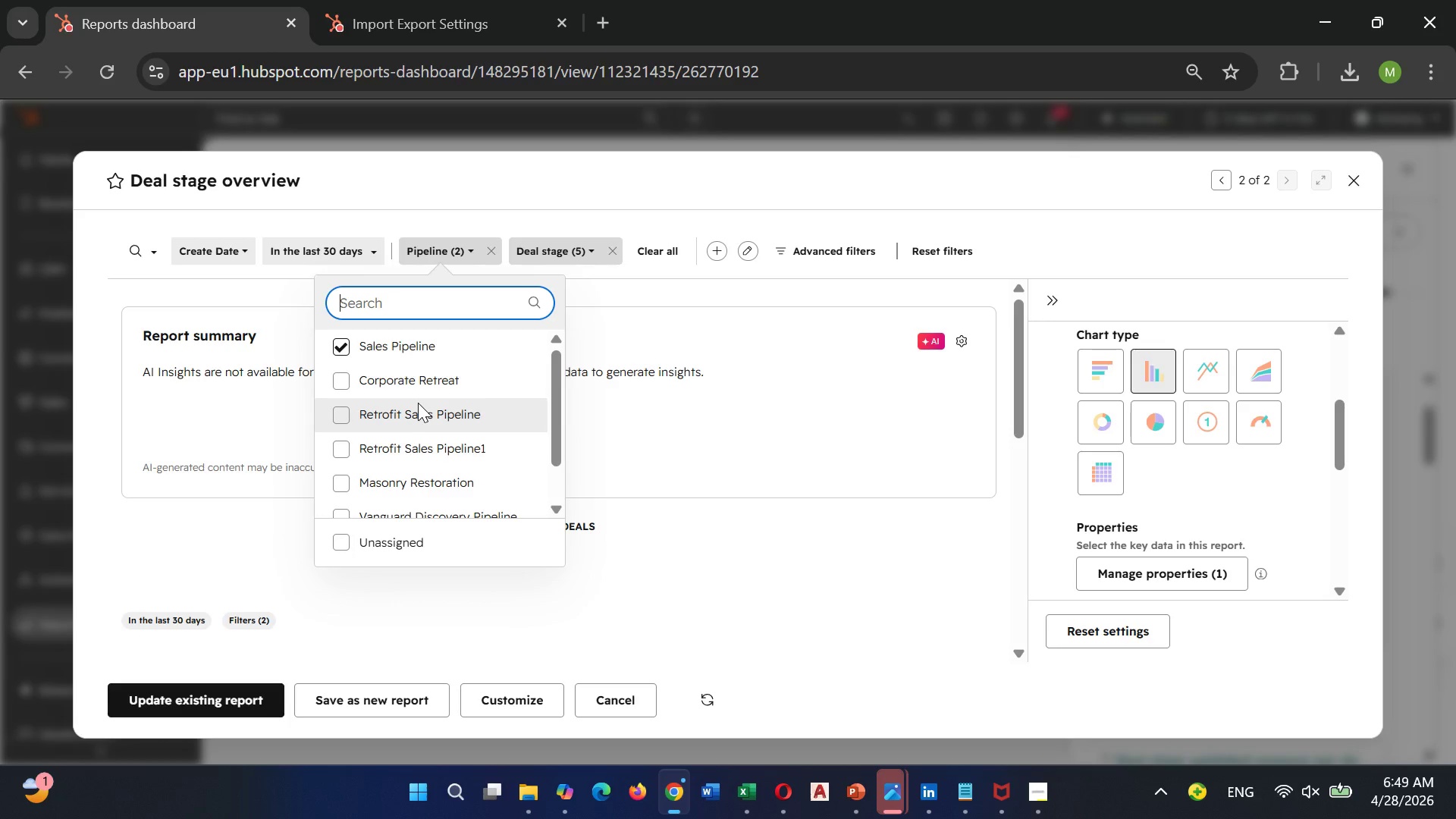 
scroll: coordinate [419, 400], scroll_direction: none, amount: 0.0
 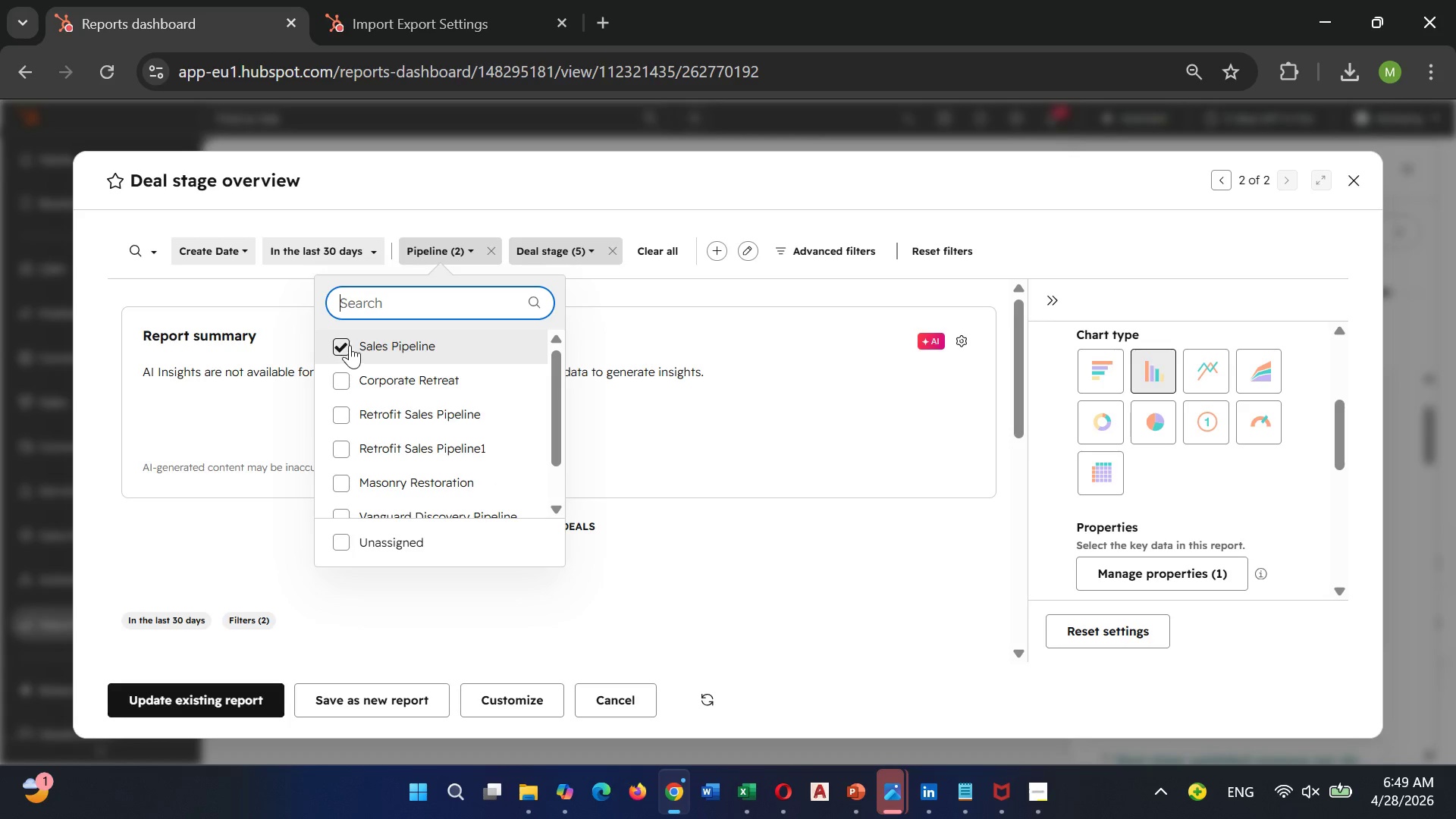 
left_click([344, 346])
 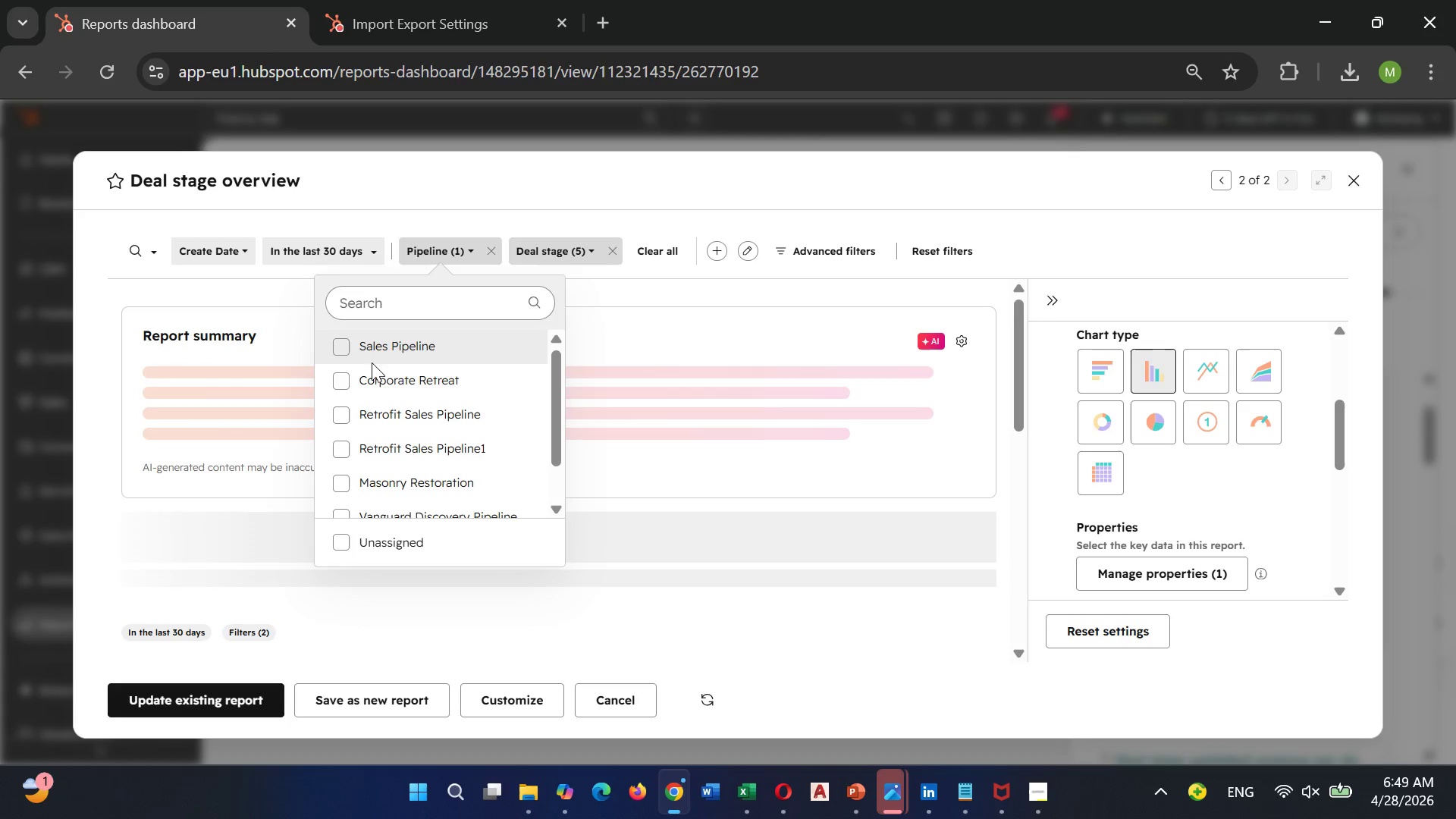 
scroll: coordinate [378, 381], scroll_direction: down, amount: 4.0
 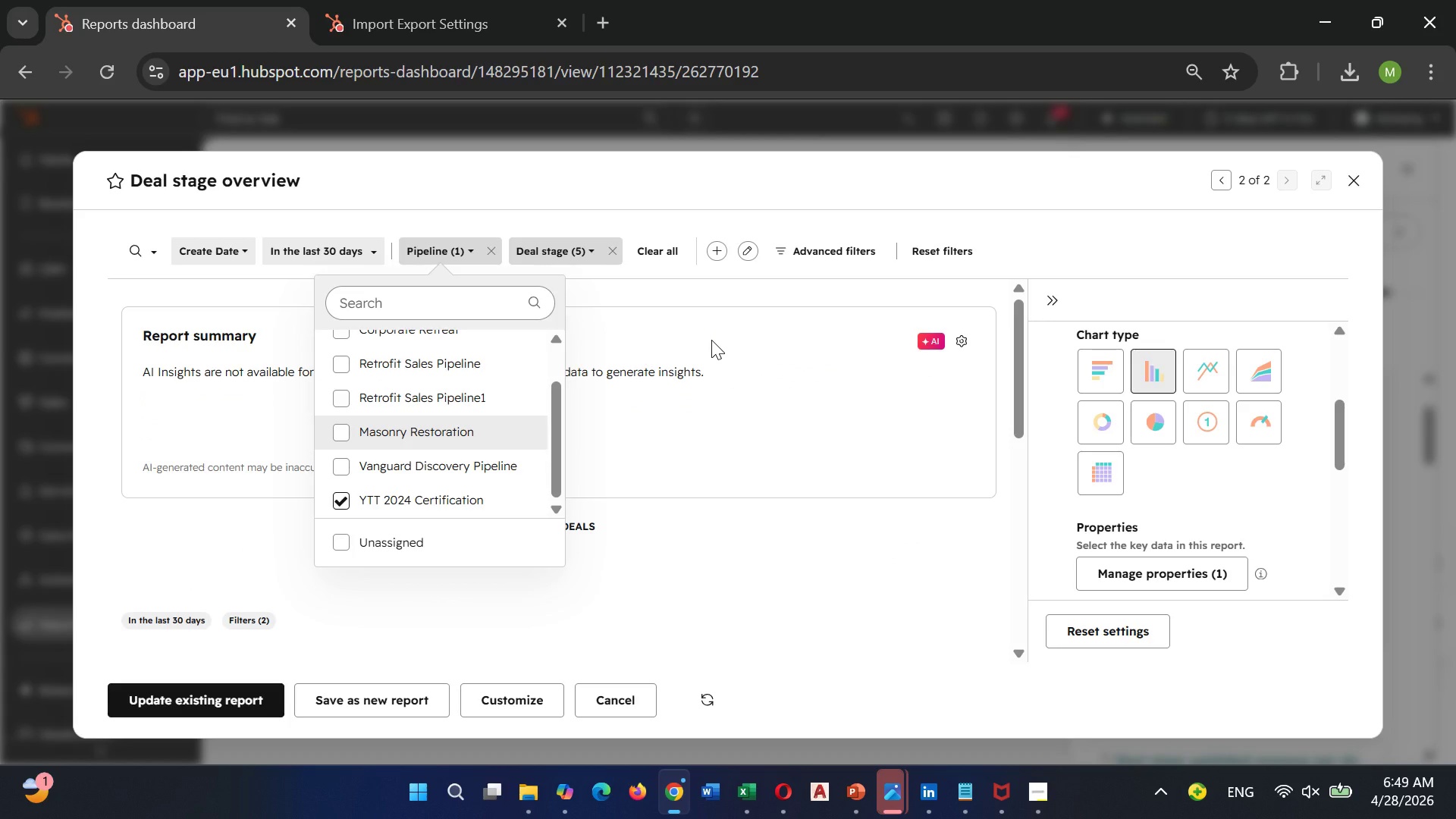 
left_click([711, 340])
 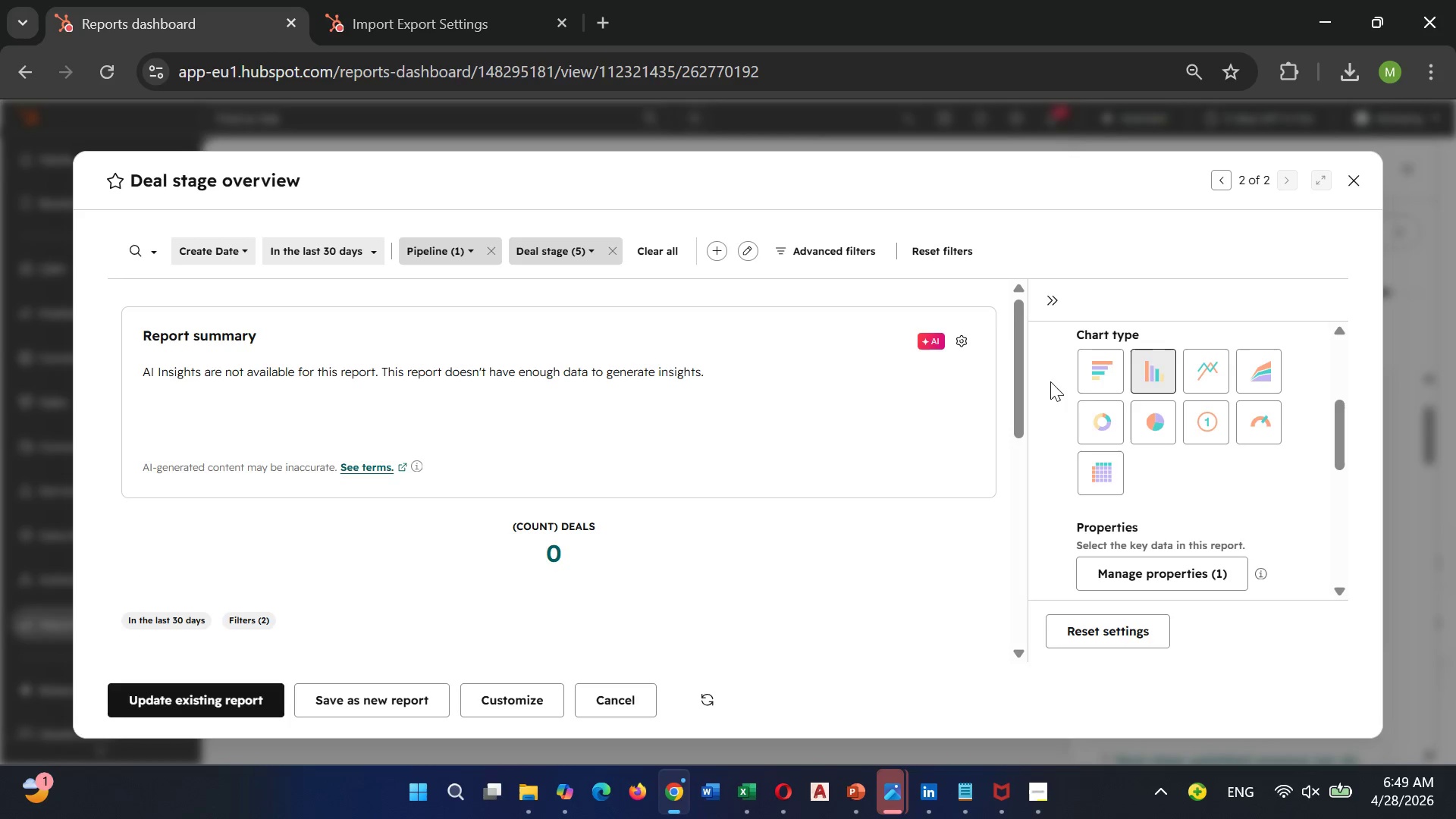 
wait(5.56)
 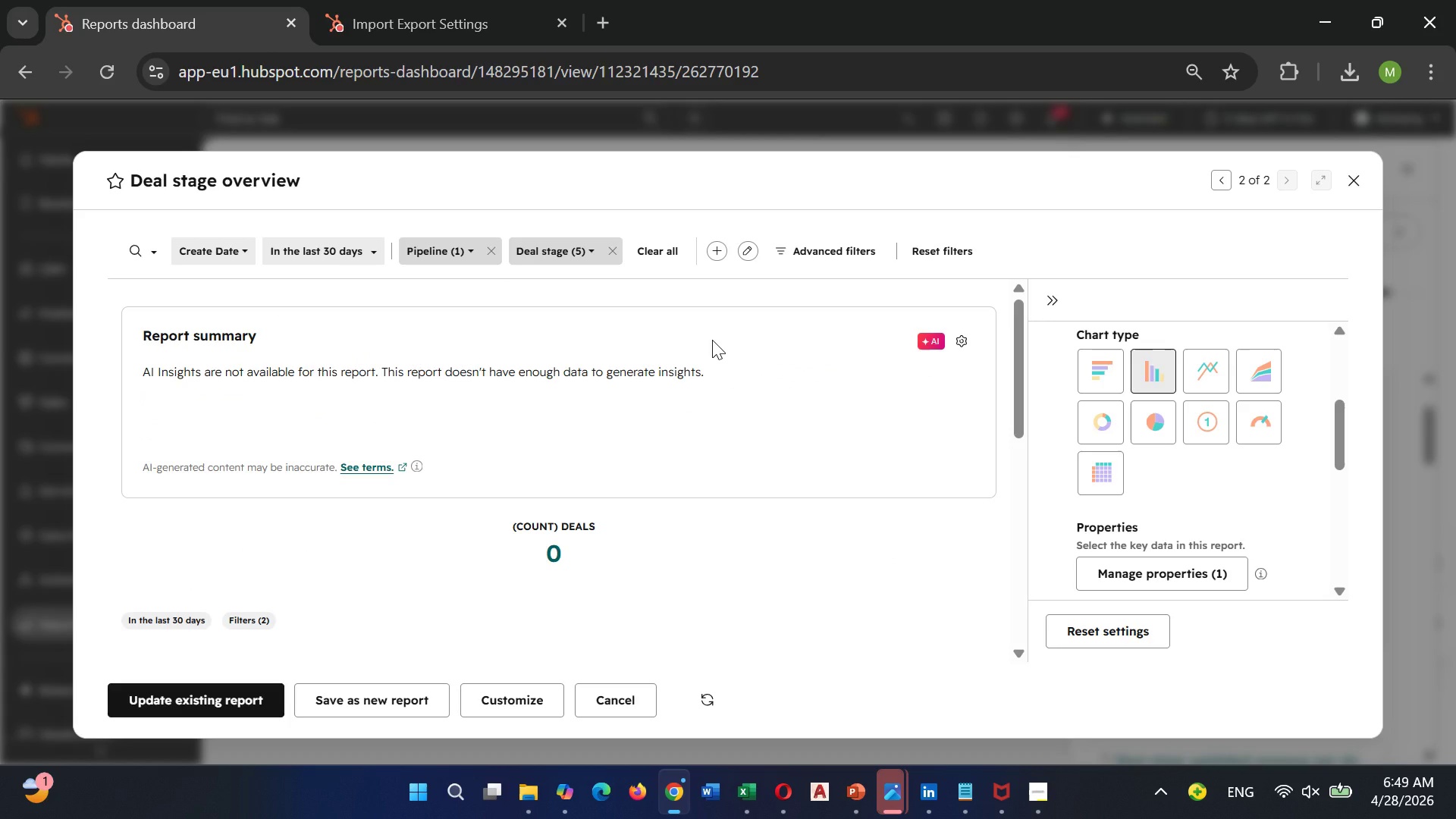 
left_click([1156, 369])
 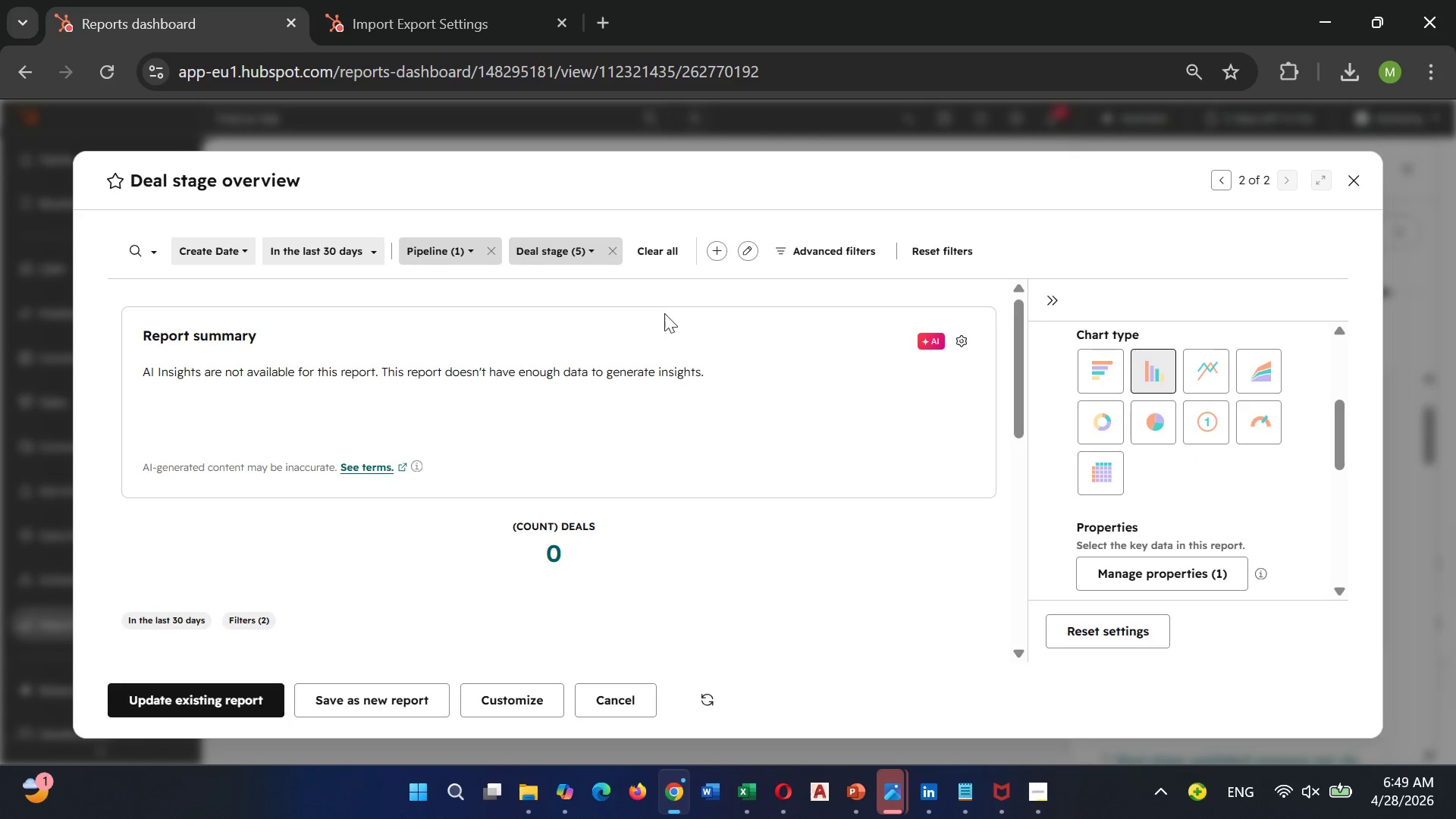 
left_click([551, 253])
 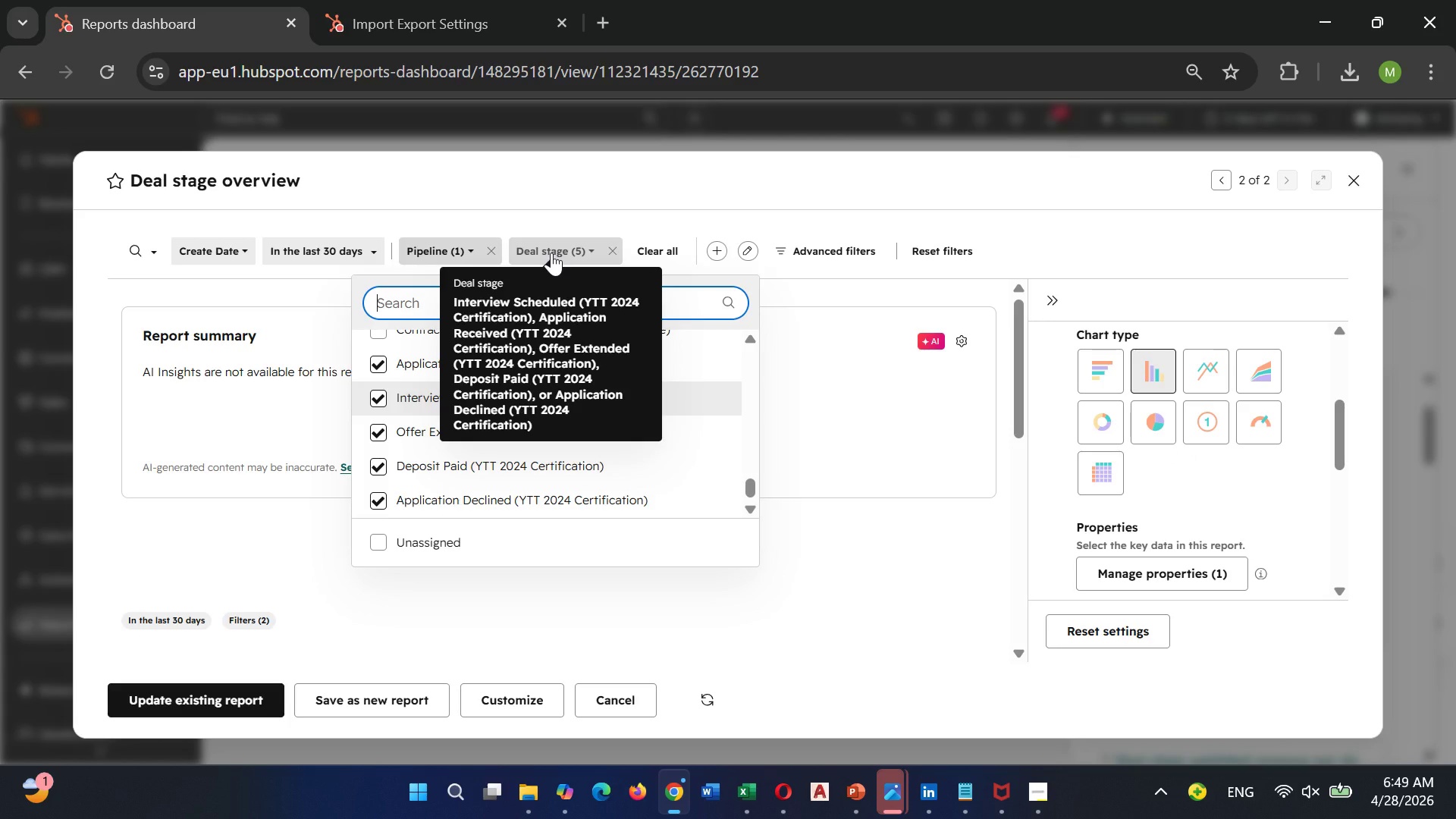 
left_click([551, 253])
 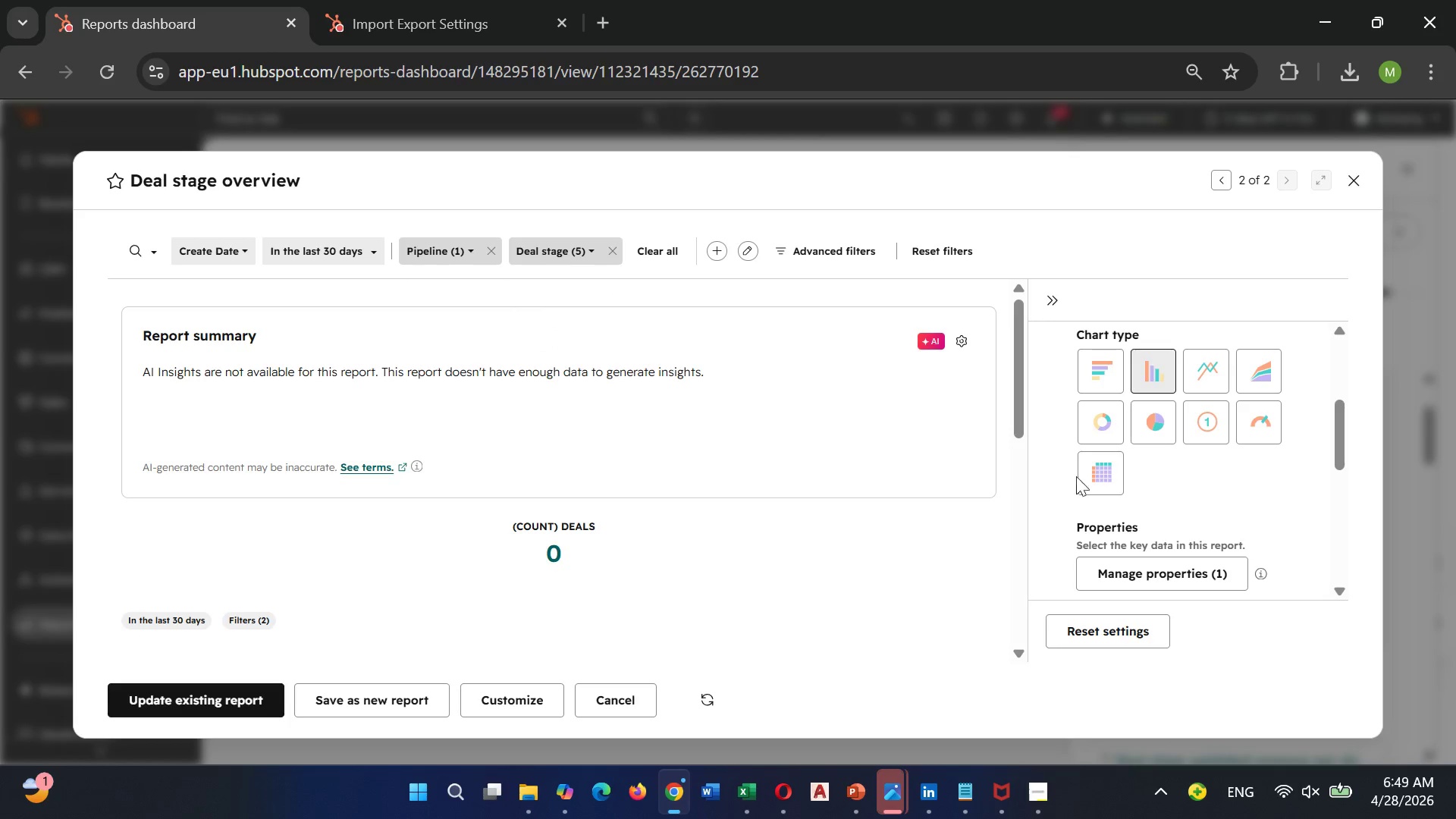 
wait(5.23)
 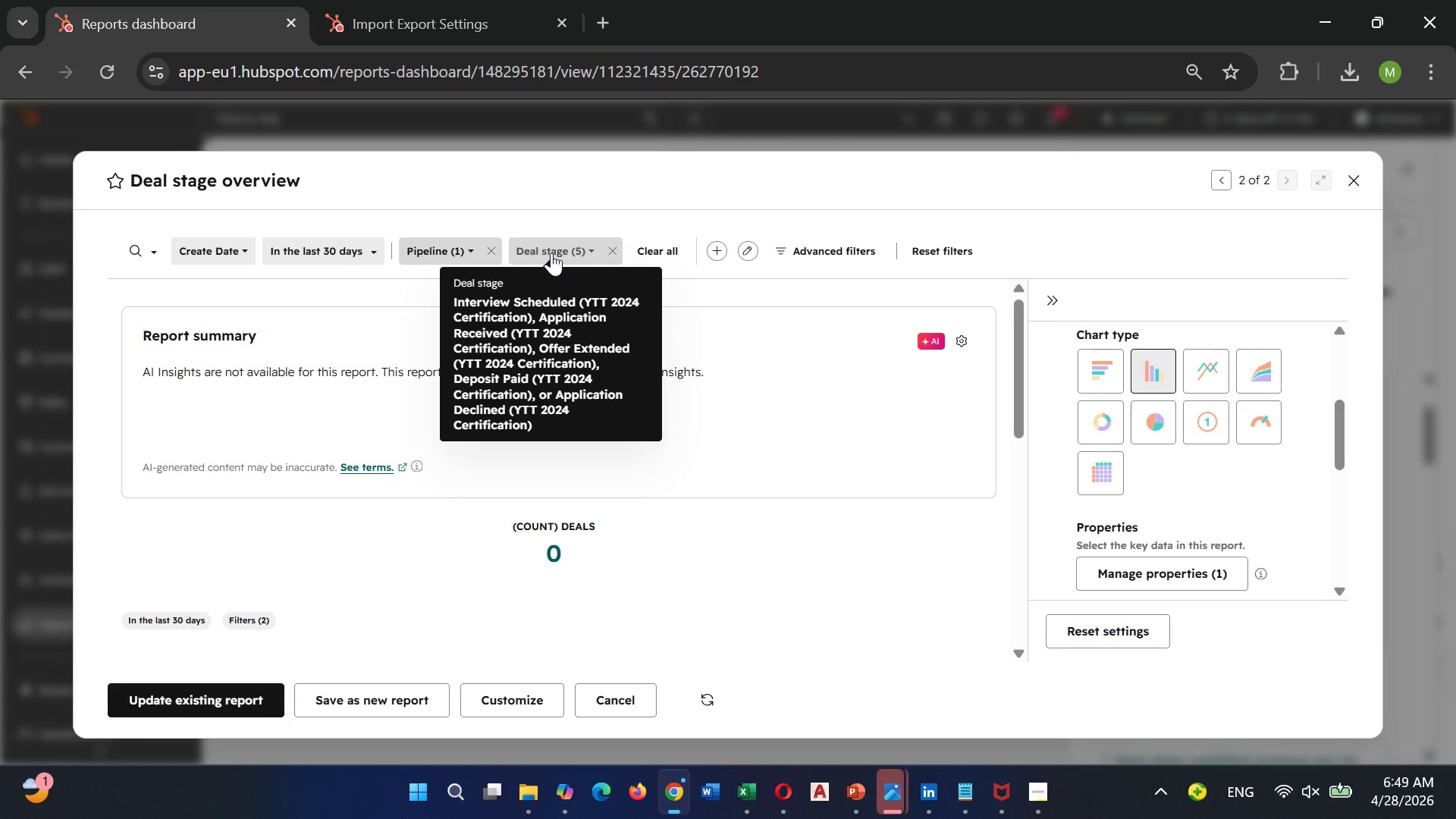 
scroll: coordinate [1130, 489], scroll_direction: down, amount: 2.0
 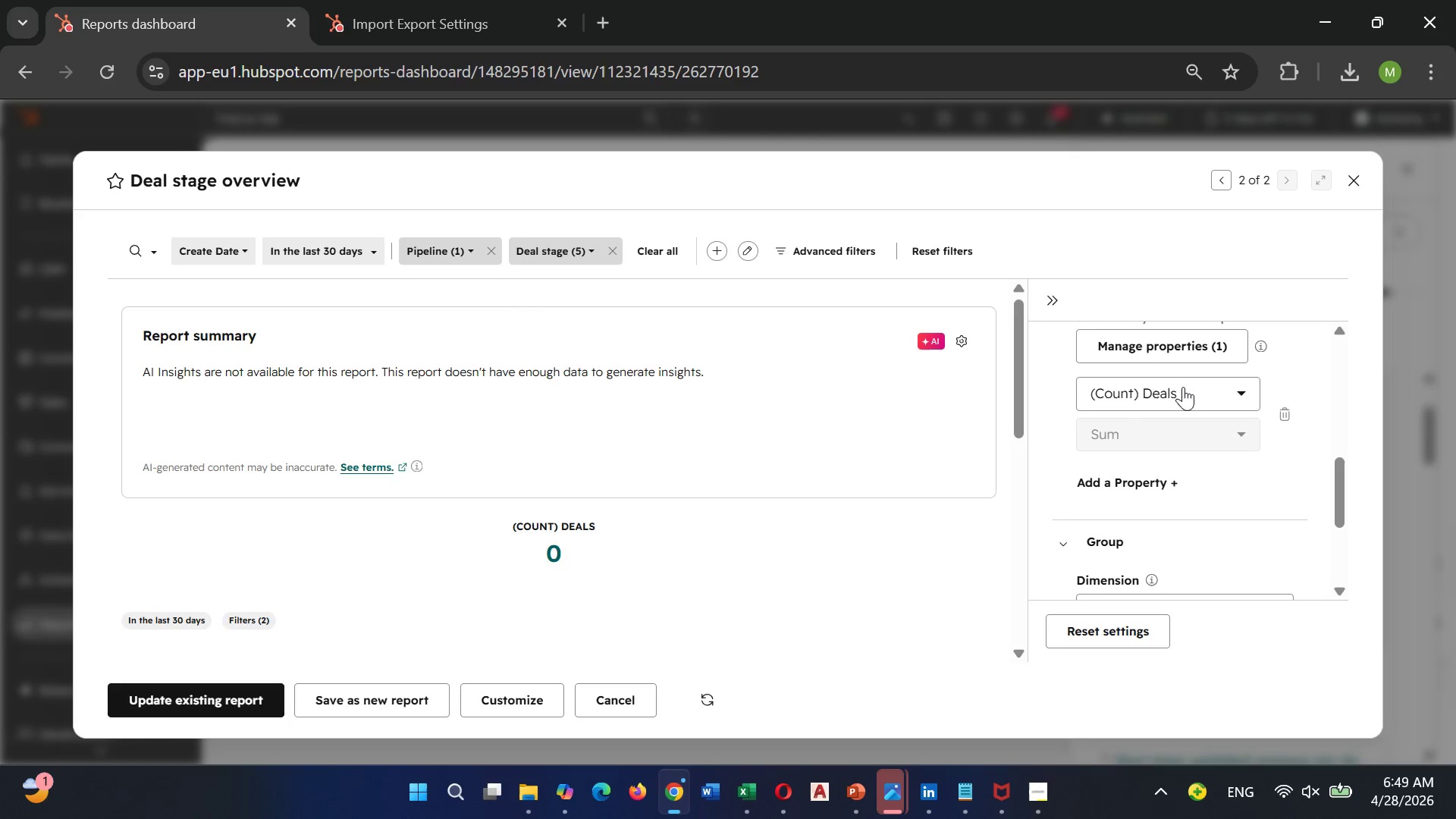 
left_click([1182, 387])
 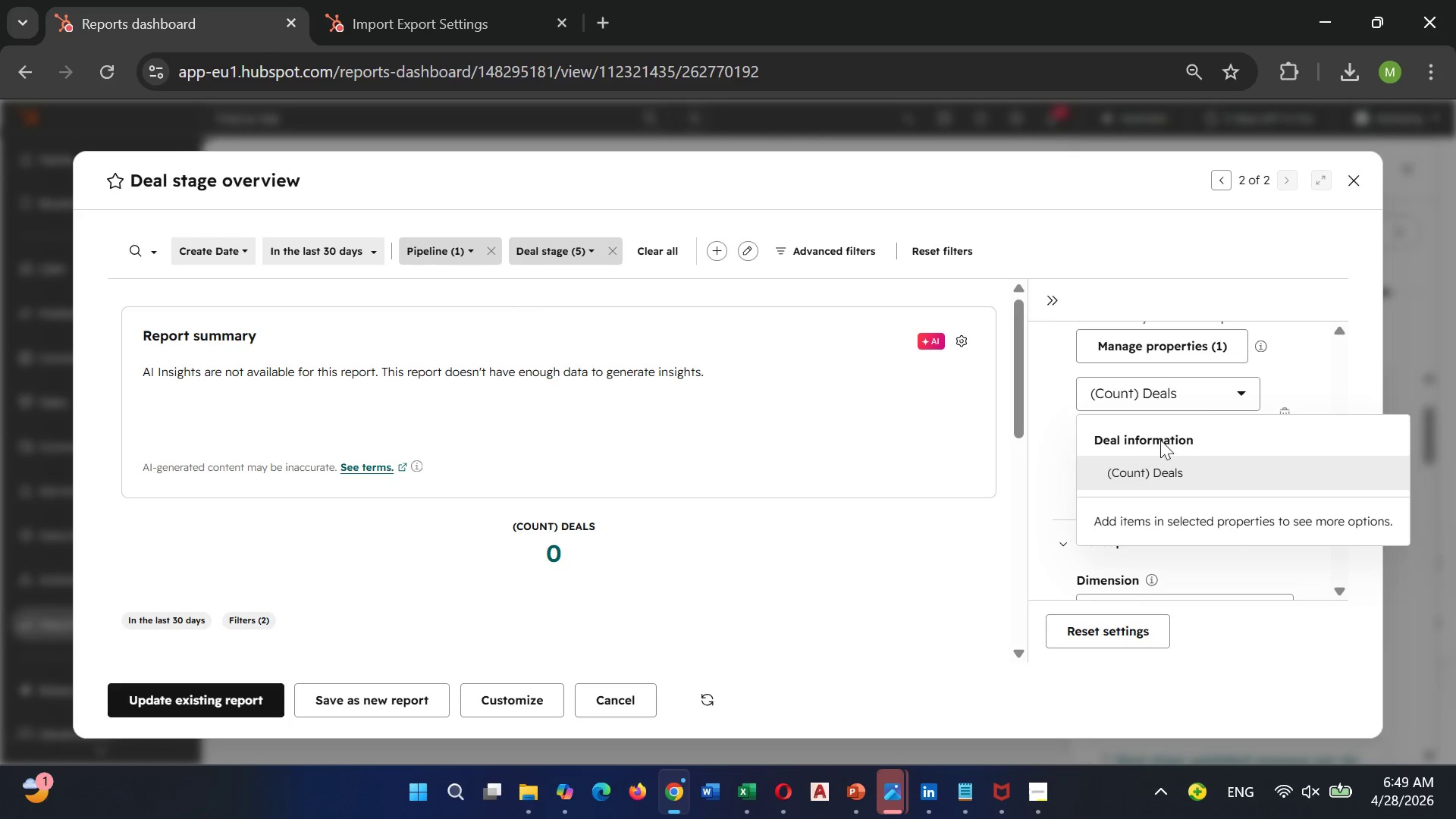 
left_click([1153, 465])
 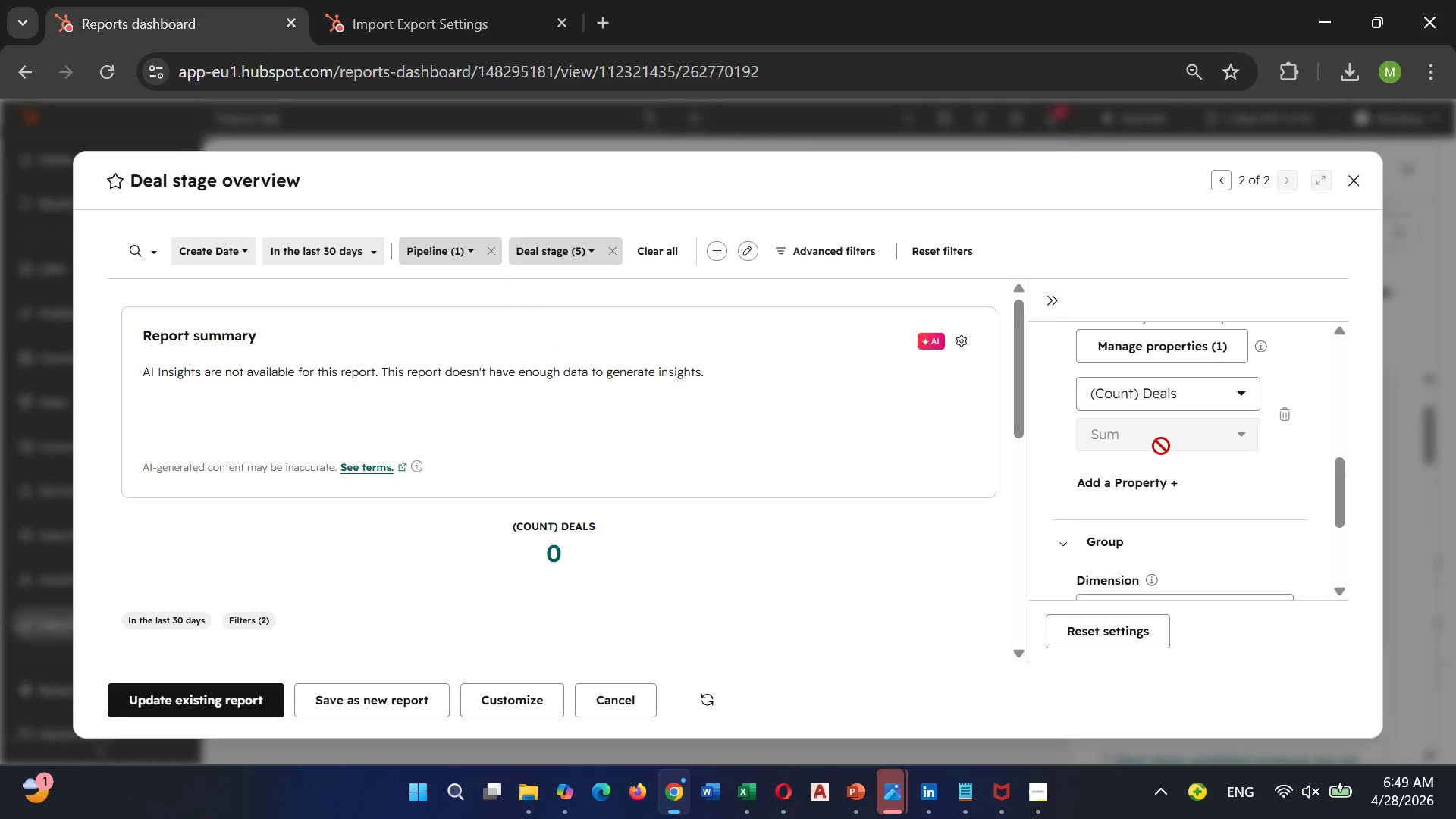 
scroll: coordinate [1161, 444], scroll_direction: up, amount: 1.0
 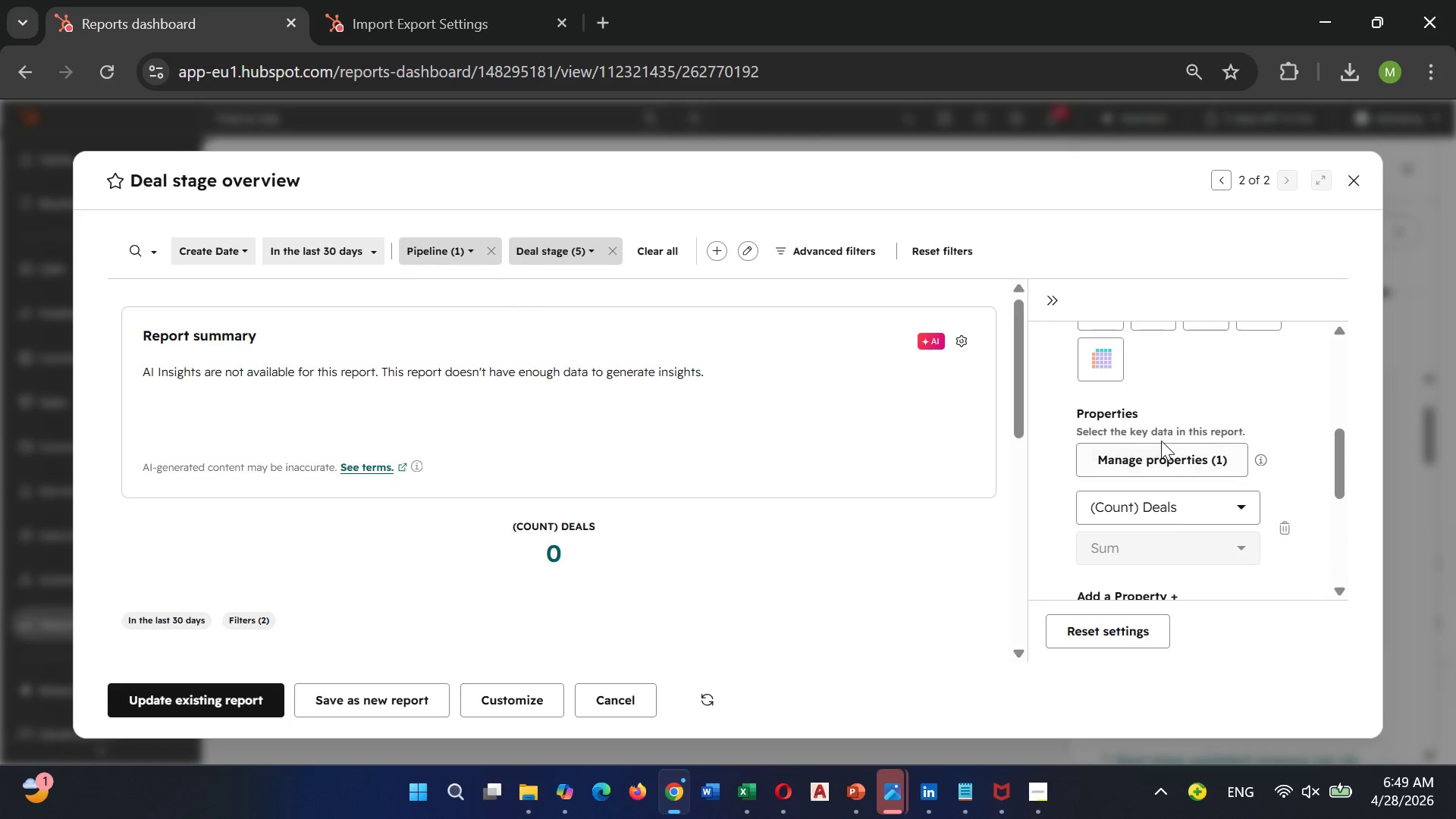 
scroll: coordinate [1161, 441], scroll_direction: down, amount: 5.0
 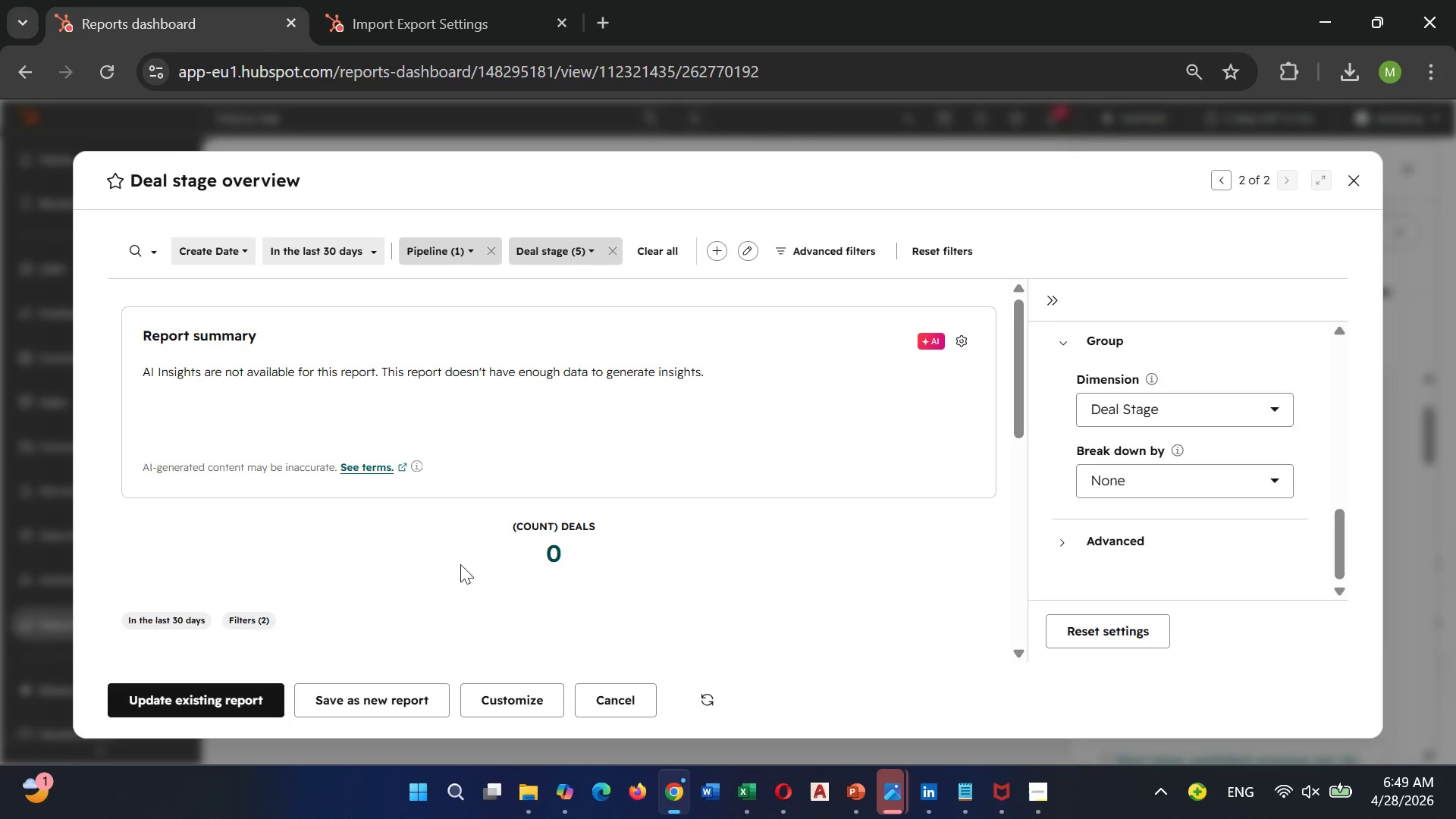 
left_click([200, 696])
 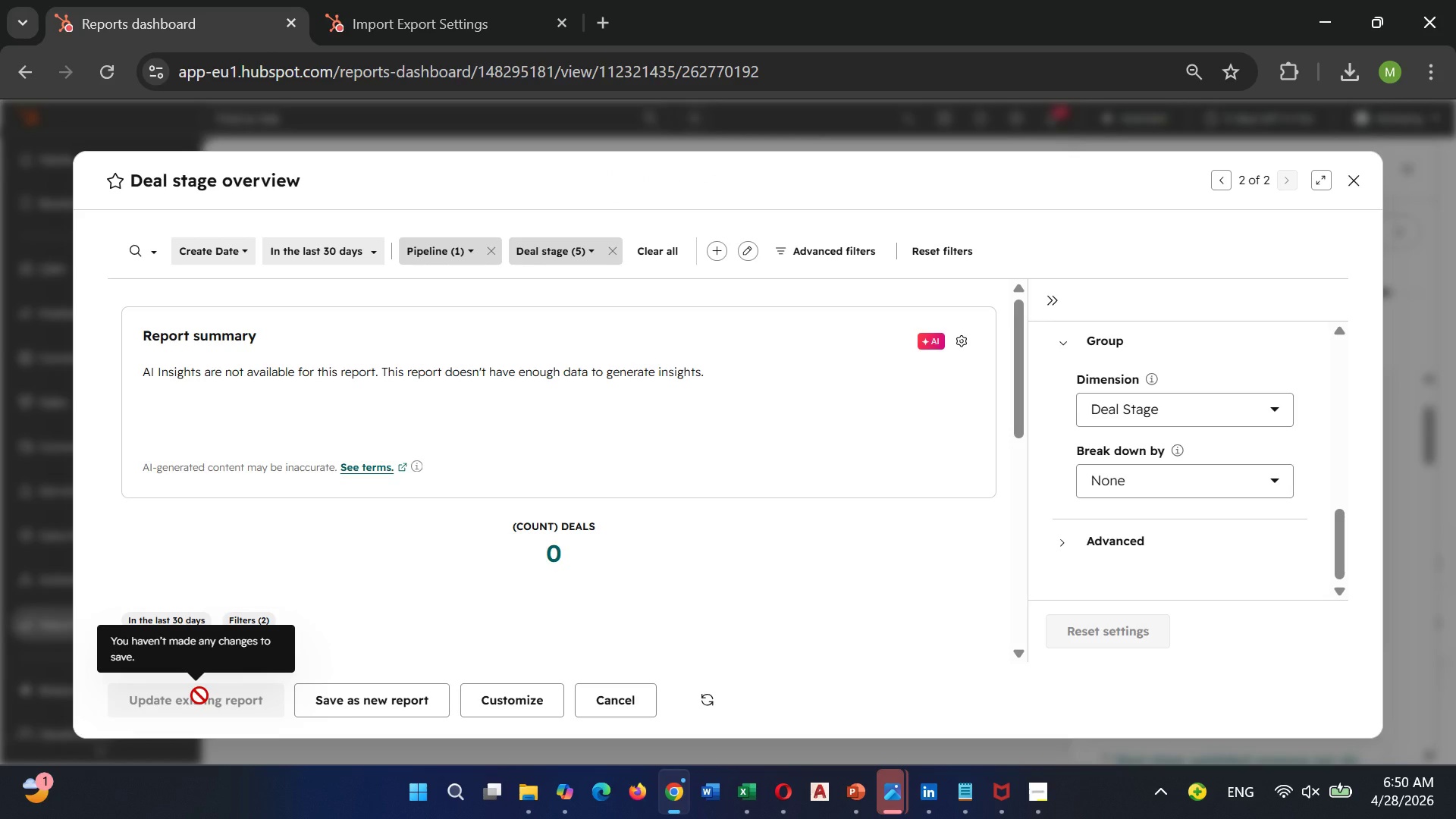 
wait(12.58)
 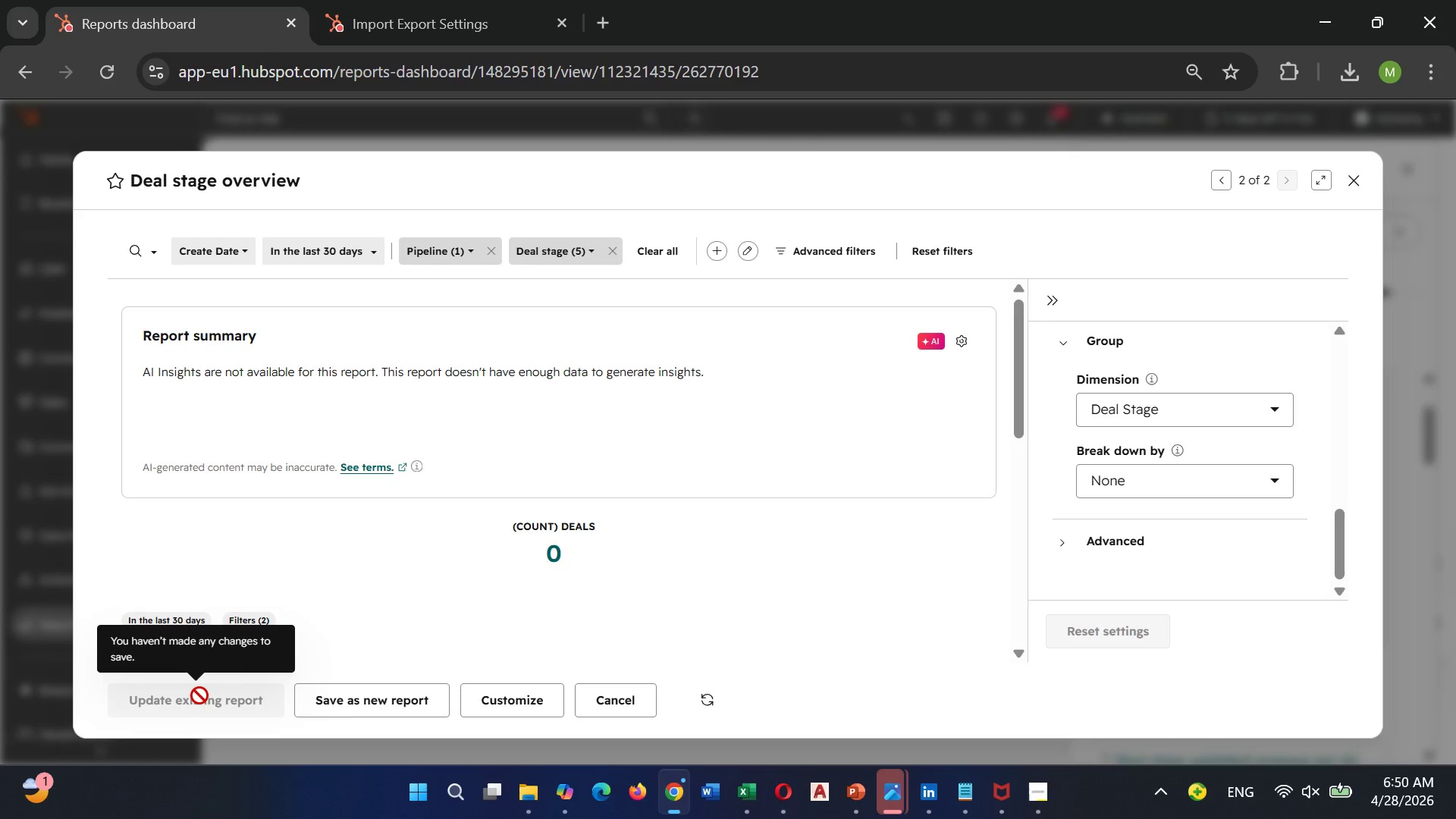 
scroll: coordinate [705, 589], scroll_direction: down, amount: 1.0
 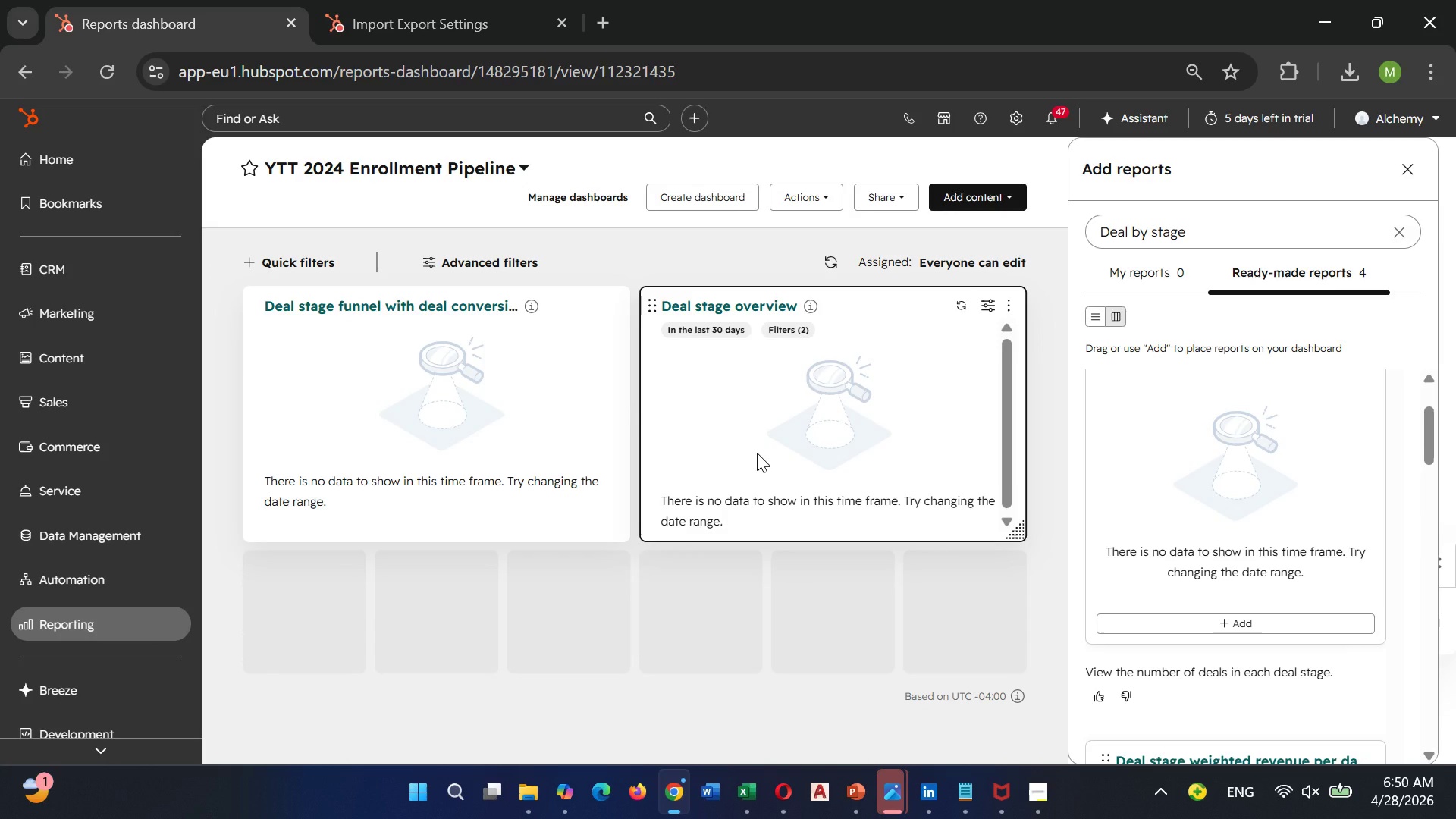 
wait(8.67)
 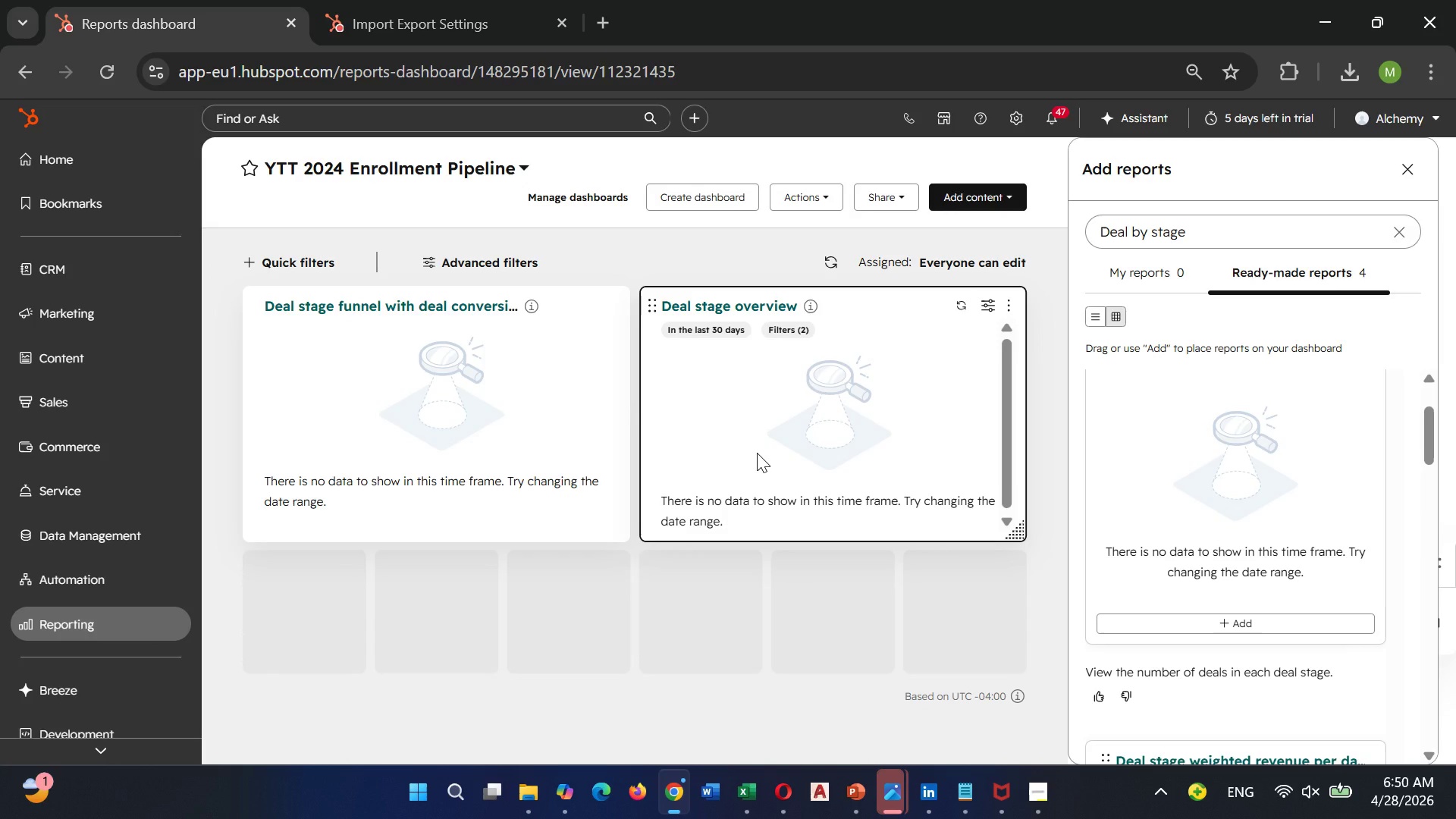 
left_click([1197, 235])
 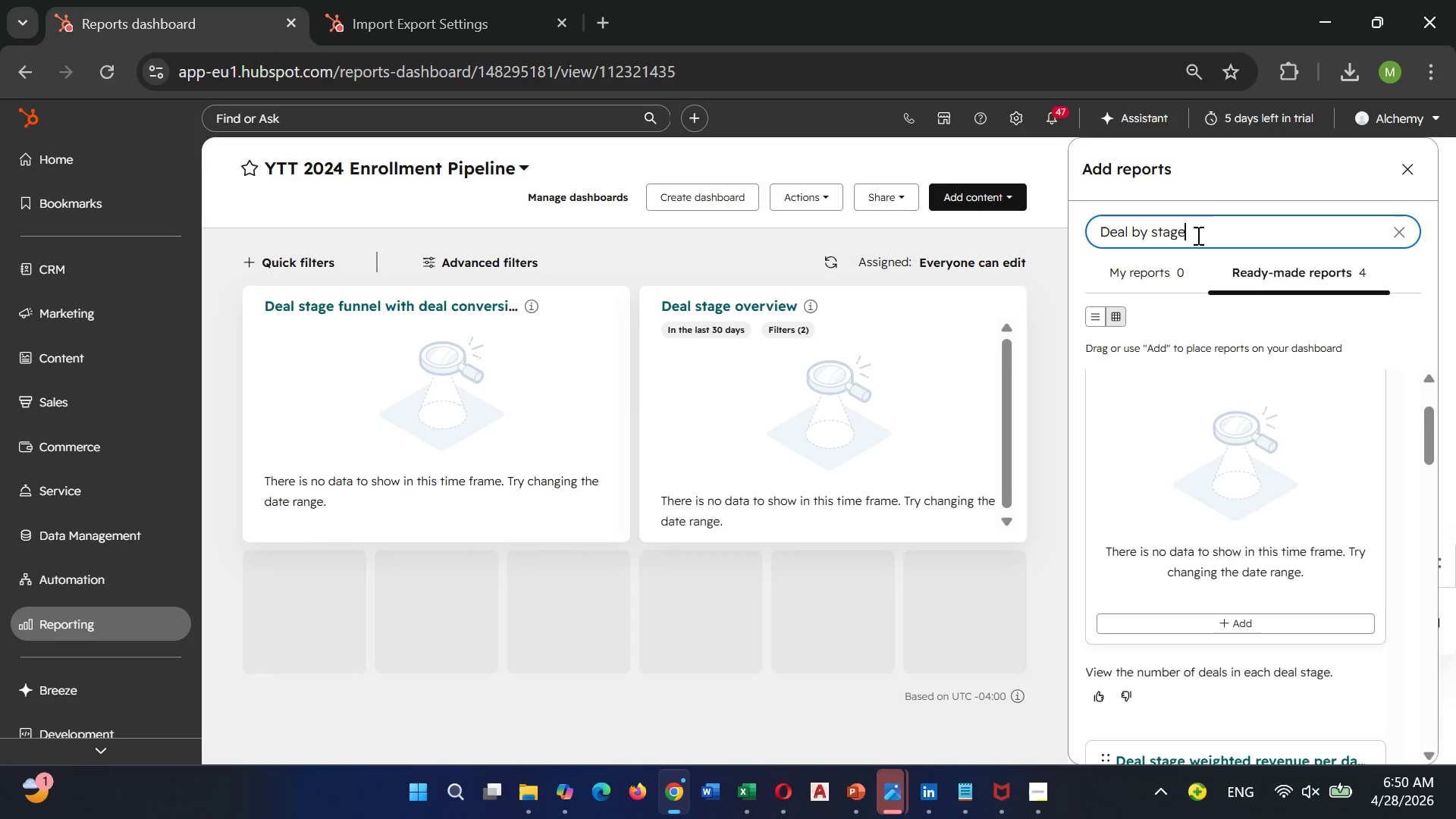 
hold_key(key=Backspace, duration=0.97)
 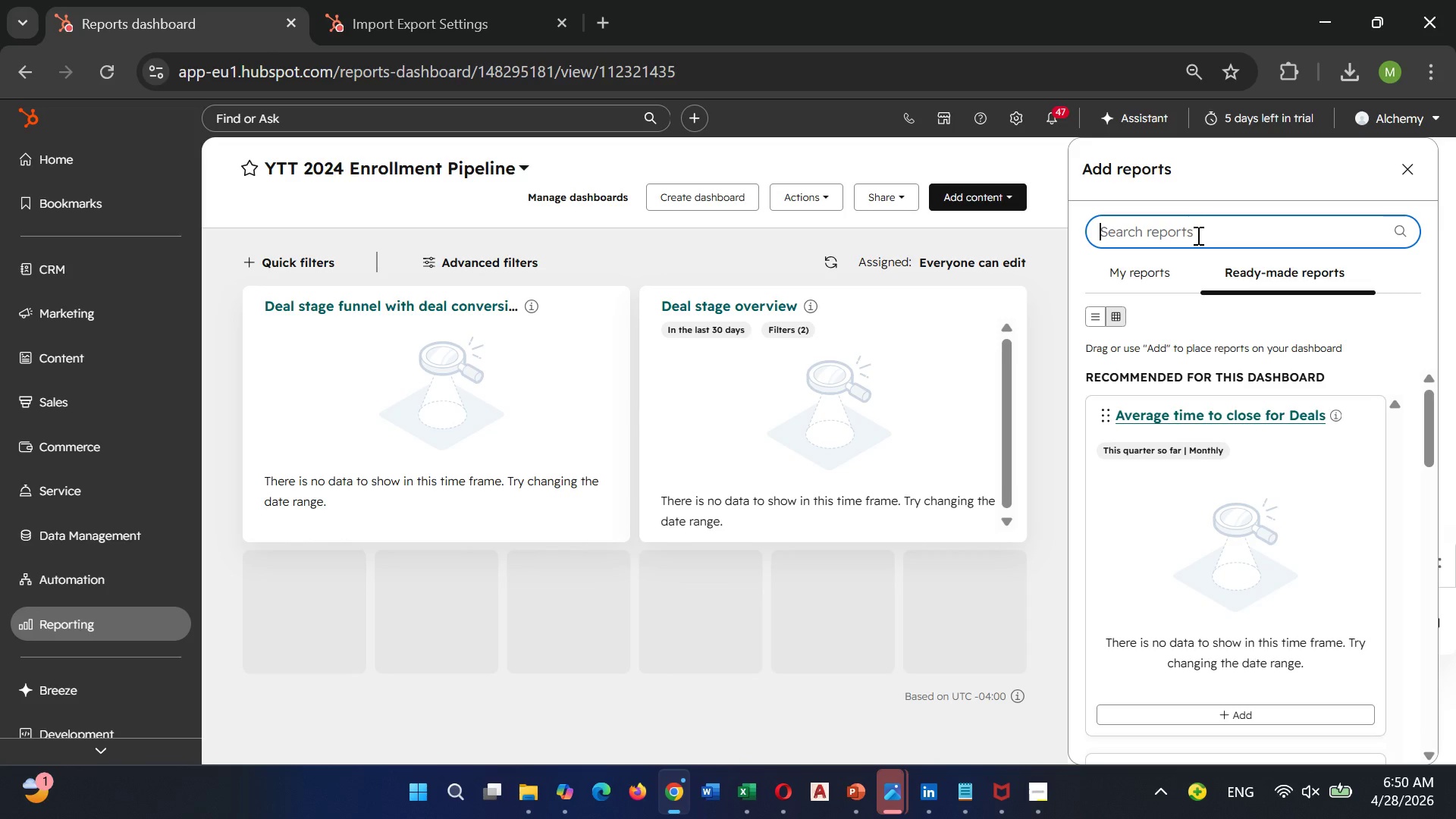 
type(Sum of deal)
 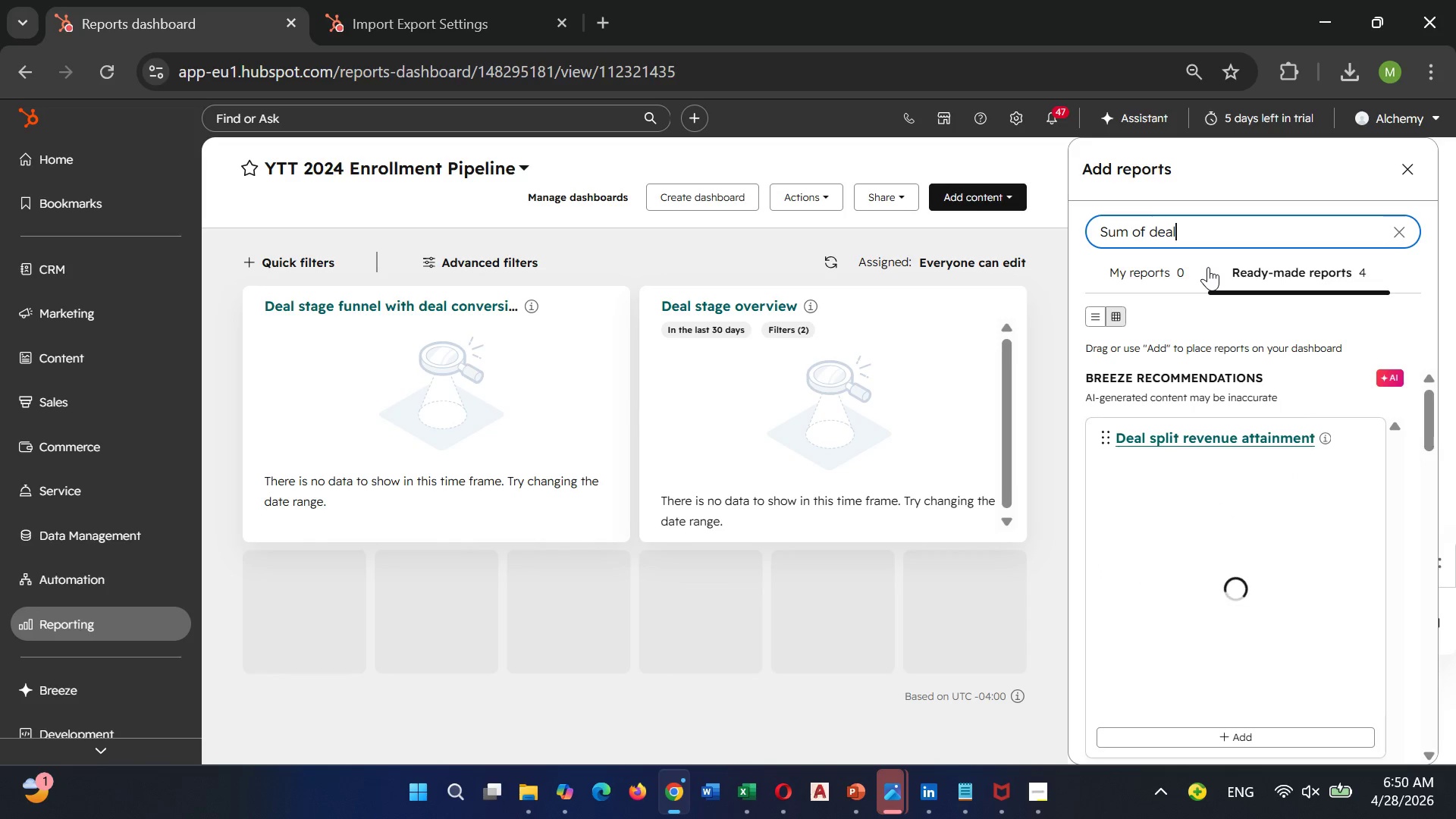 
wait(7.5)
 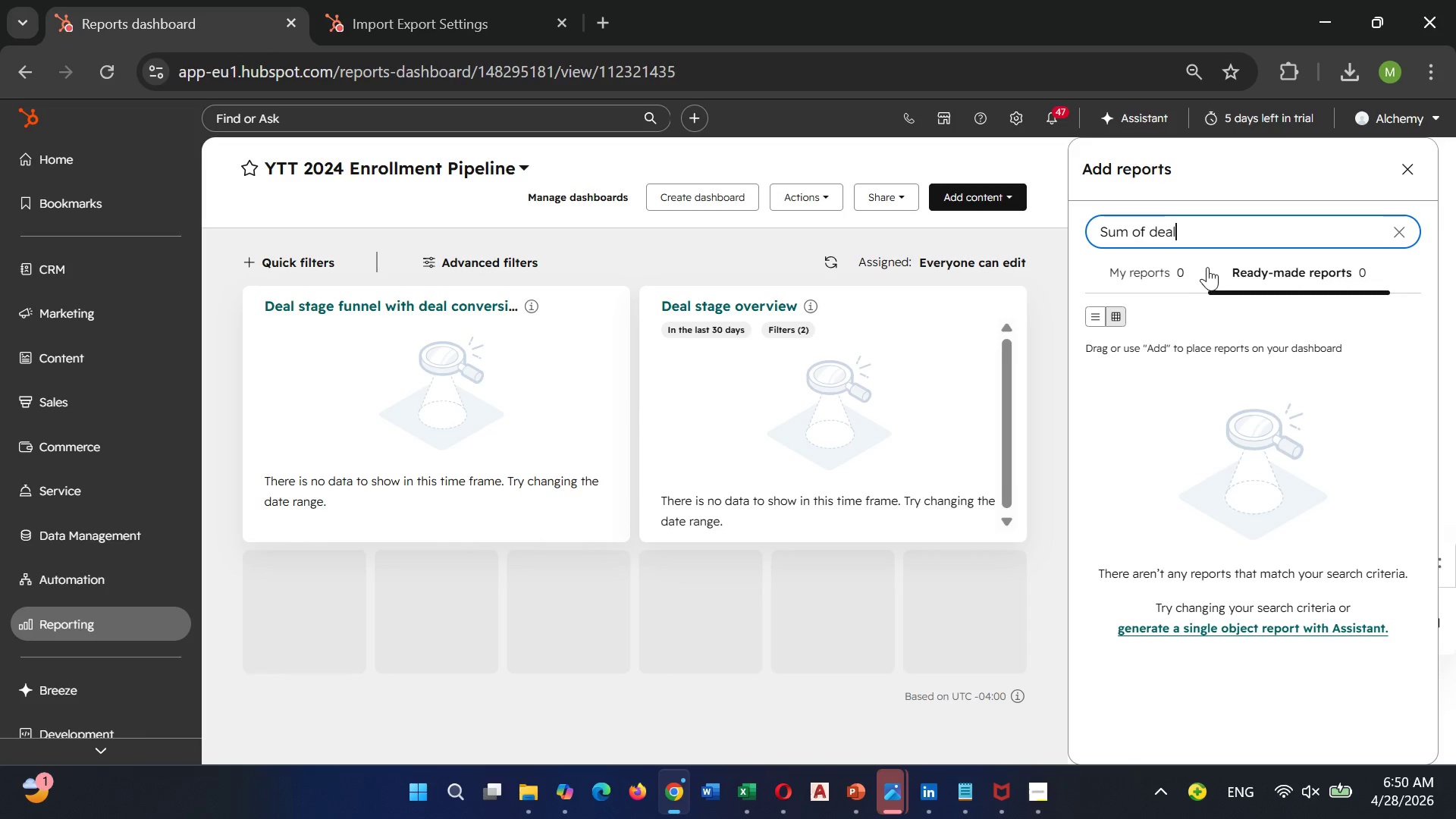 
type( amount)
 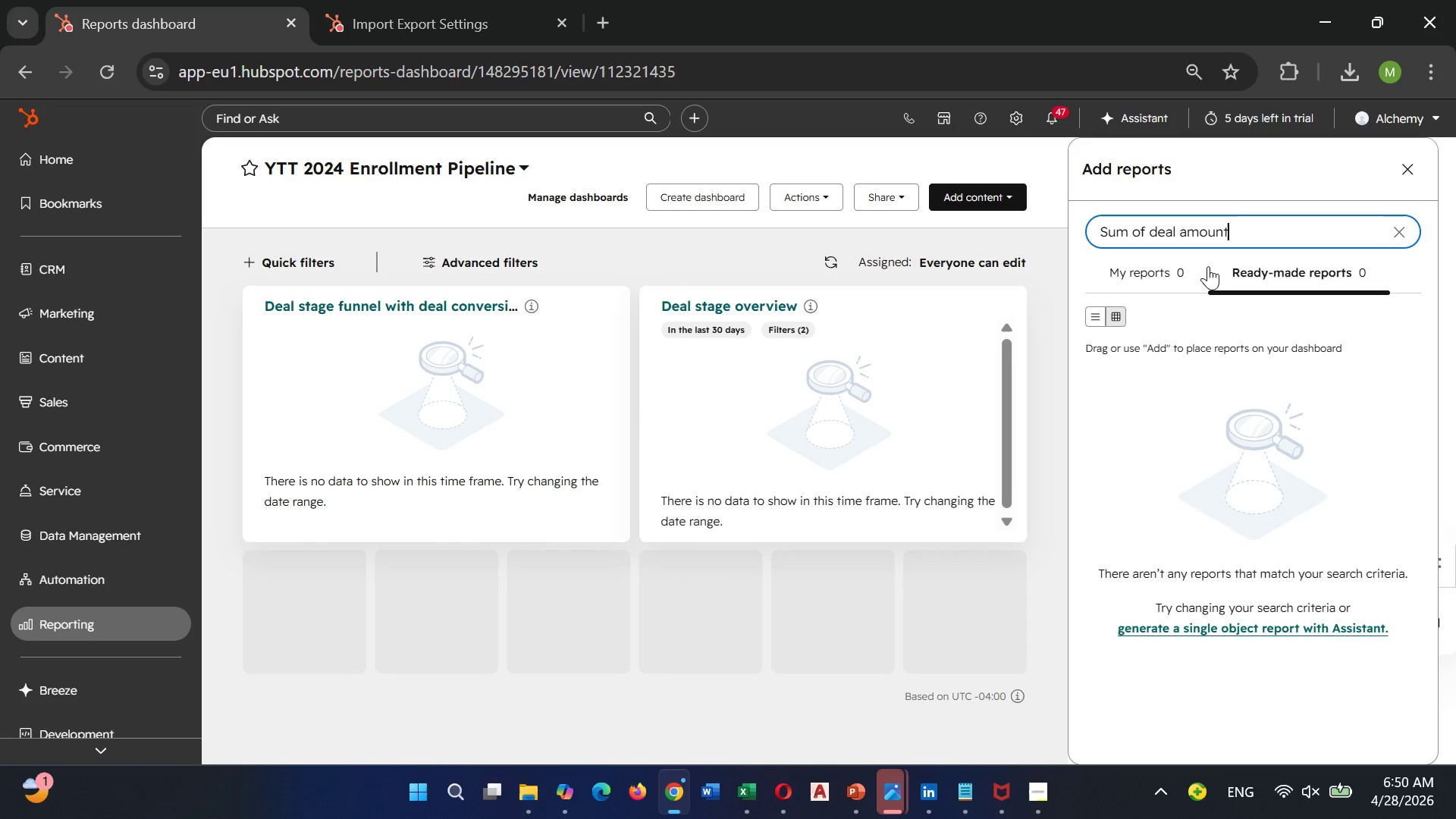 
mouse_move([1190, 418])
 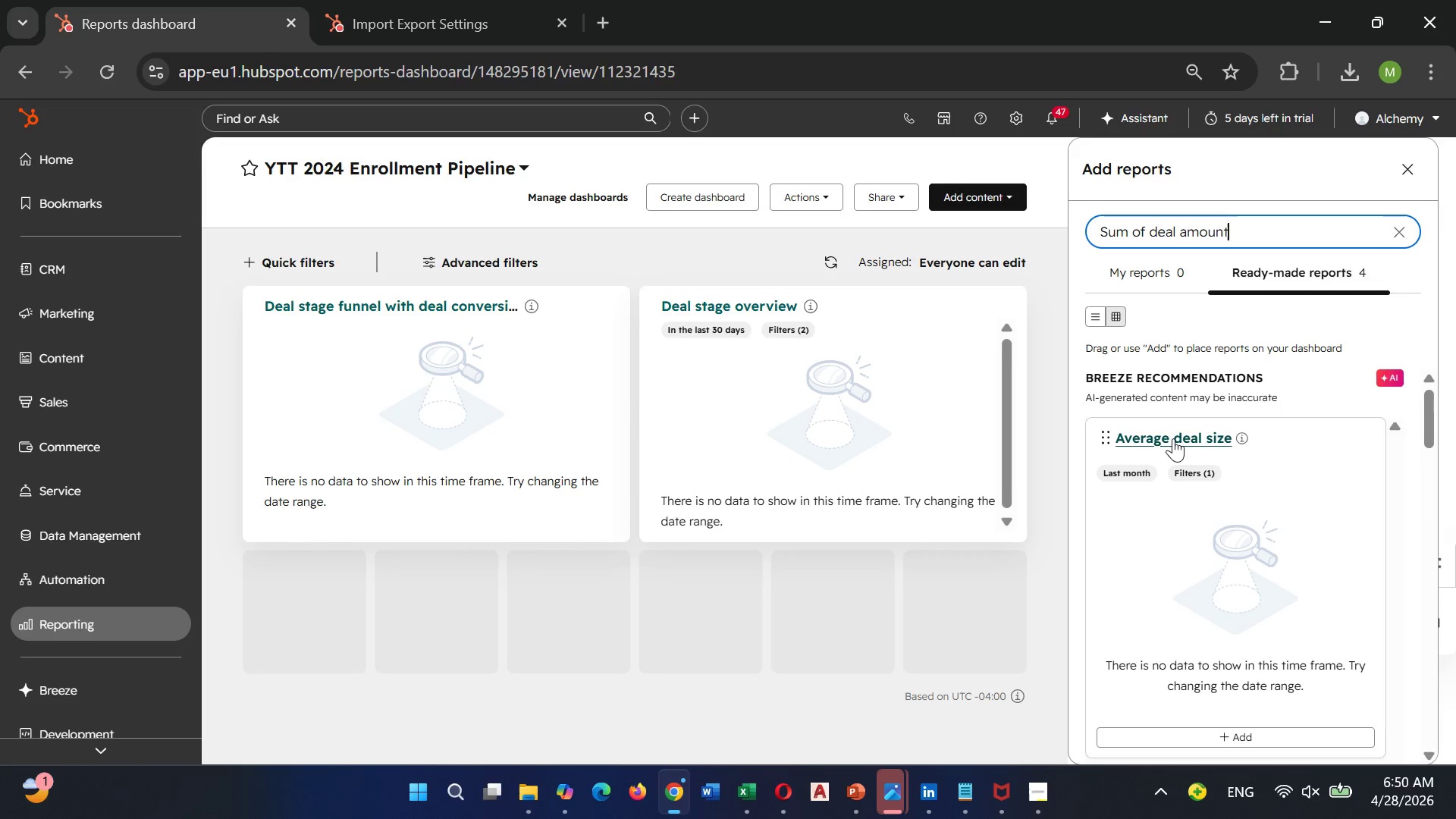 
wait(9.95)
 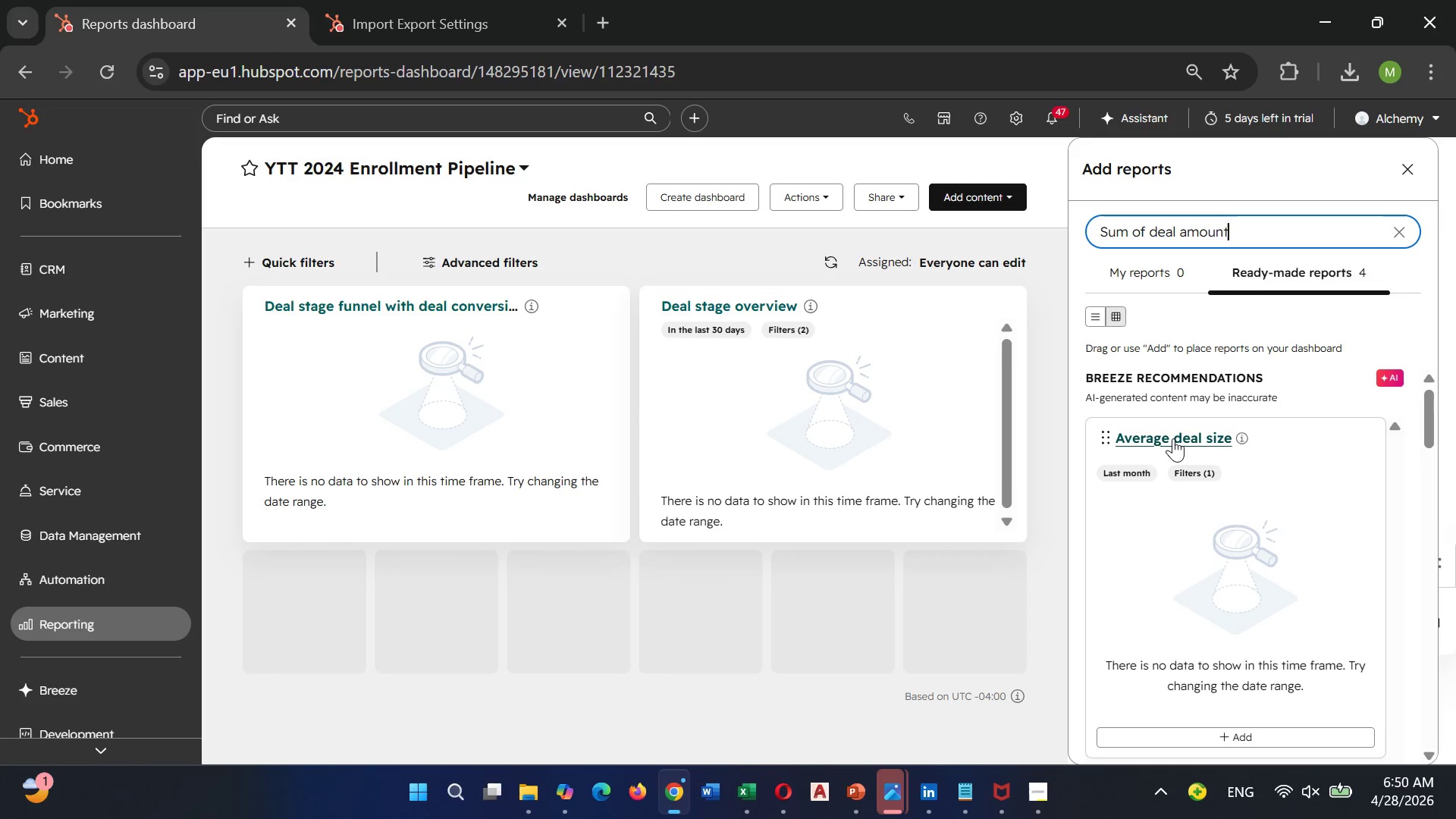 
scroll: coordinate [1201, 447], scroll_direction: down, amount: 9.0
 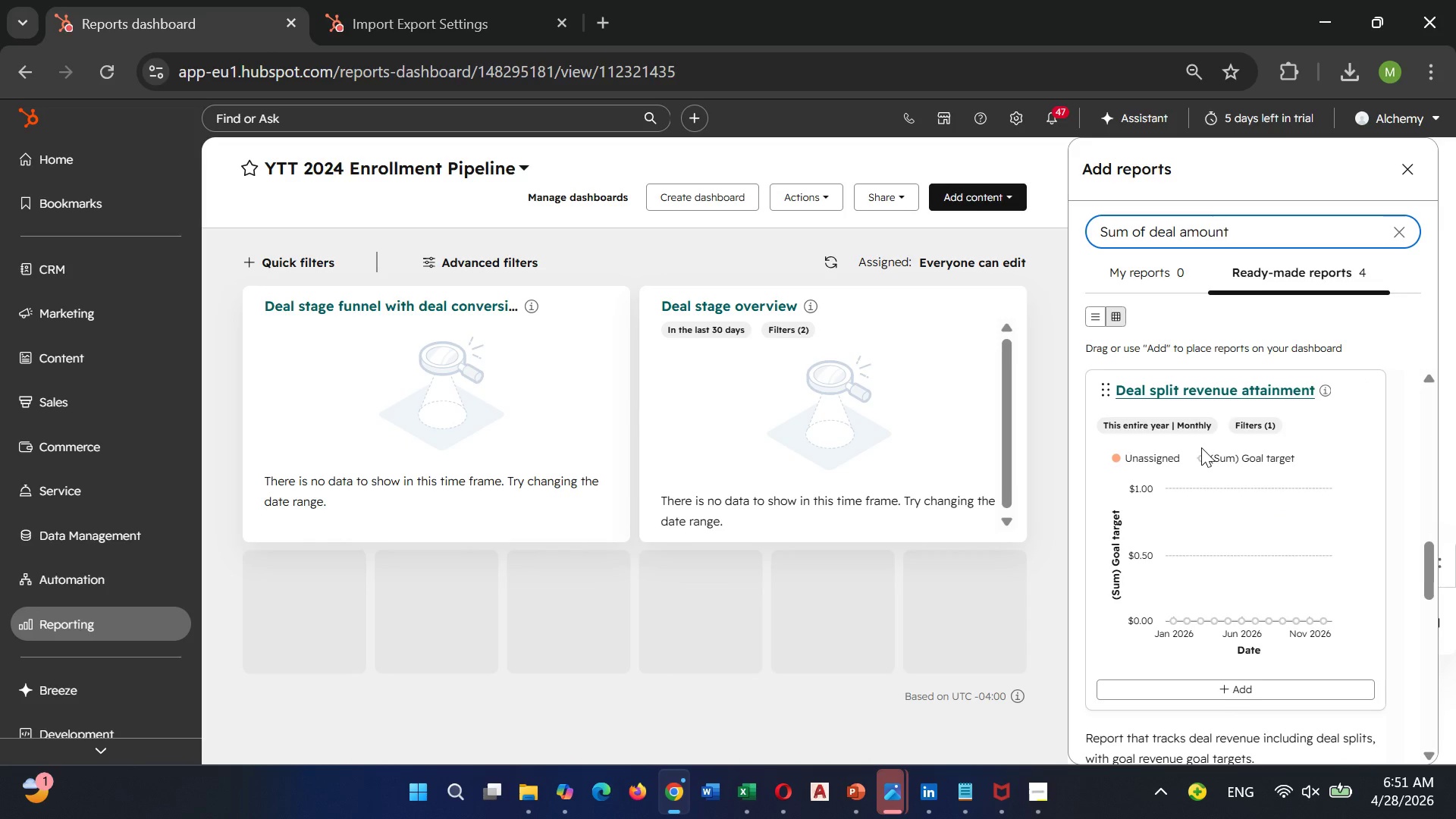 
scroll: coordinate [1201, 447], scroll_direction: up, amount: 1.0
 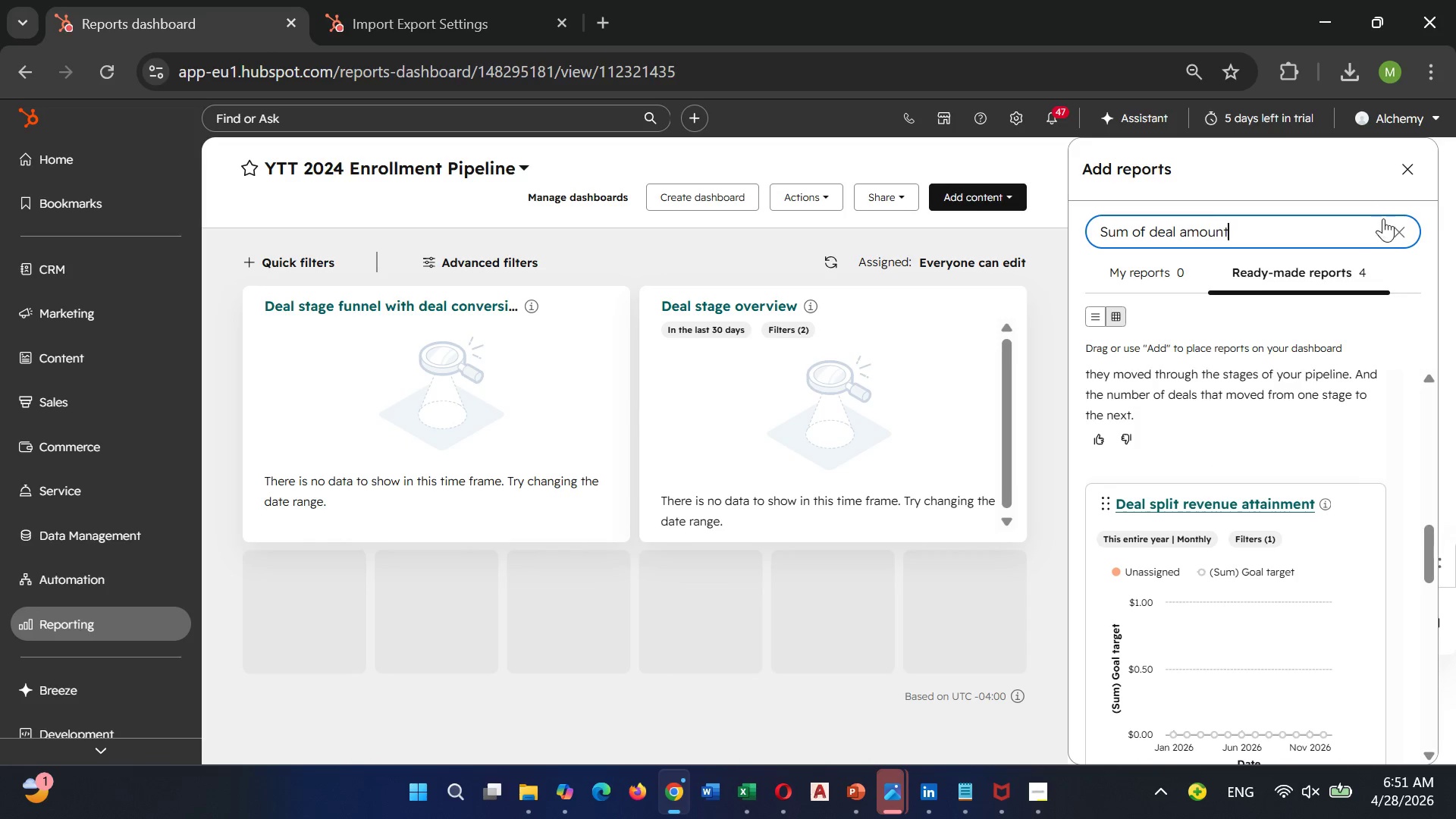 
left_click([1396, 231])
 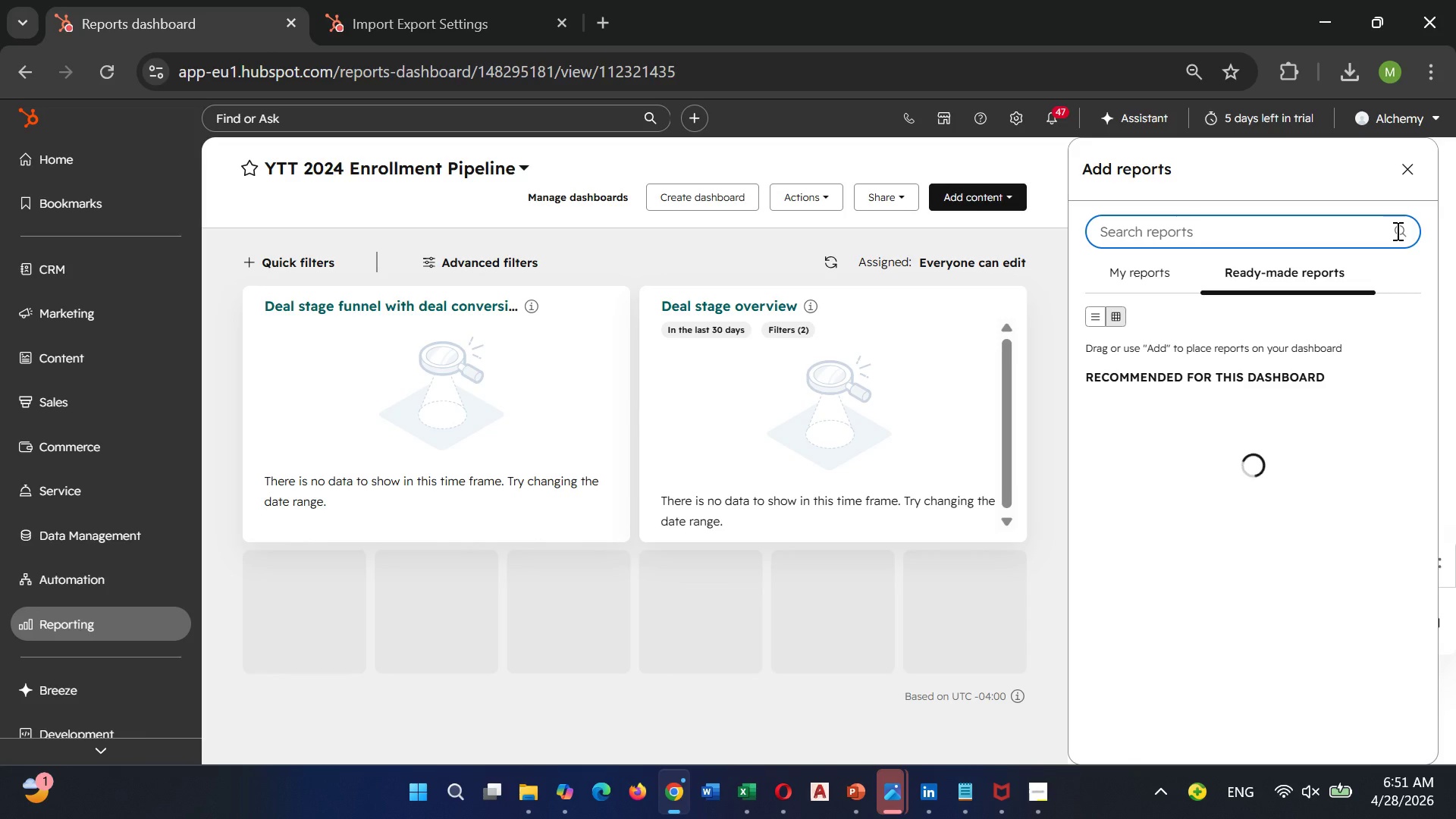 
type(Deal amount by )
 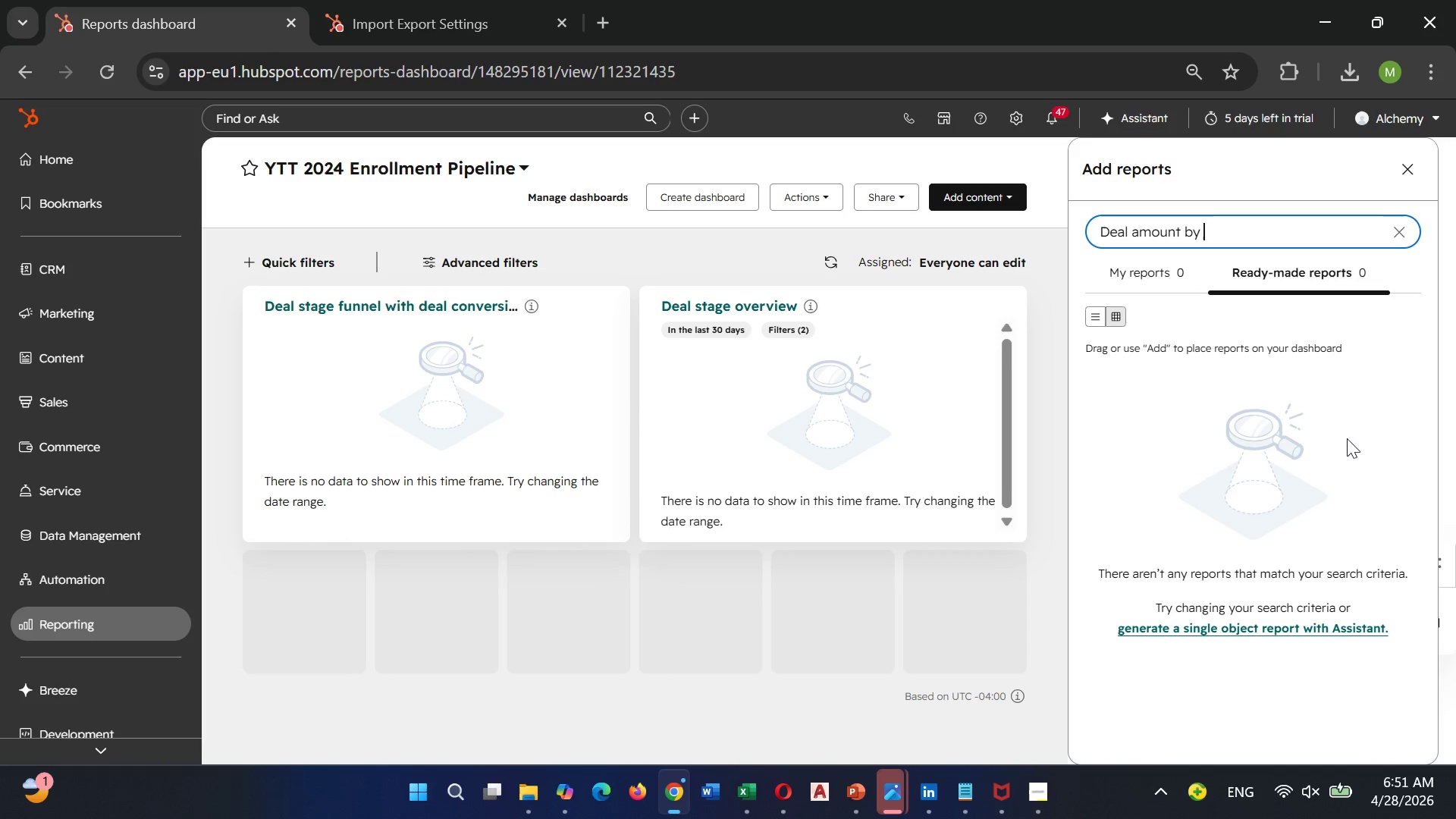 
mouse_move([1225, 452])
 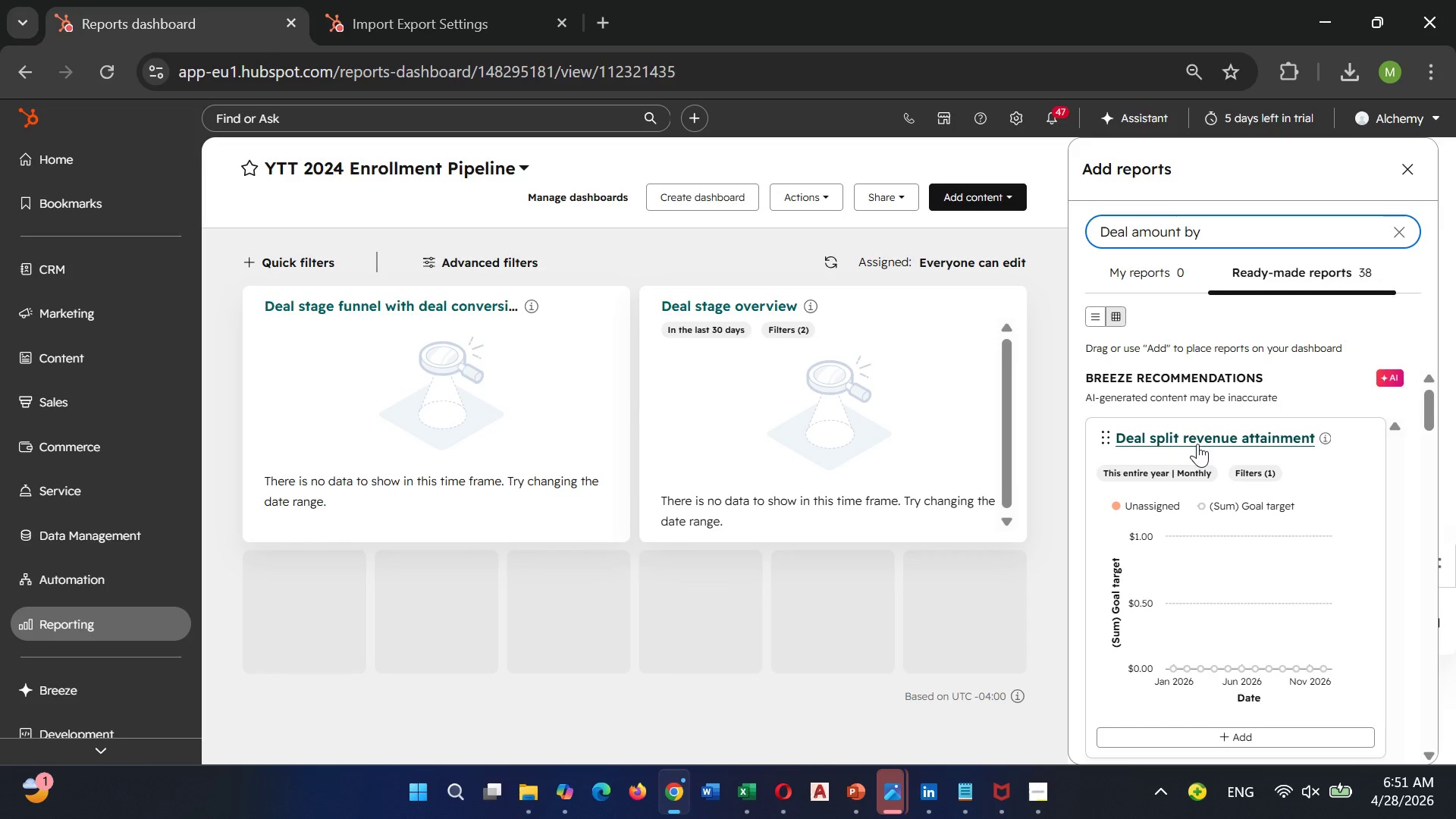 
wait(22.61)
 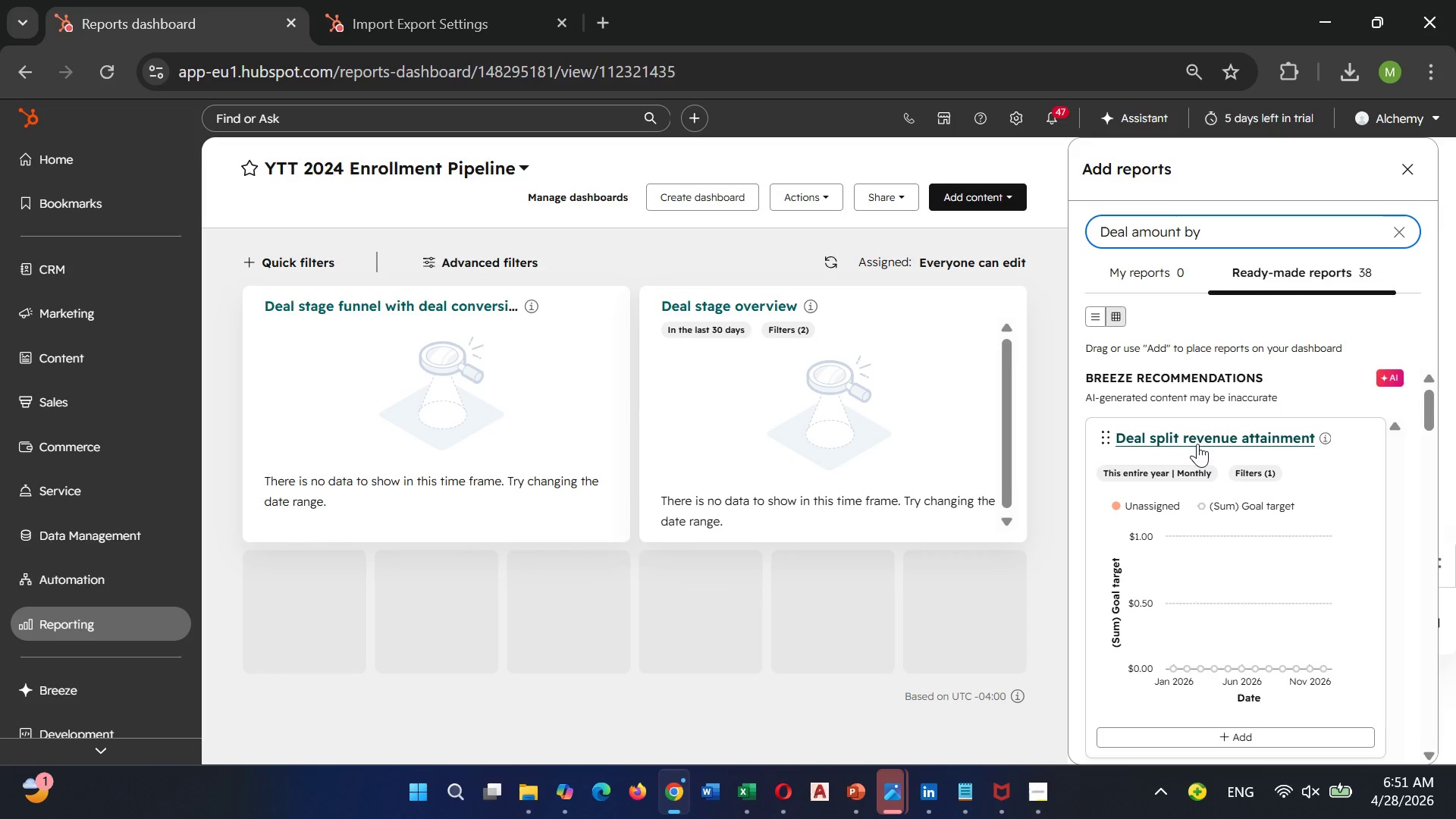 
left_click([1406, 174])
 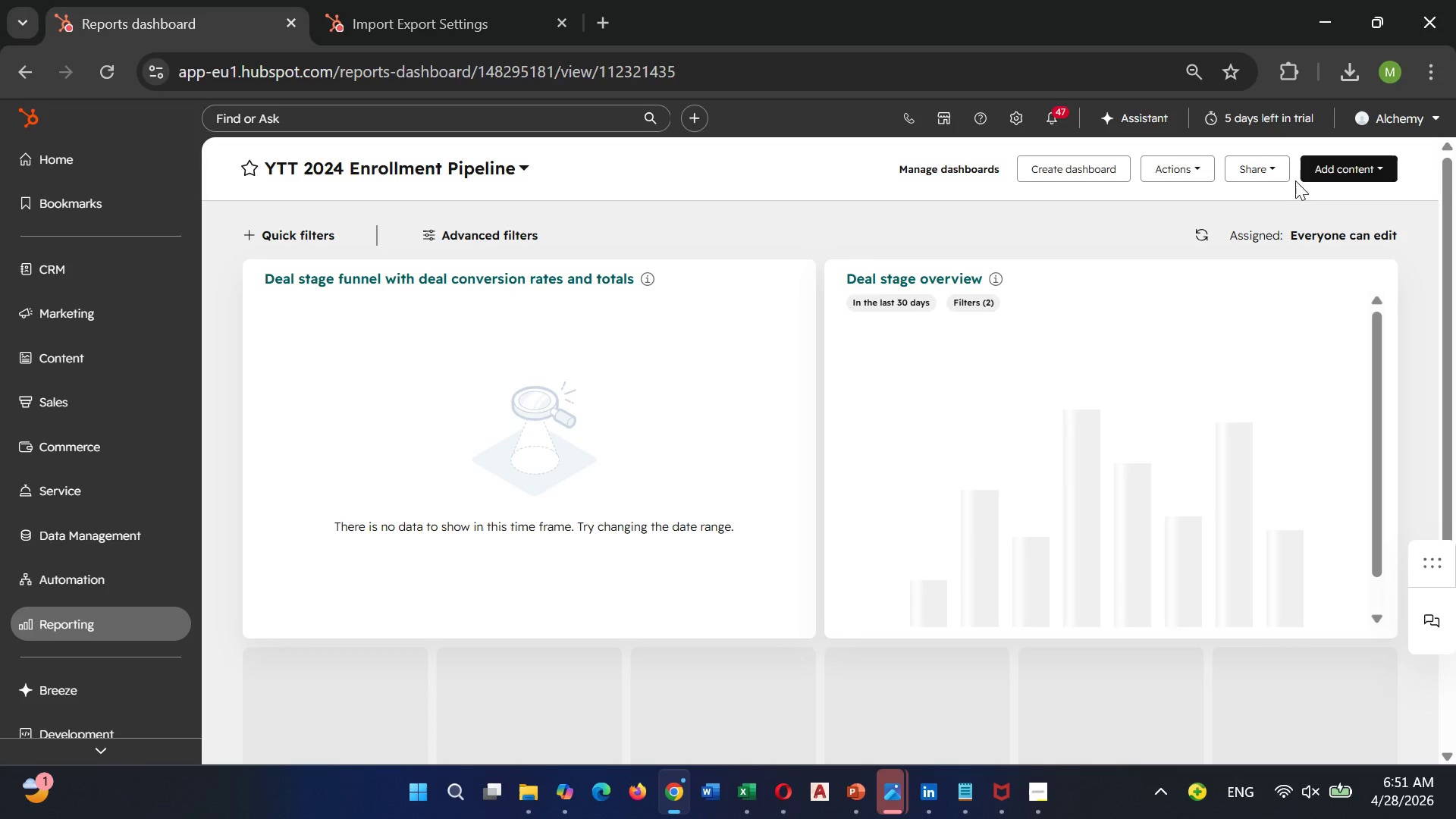 
left_click([1322, 158])
 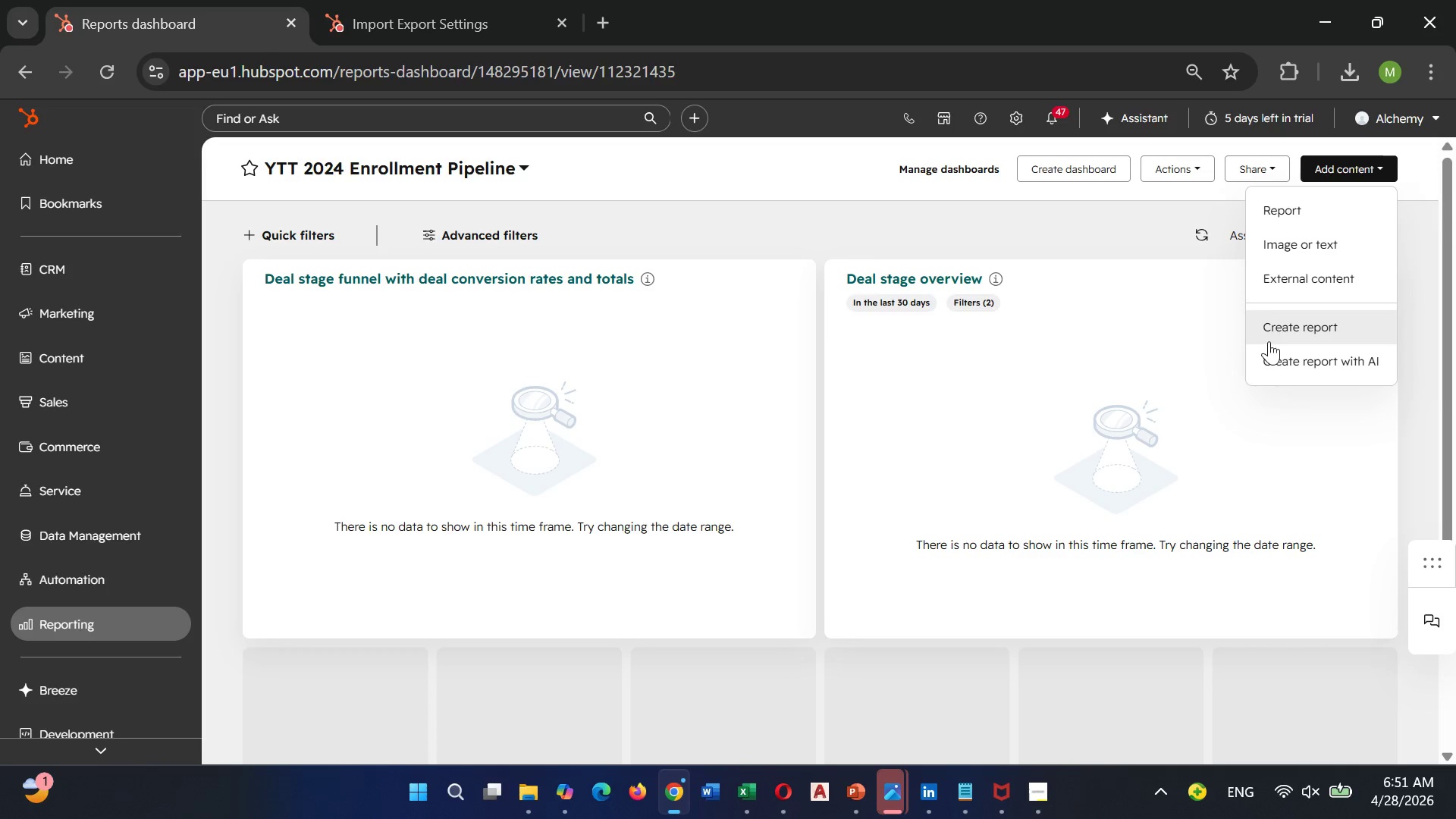 
left_click([1282, 325])
 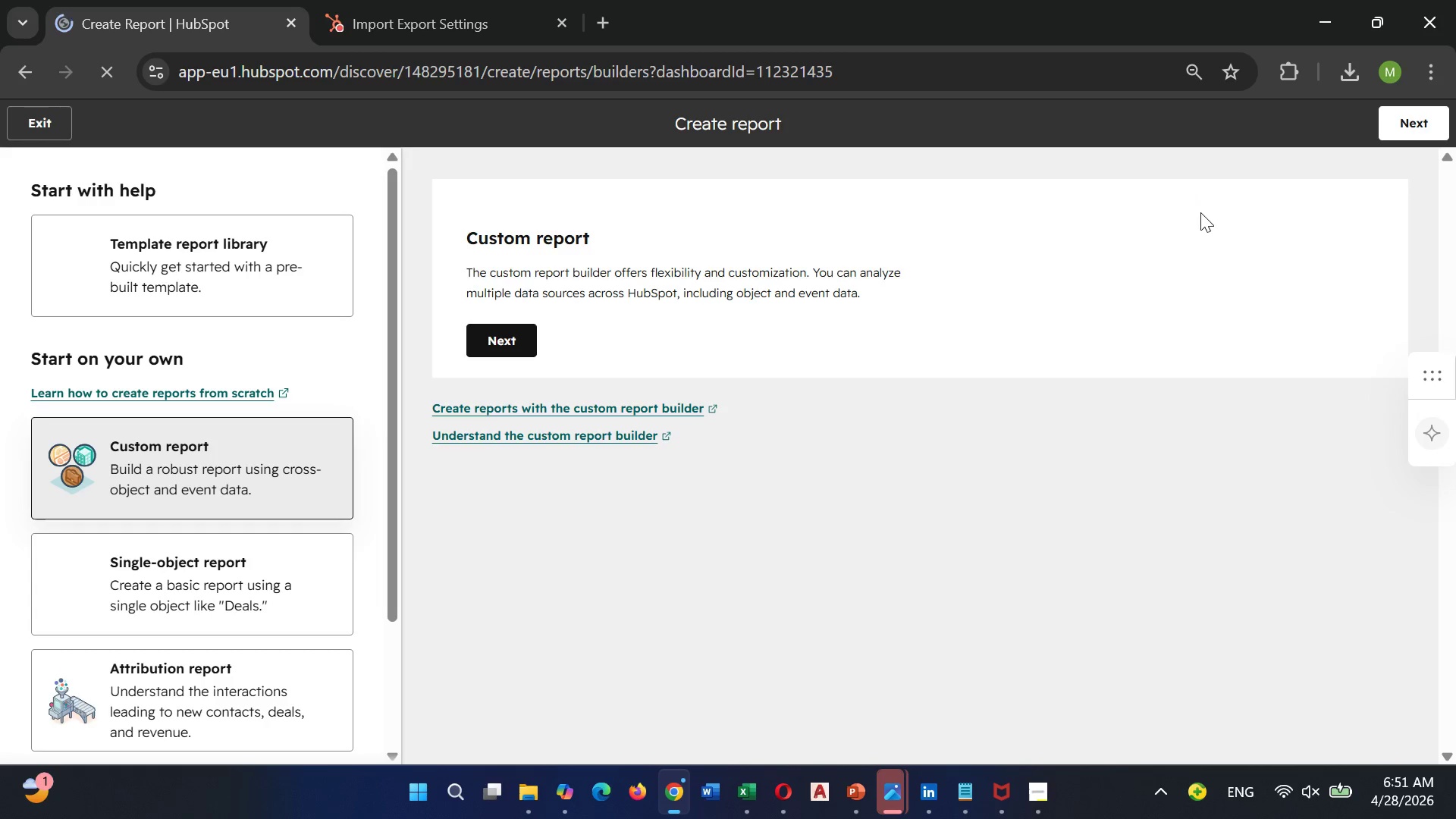 
wait(9.91)
 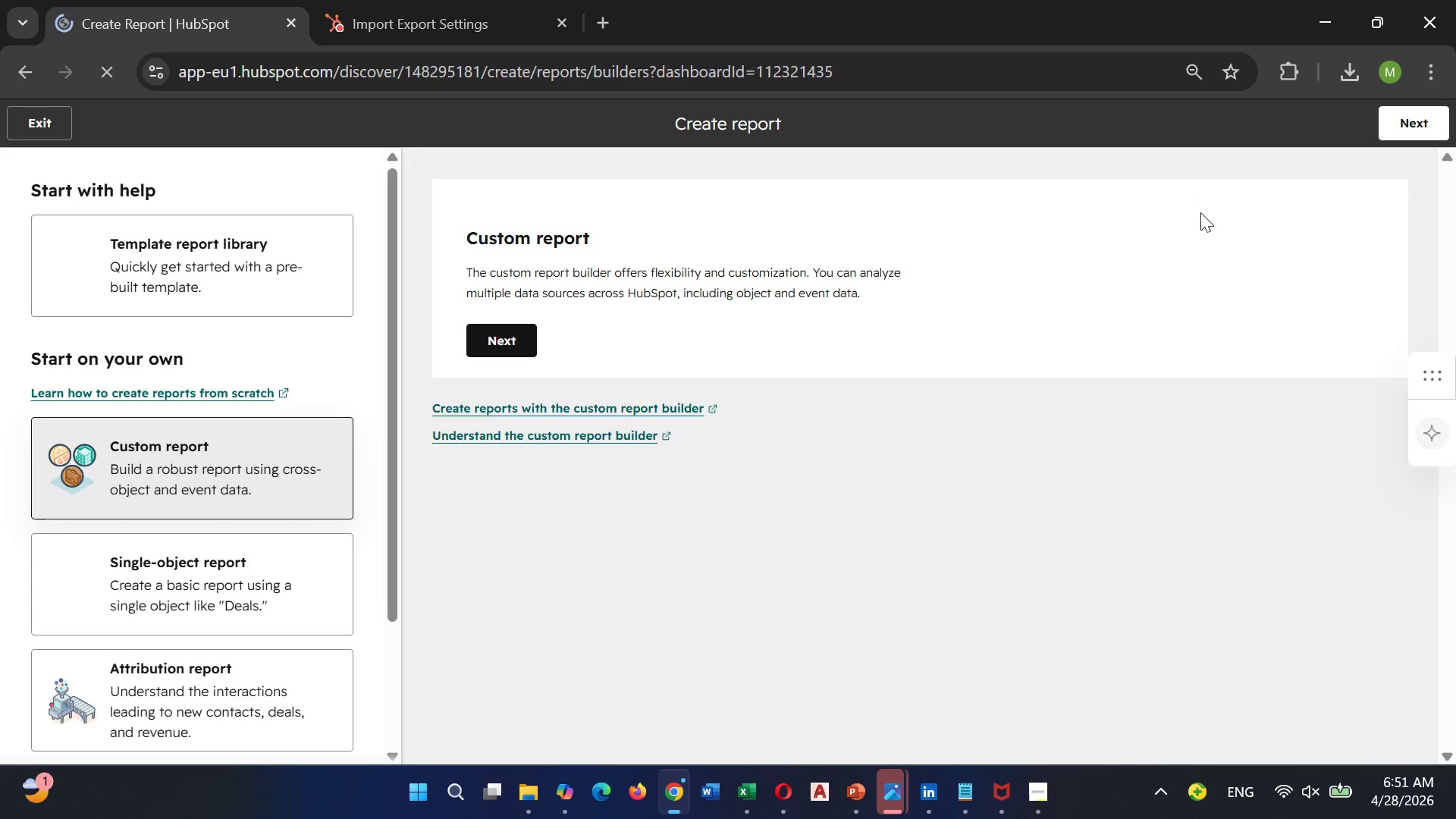 
left_click([150, 460])
 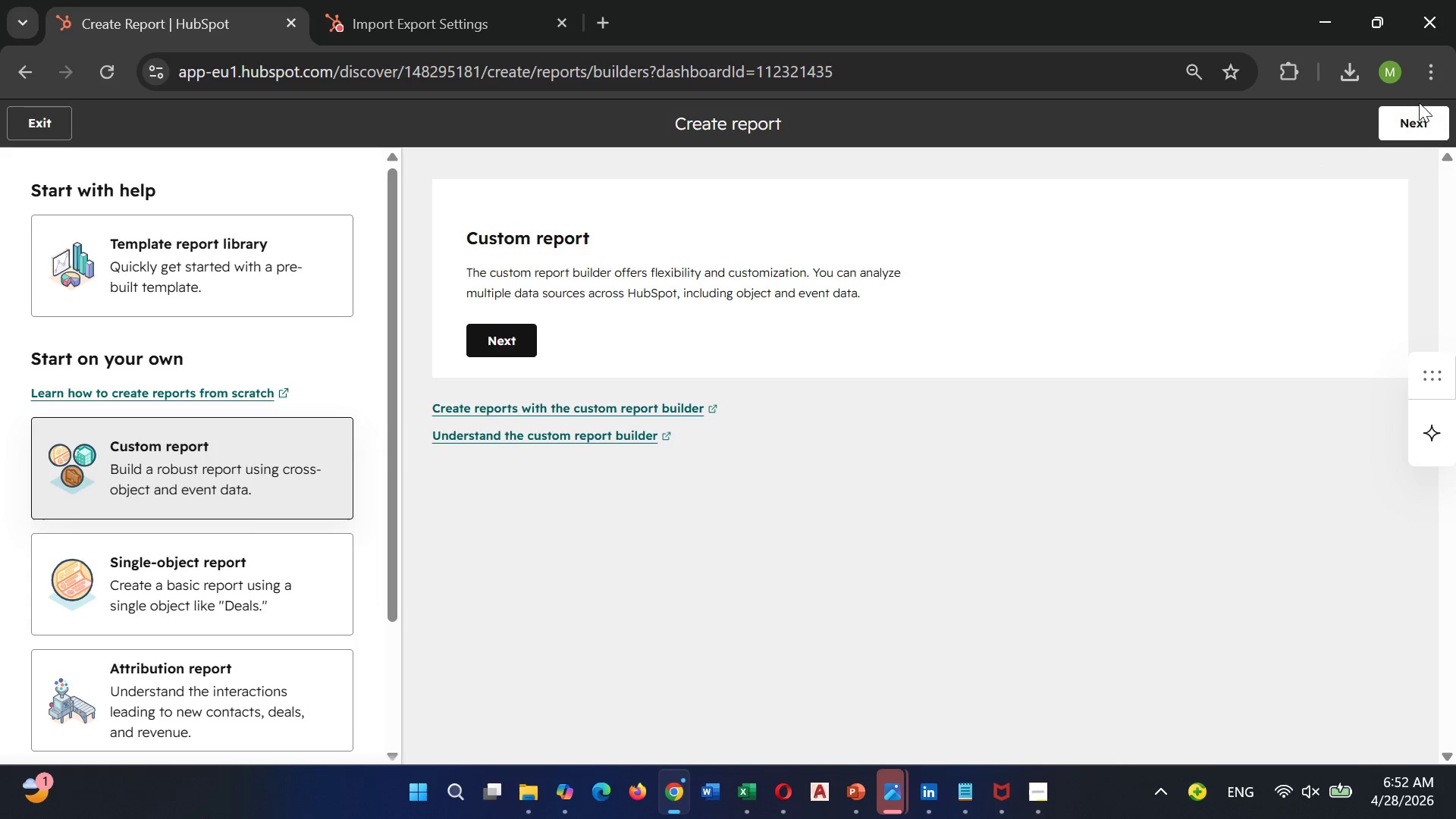 
left_click([1410, 117])
 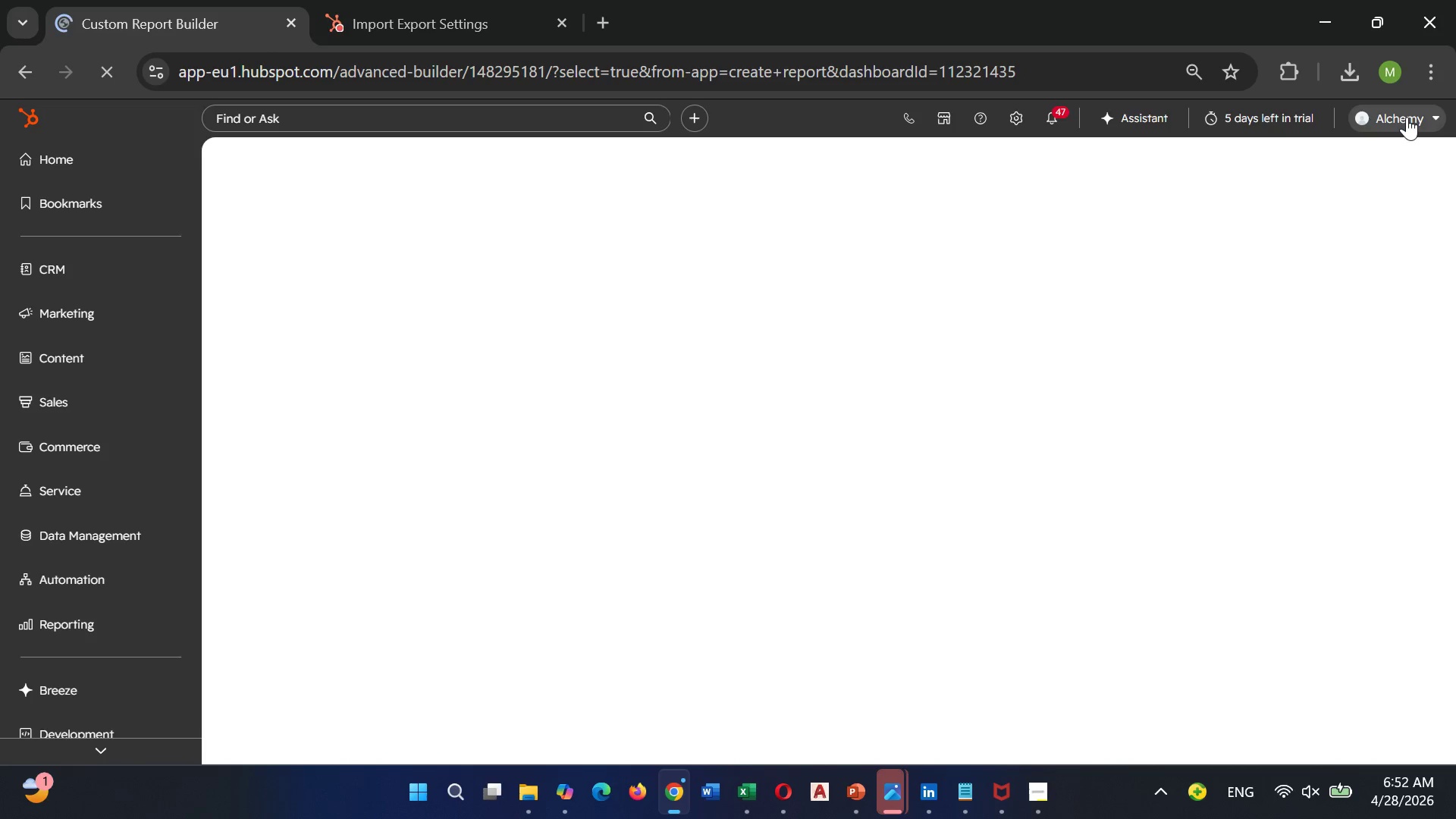 
wait(19.24)
 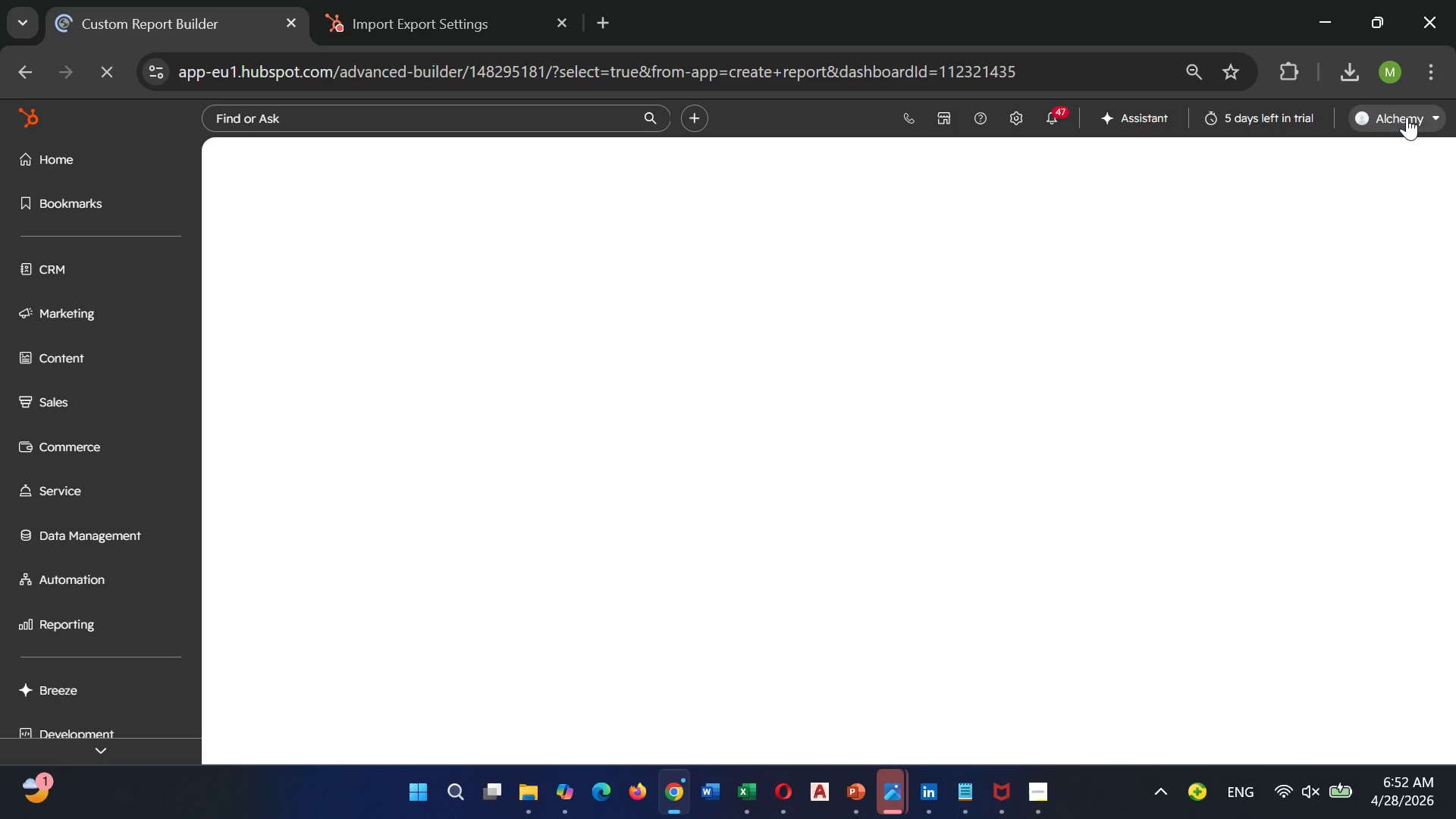 
mouse_move([1384, 123])
 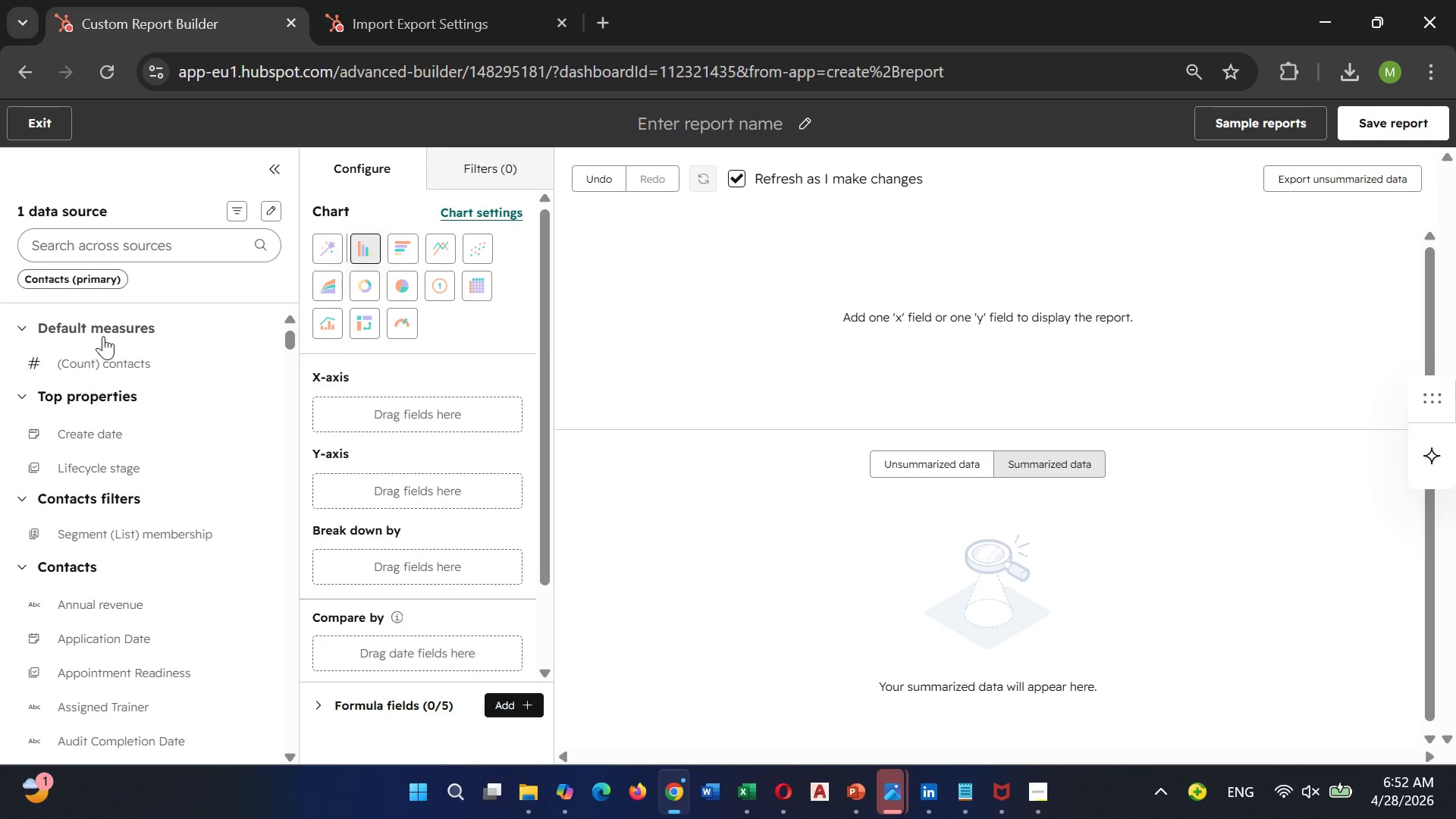 
wait(9.44)
 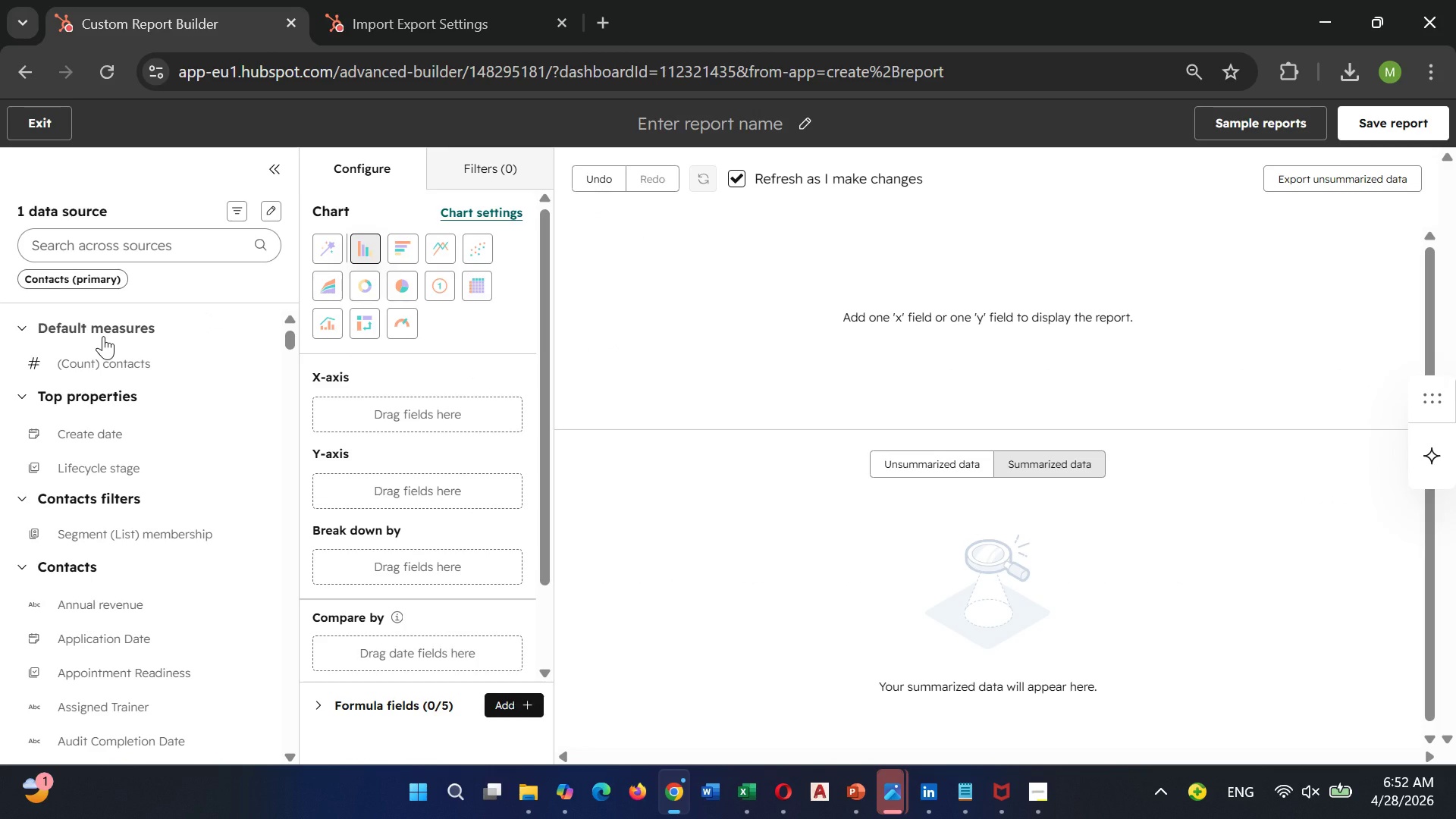 
left_click([111, 247])
 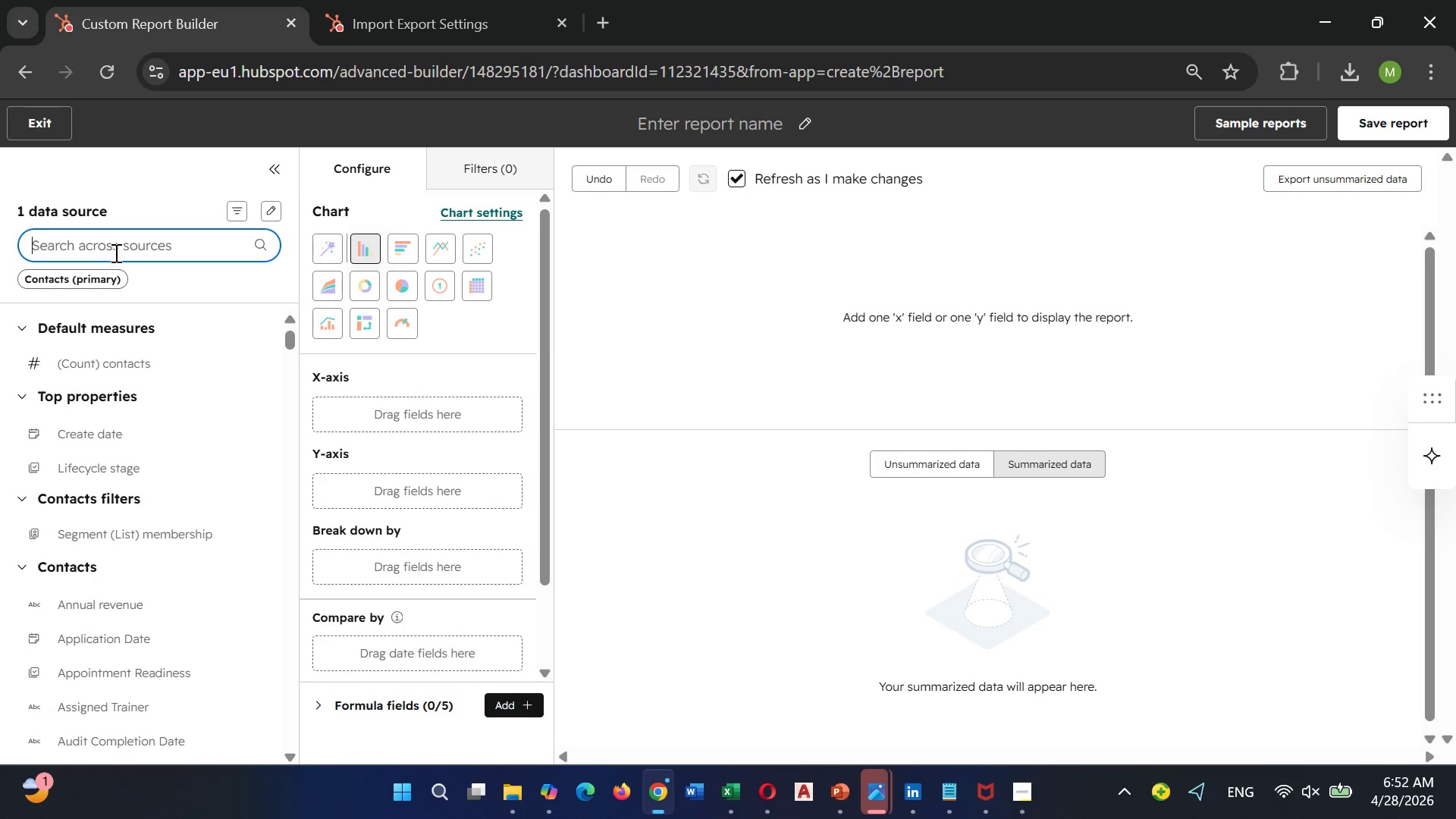 
wait(11.38)
 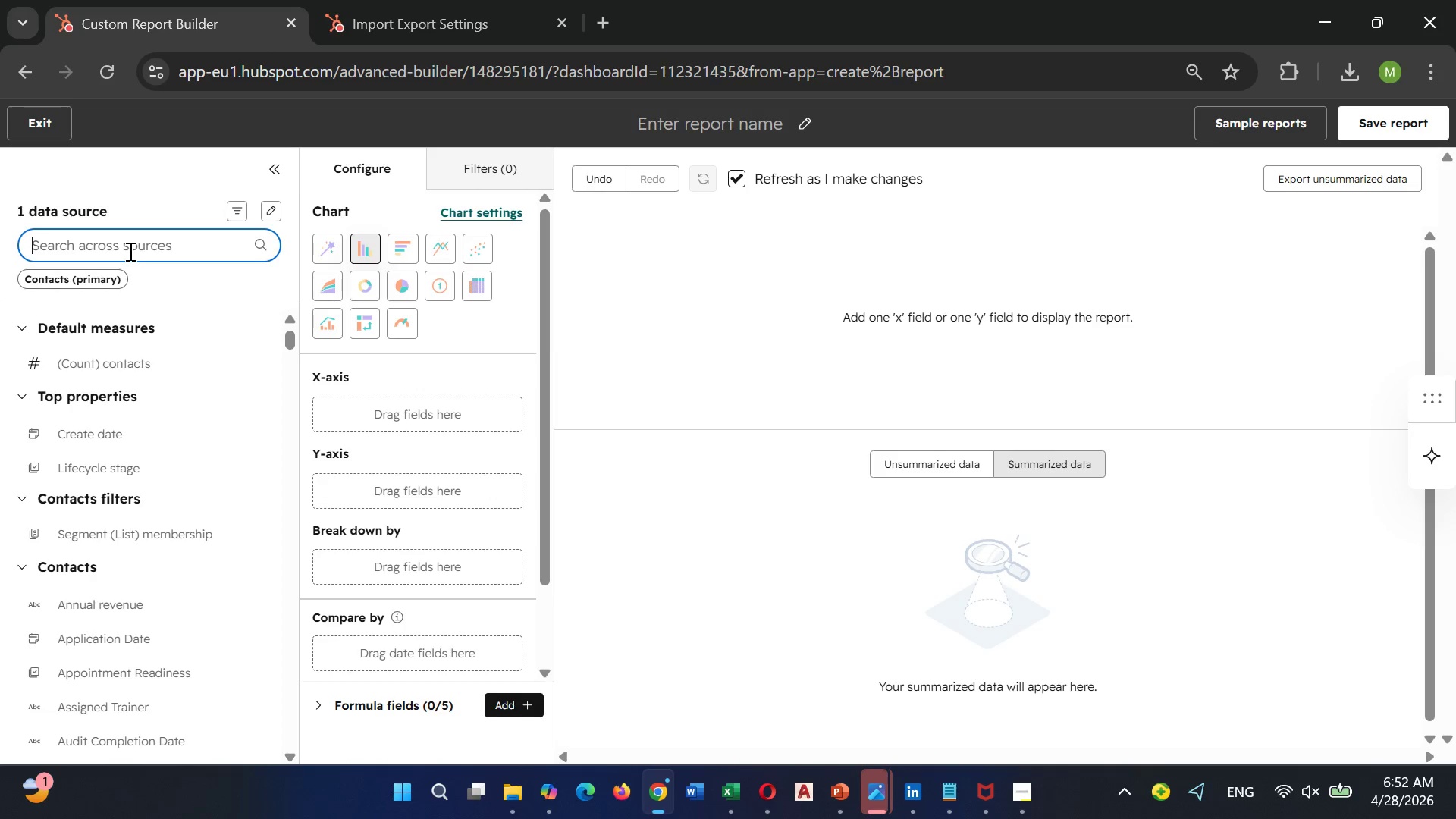 
type(Deal)
 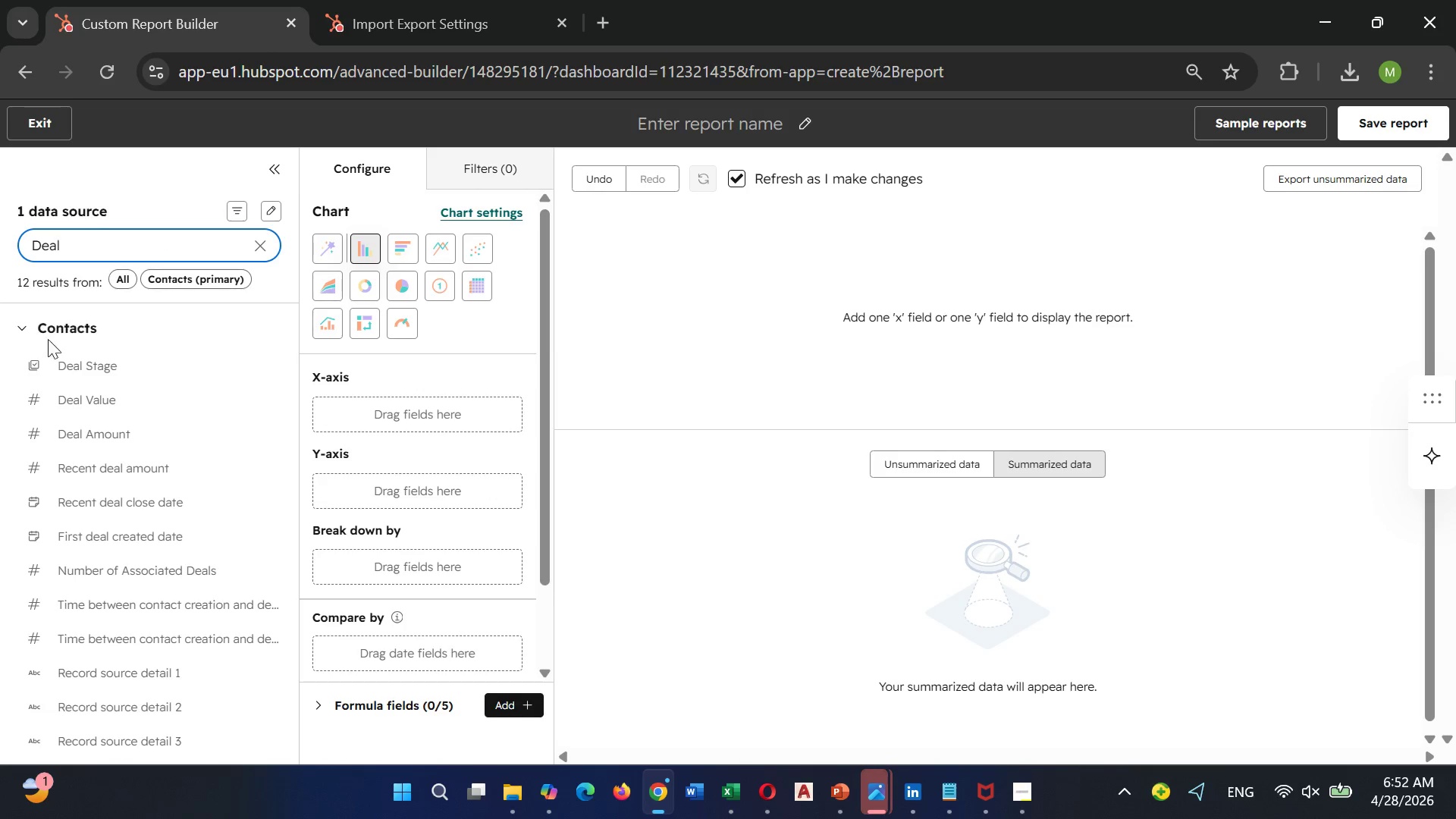 
left_click([71, 362])
 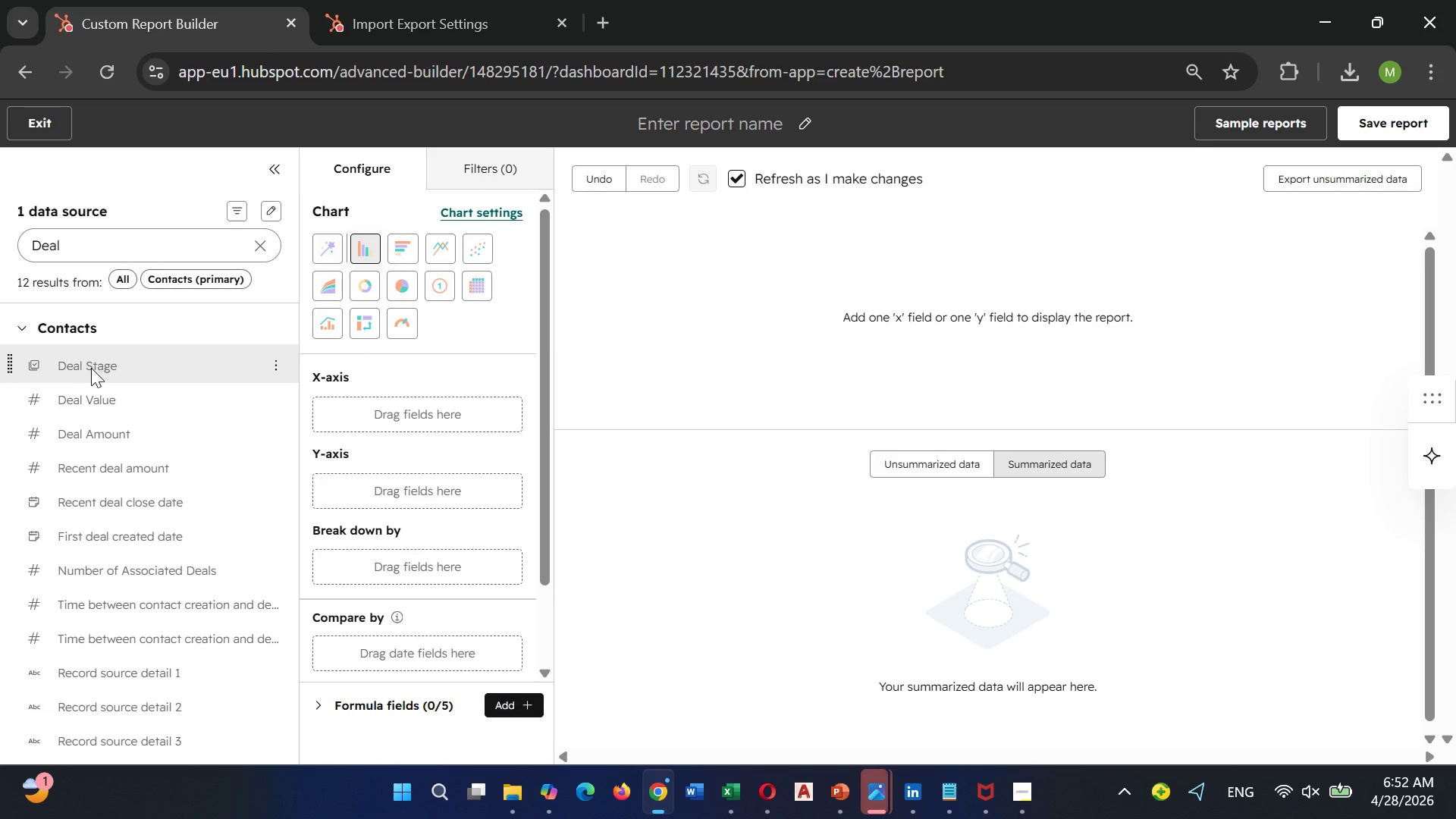 
left_click([91, 368])
 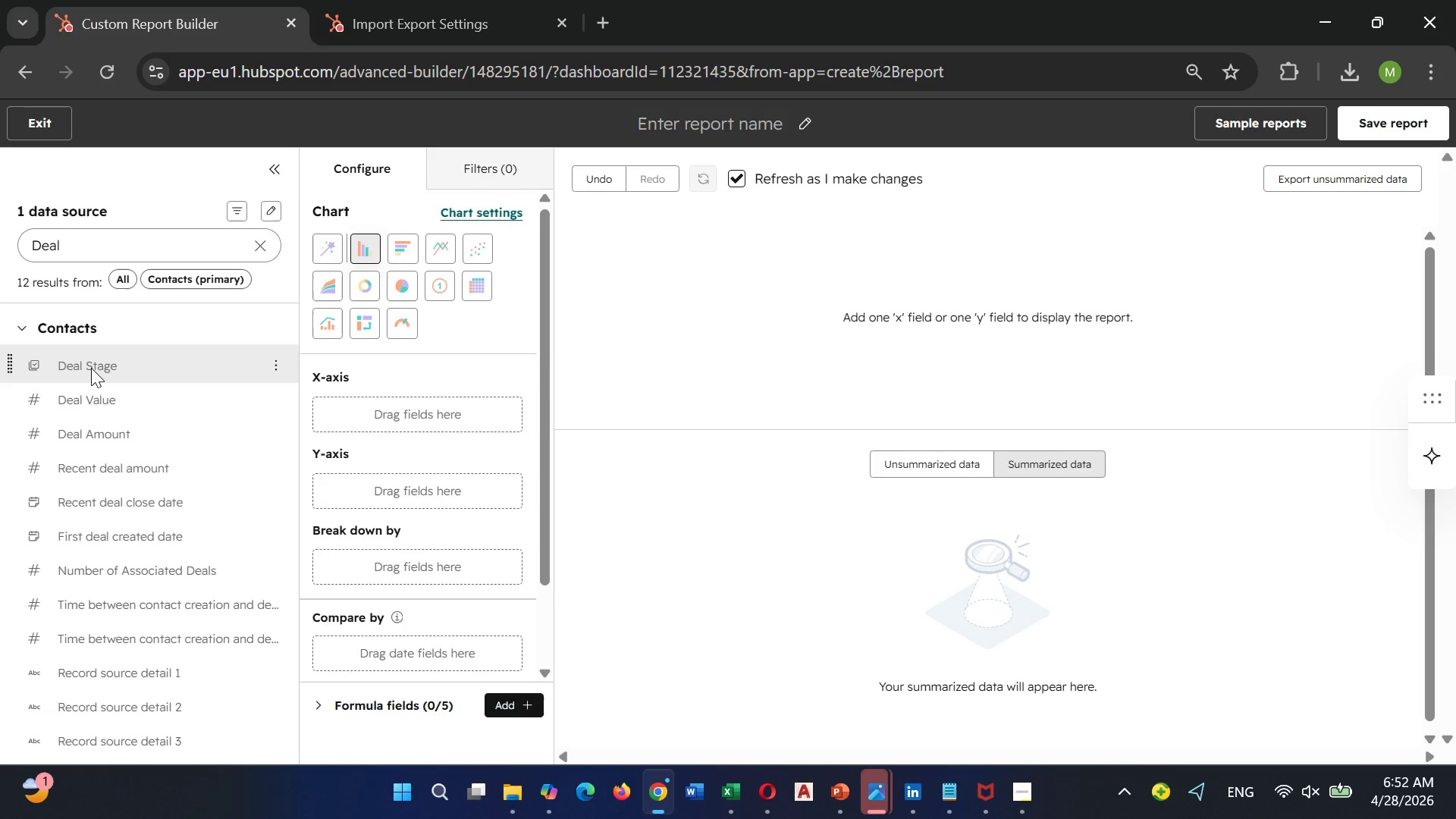 
wait(9.64)
 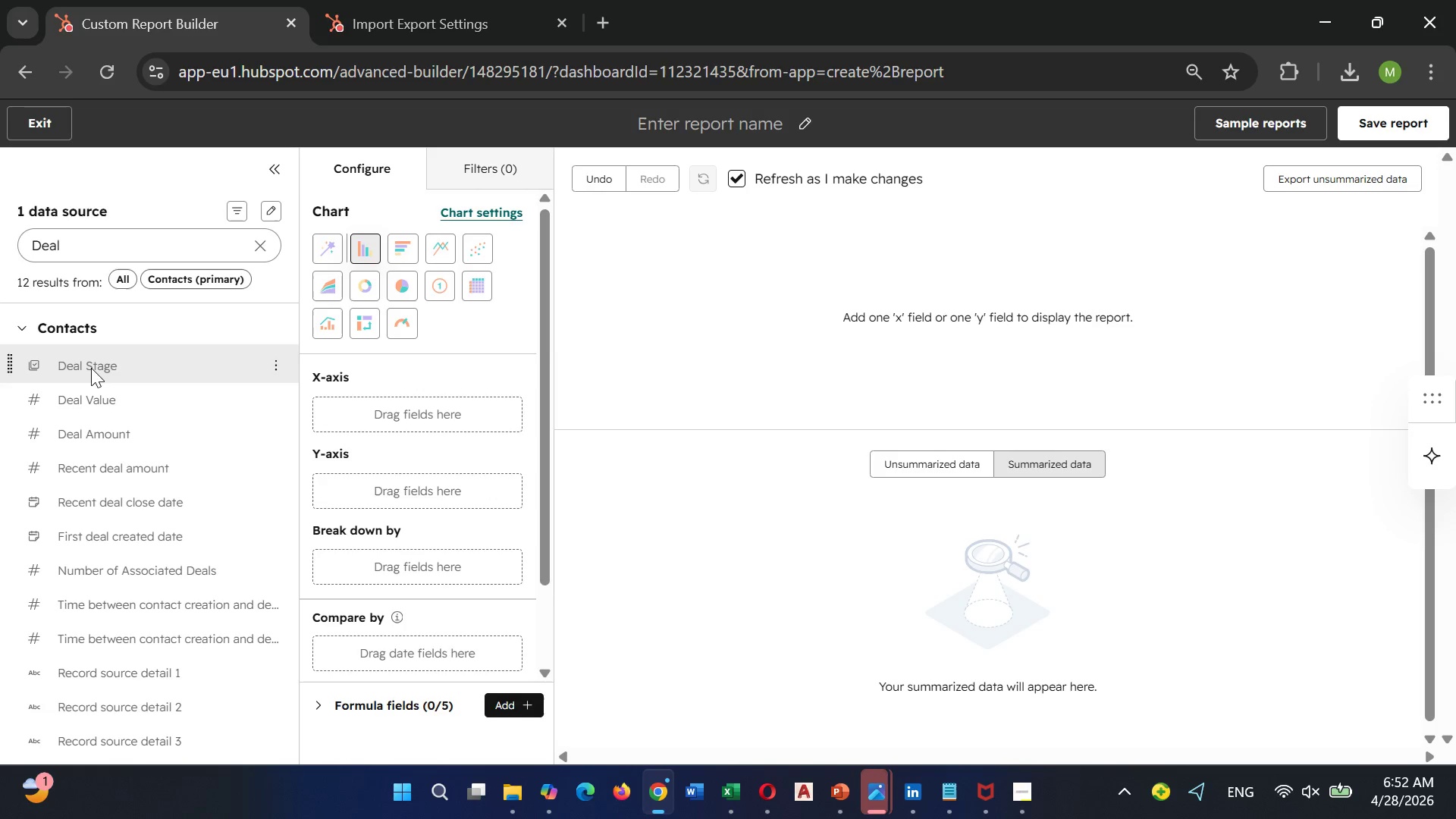 
left_click([65, 125])
 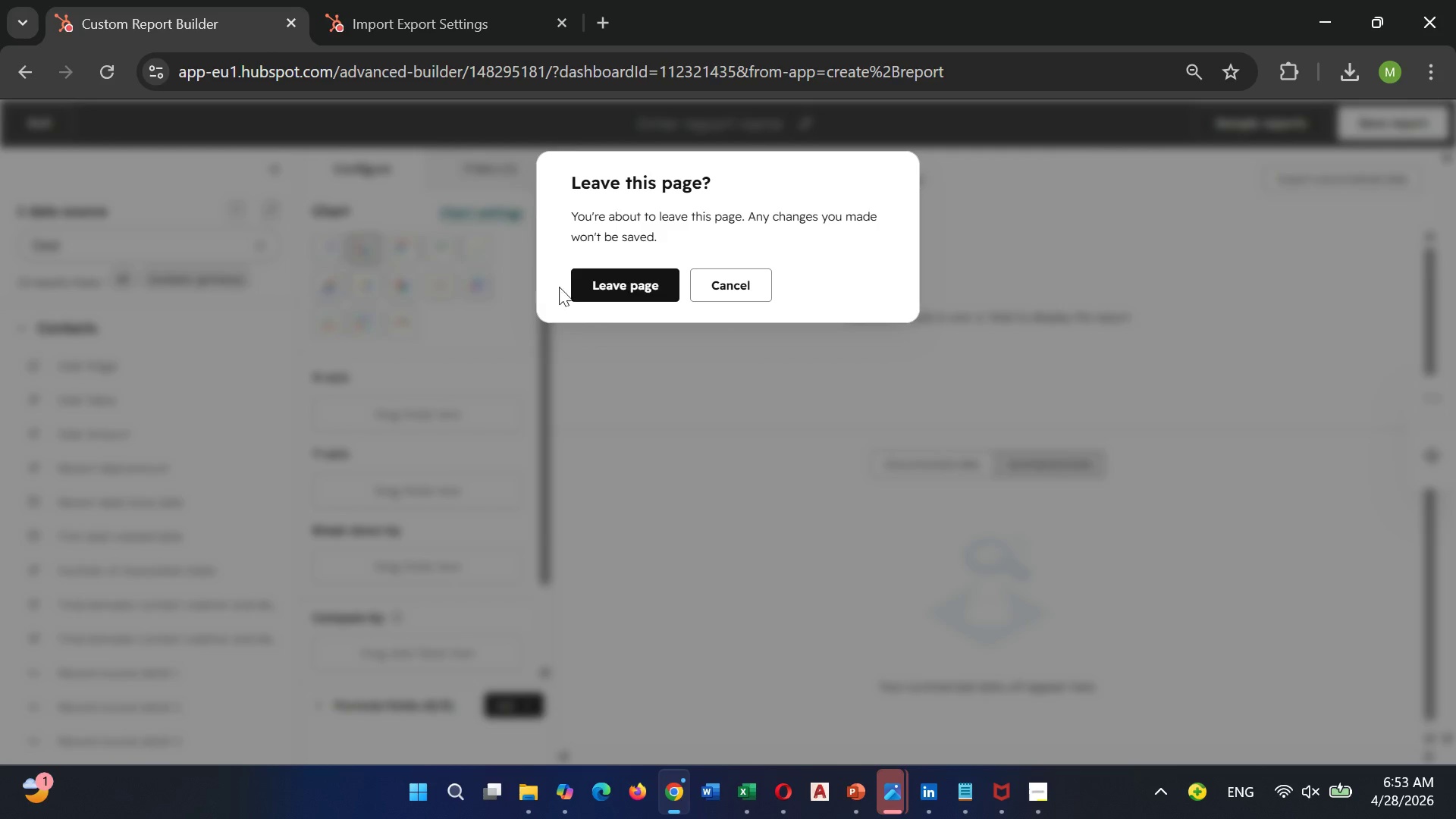 
left_click([605, 303])
 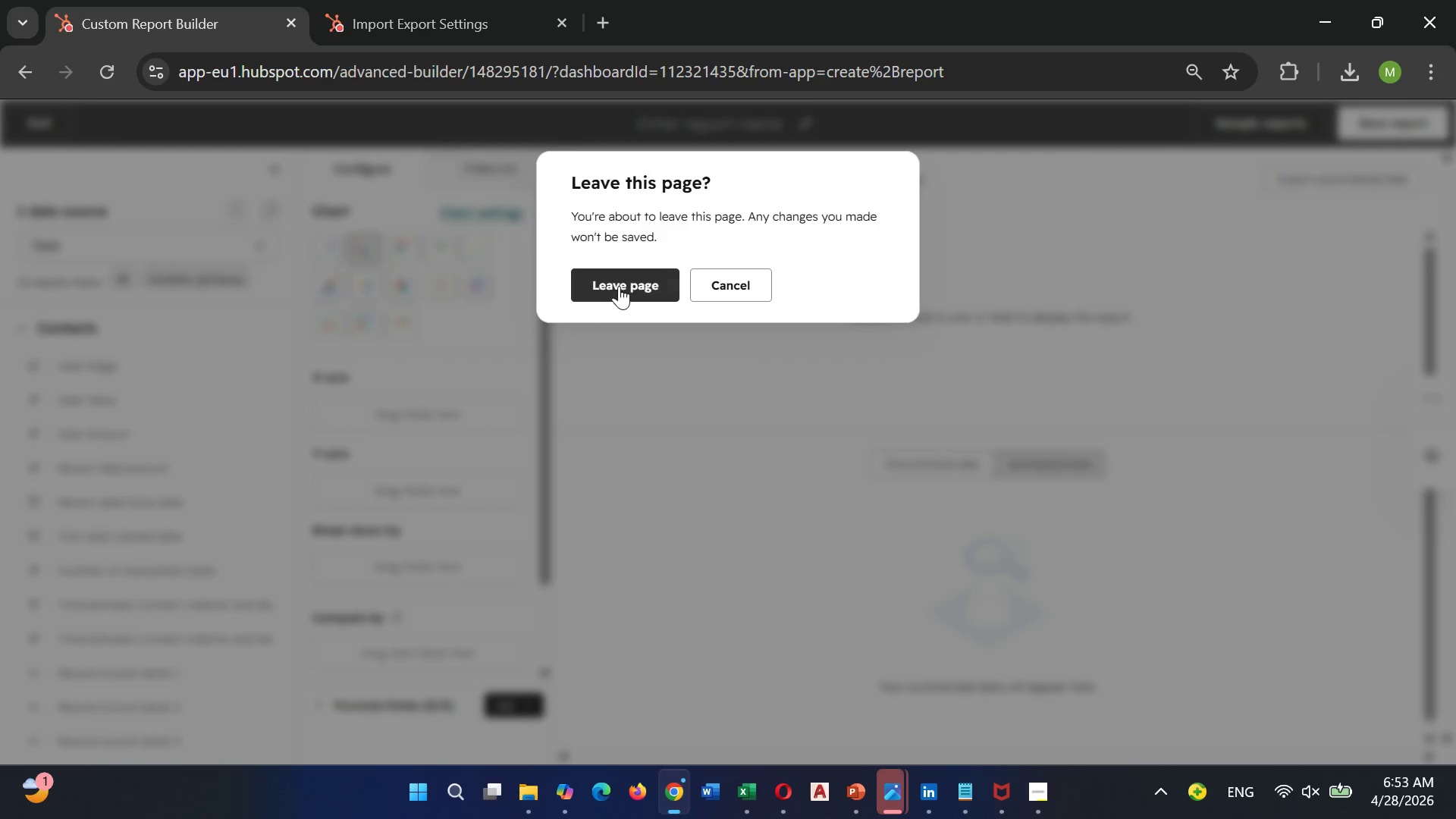 
left_click([619, 286])
 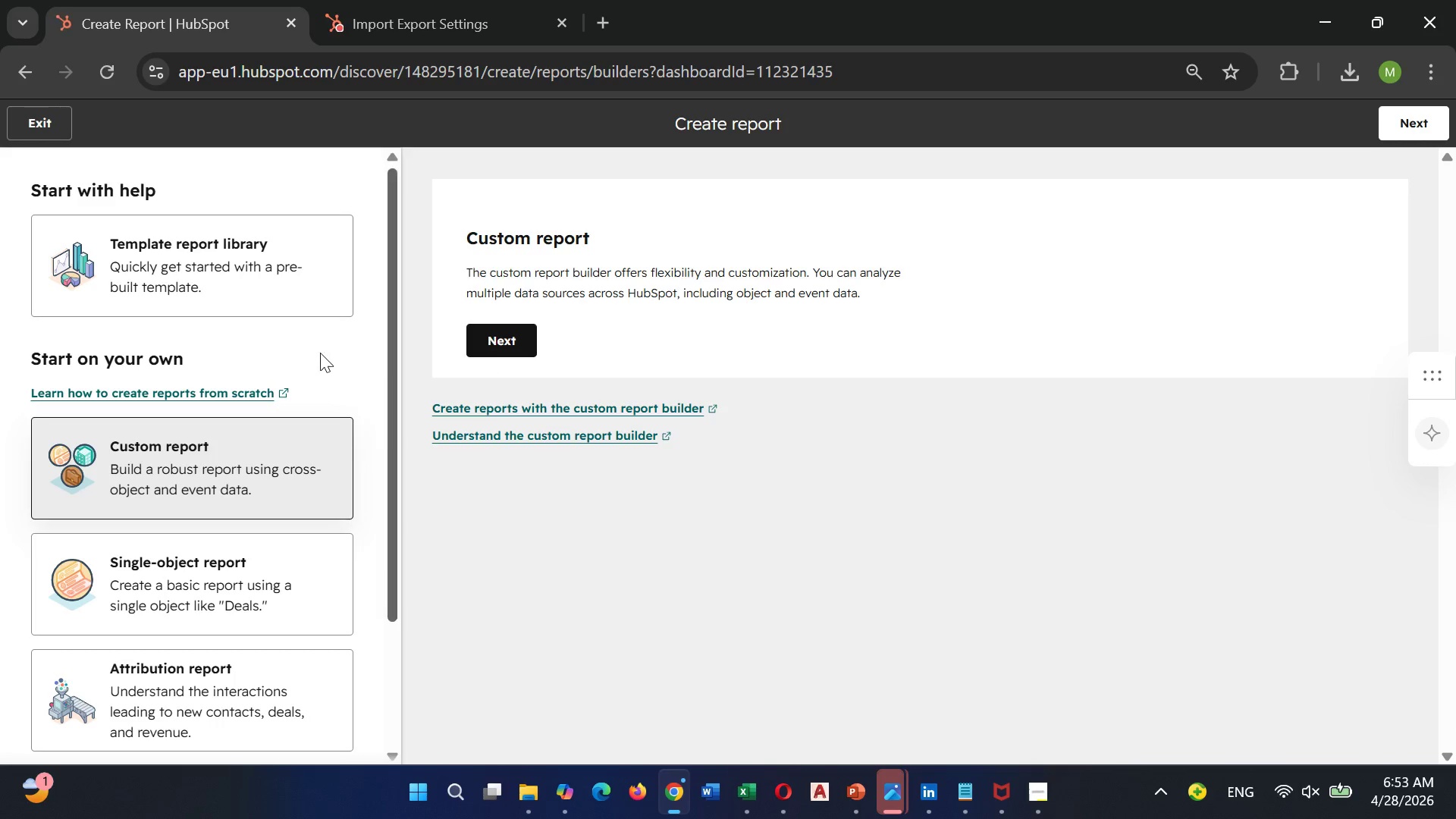 
scroll: coordinate [237, 400], scroll_direction: down, amount: 1.0
 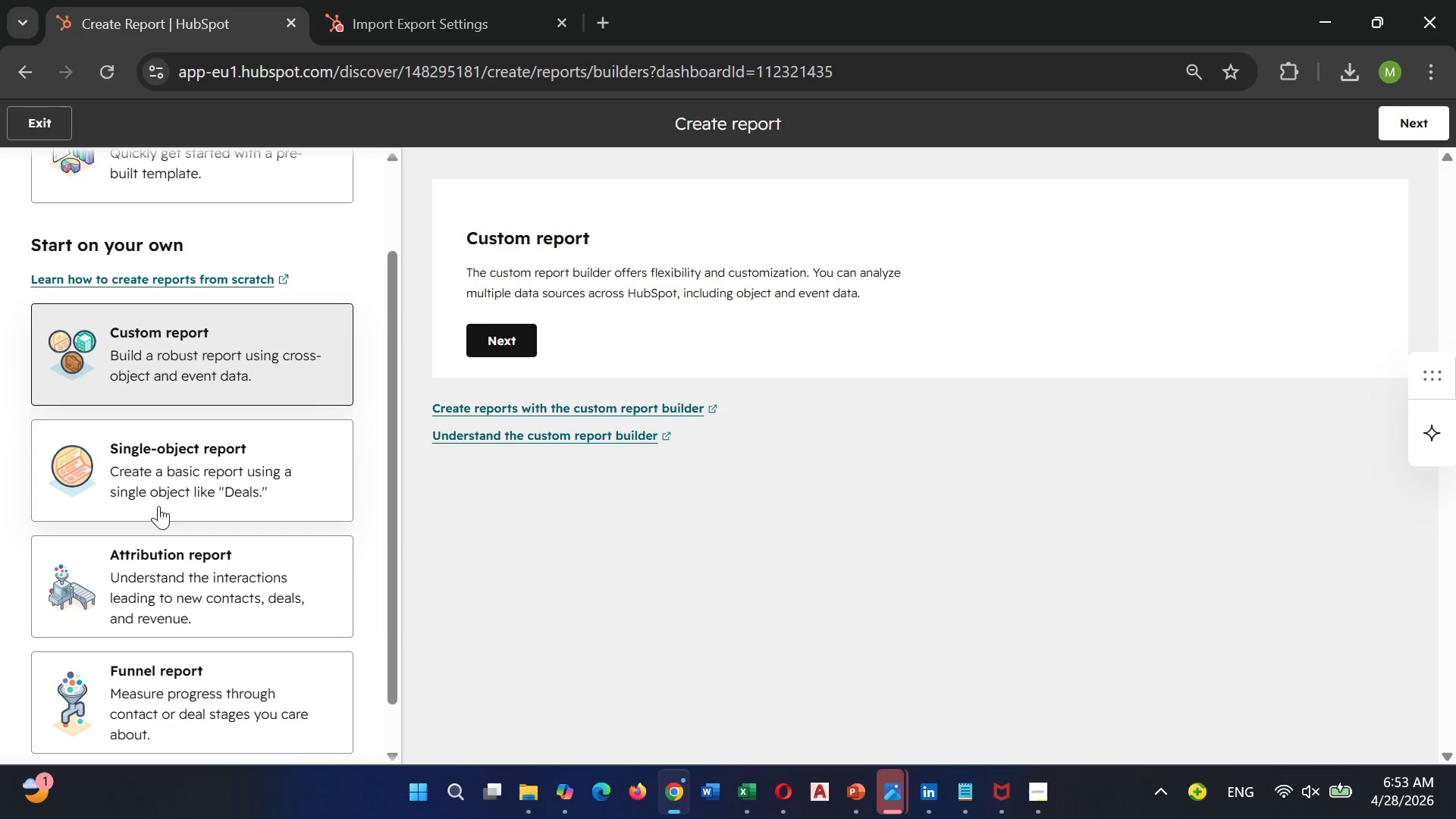 
left_click([167, 493])
 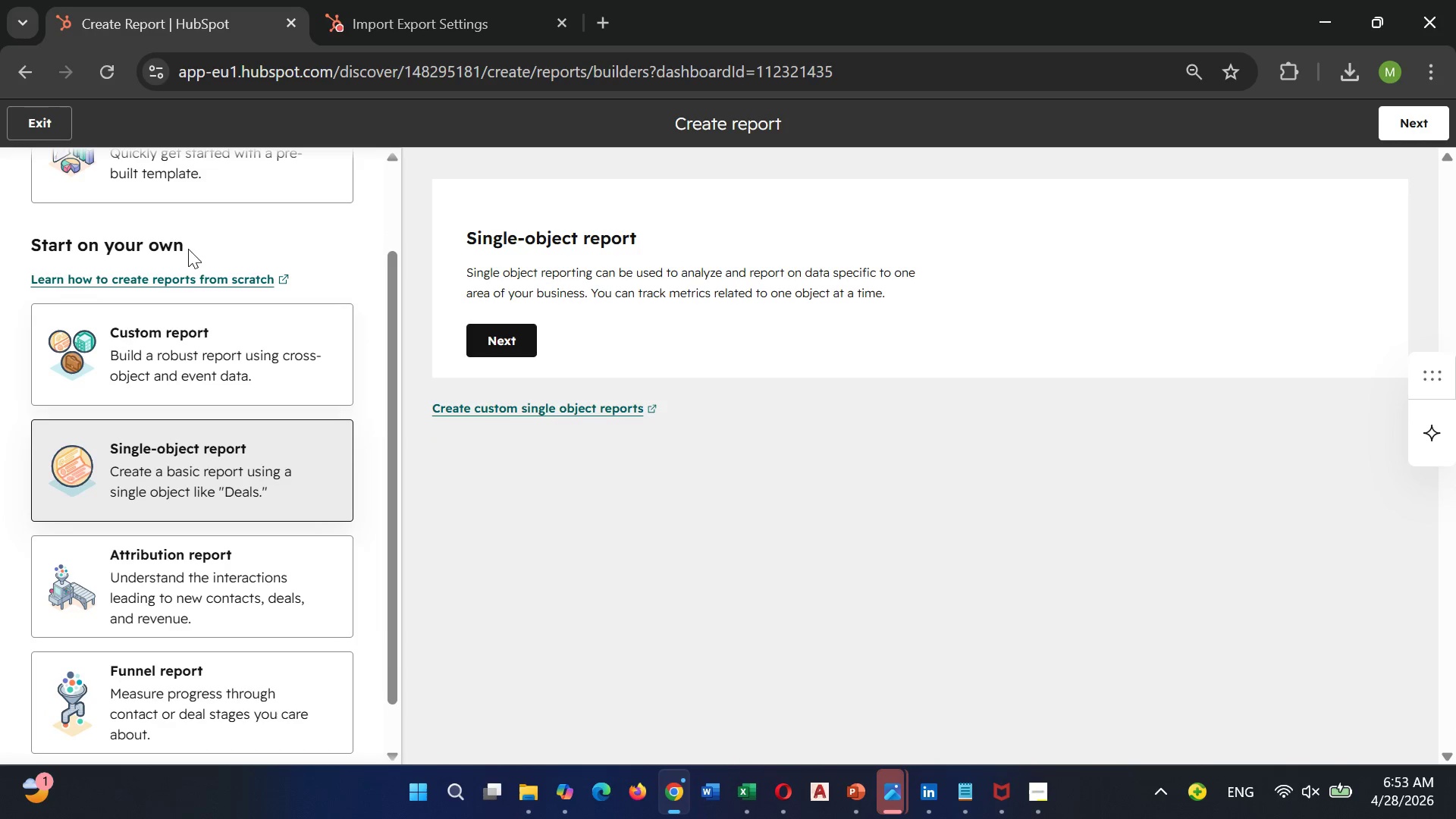 
scroll: coordinate [195, 300], scroll_direction: down, amount: 1.0
 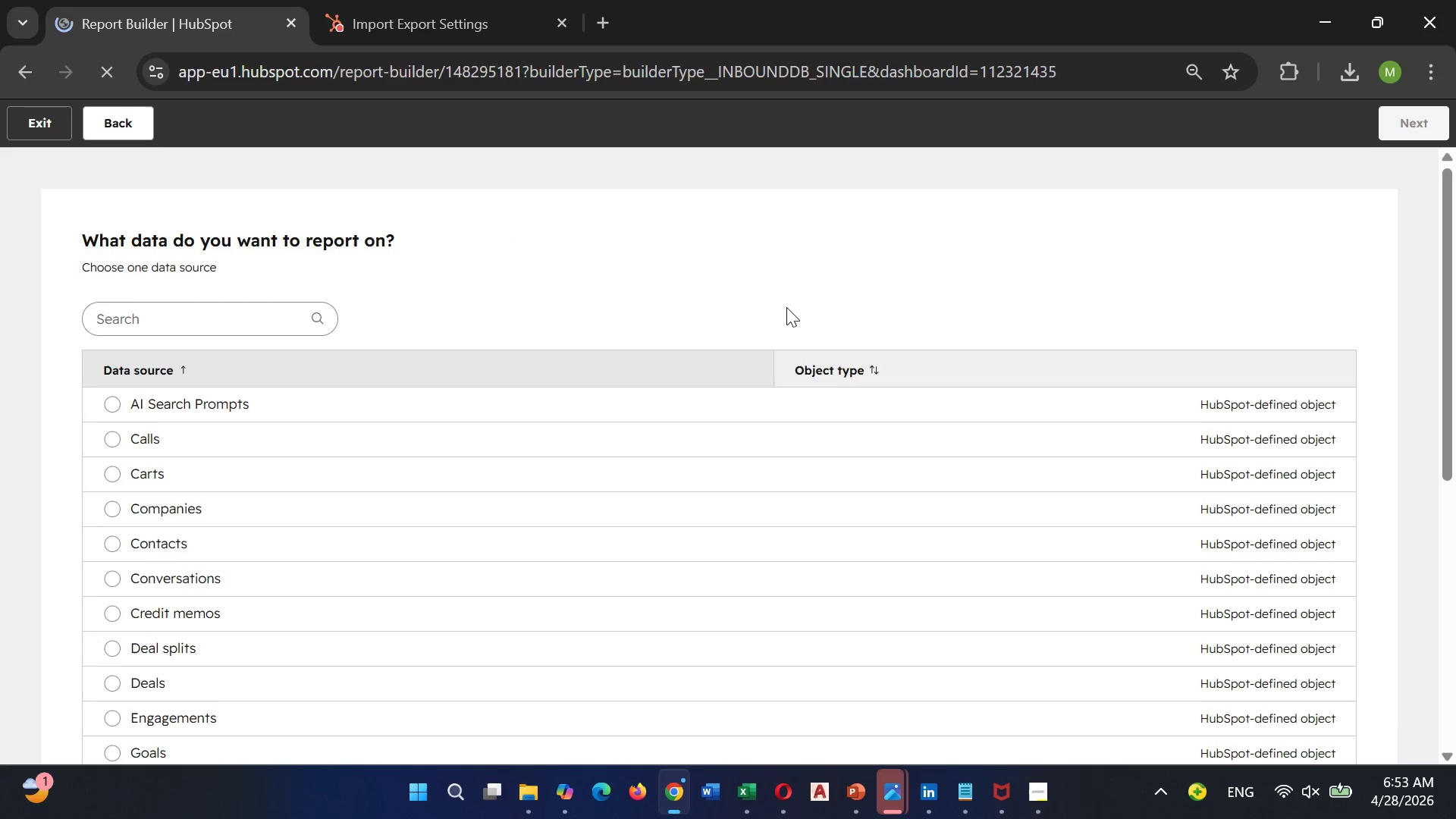 
wait(13.33)
 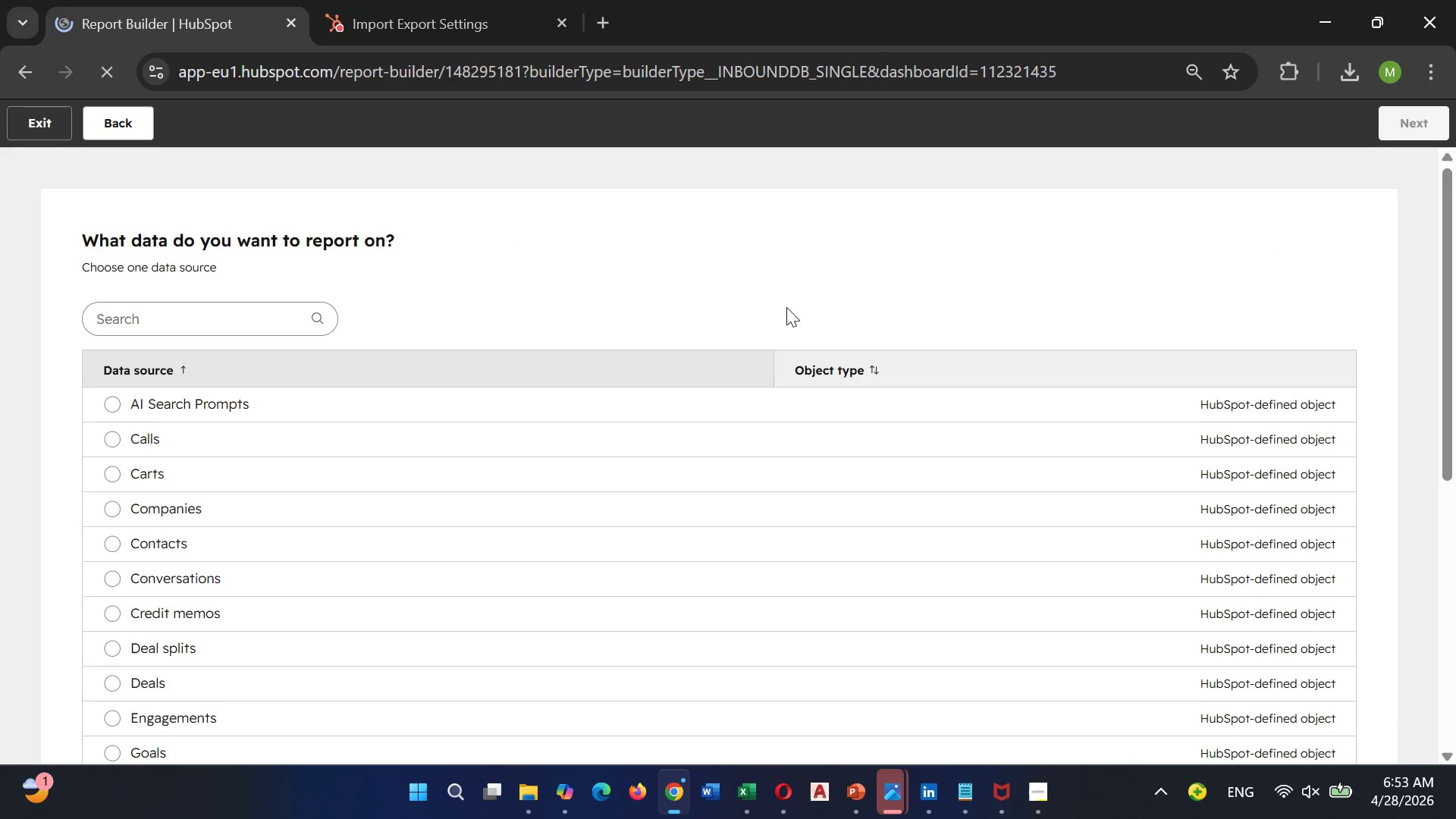 
scroll: coordinate [386, 464], scroll_direction: down, amount: 1.0
 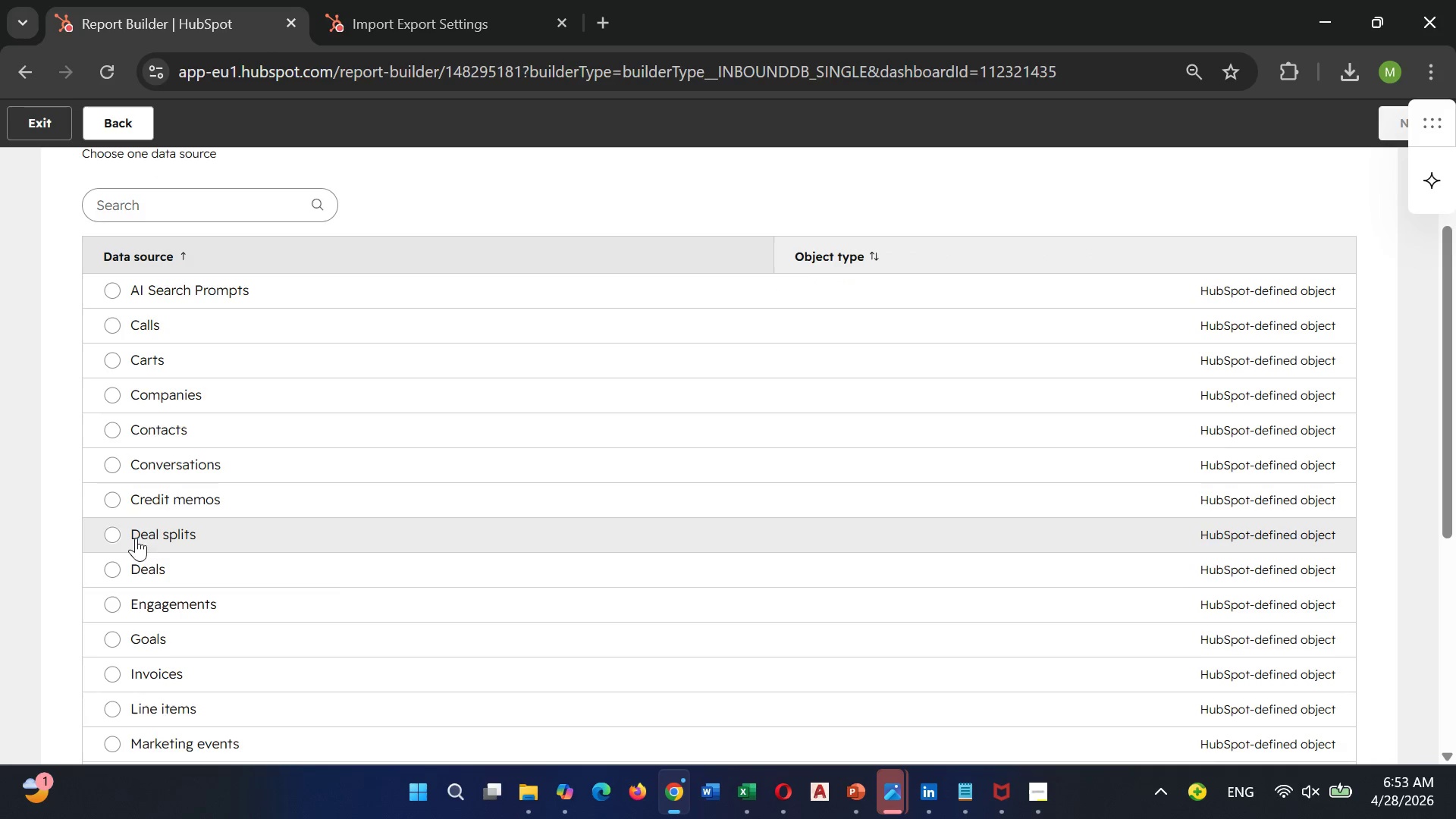 
left_click([111, 557])
 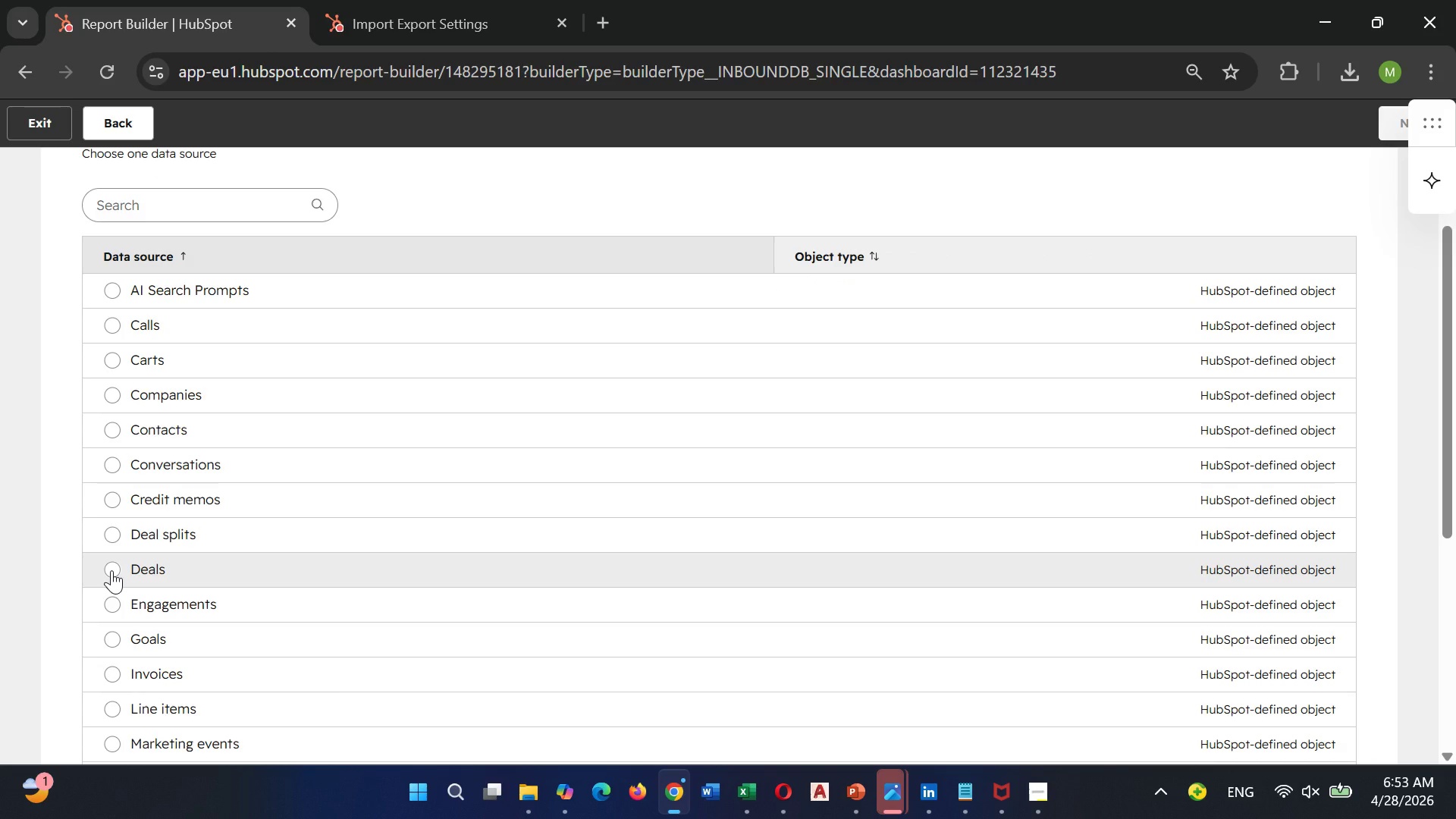 
left_click([111, 570])
 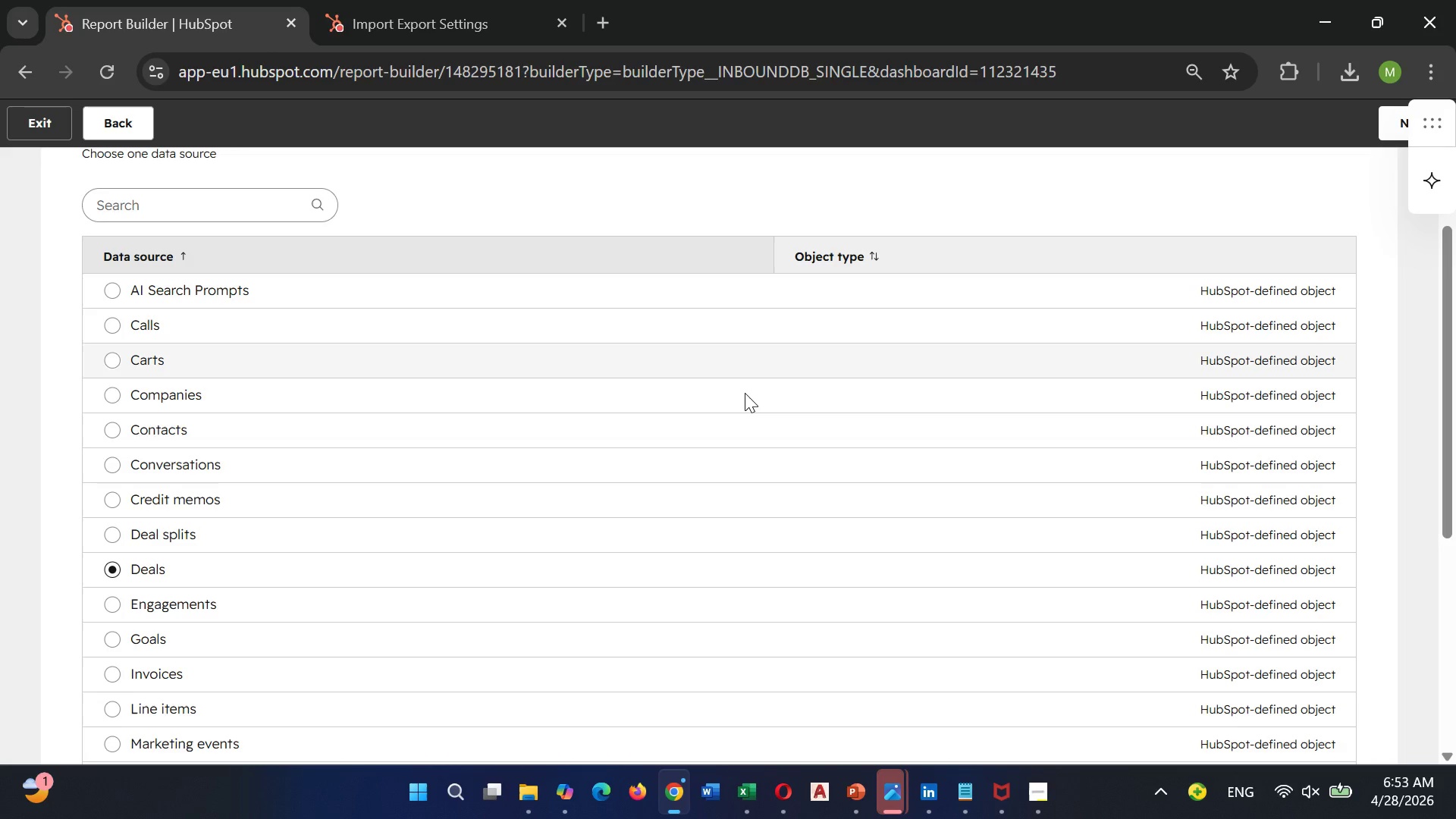 
wait(6.02)
 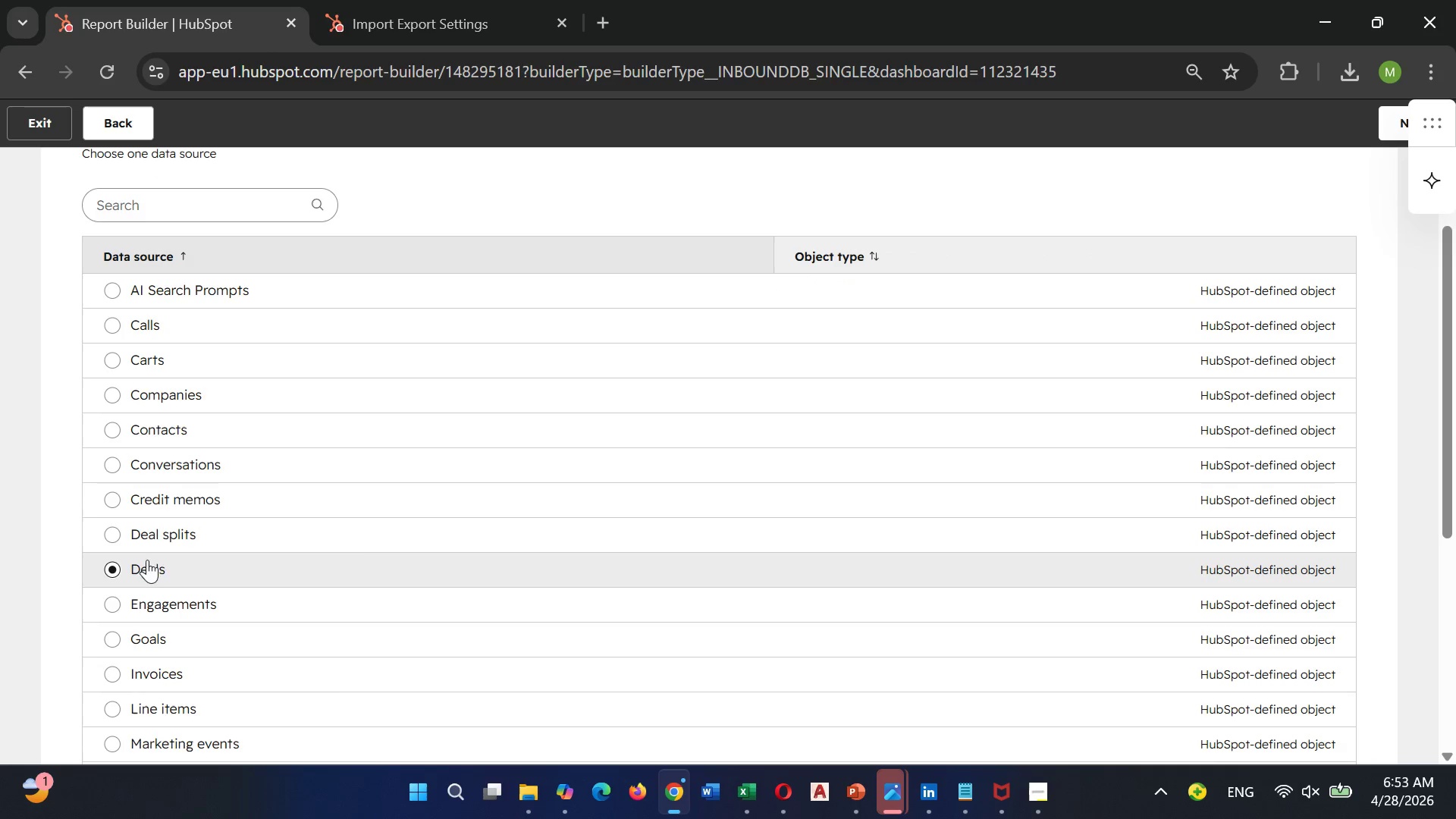 
scroll: coordinate [741, 393], scroll_direction: down, amount: 2.0
 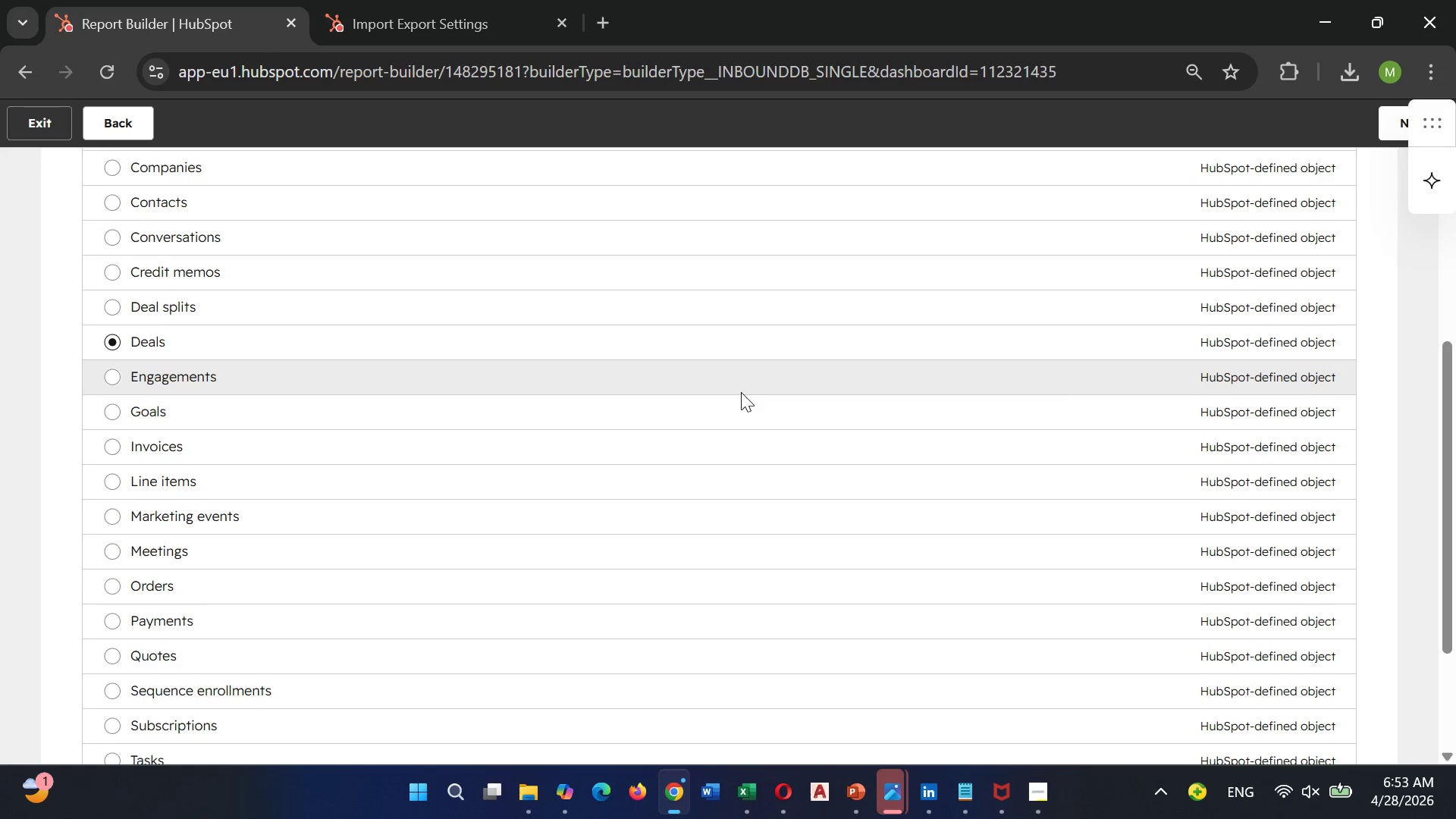 
scroll: coordinate [741, 392], scroll_direction: up, amount: 2.0
 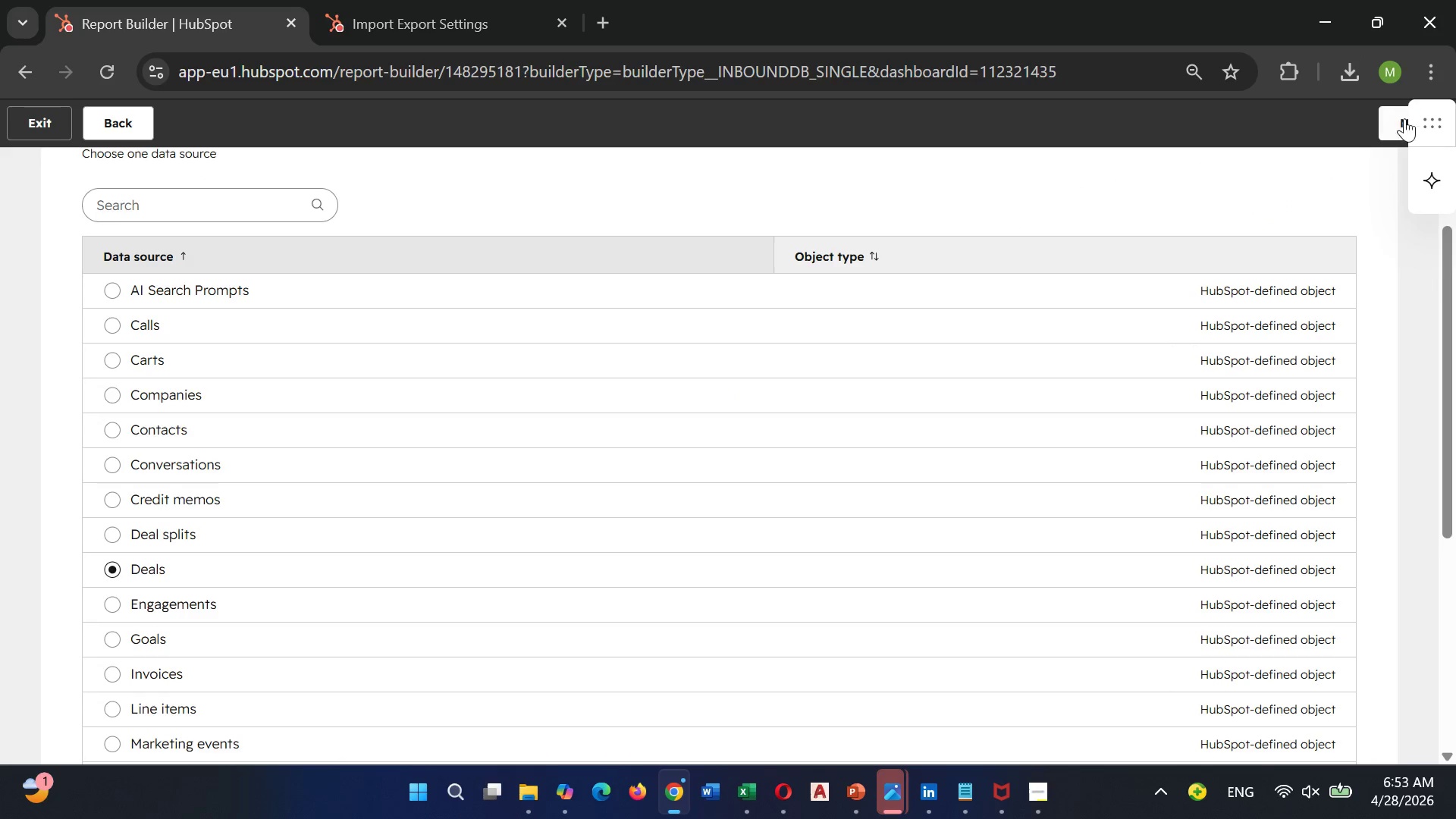 
left_click([1398, 124])
 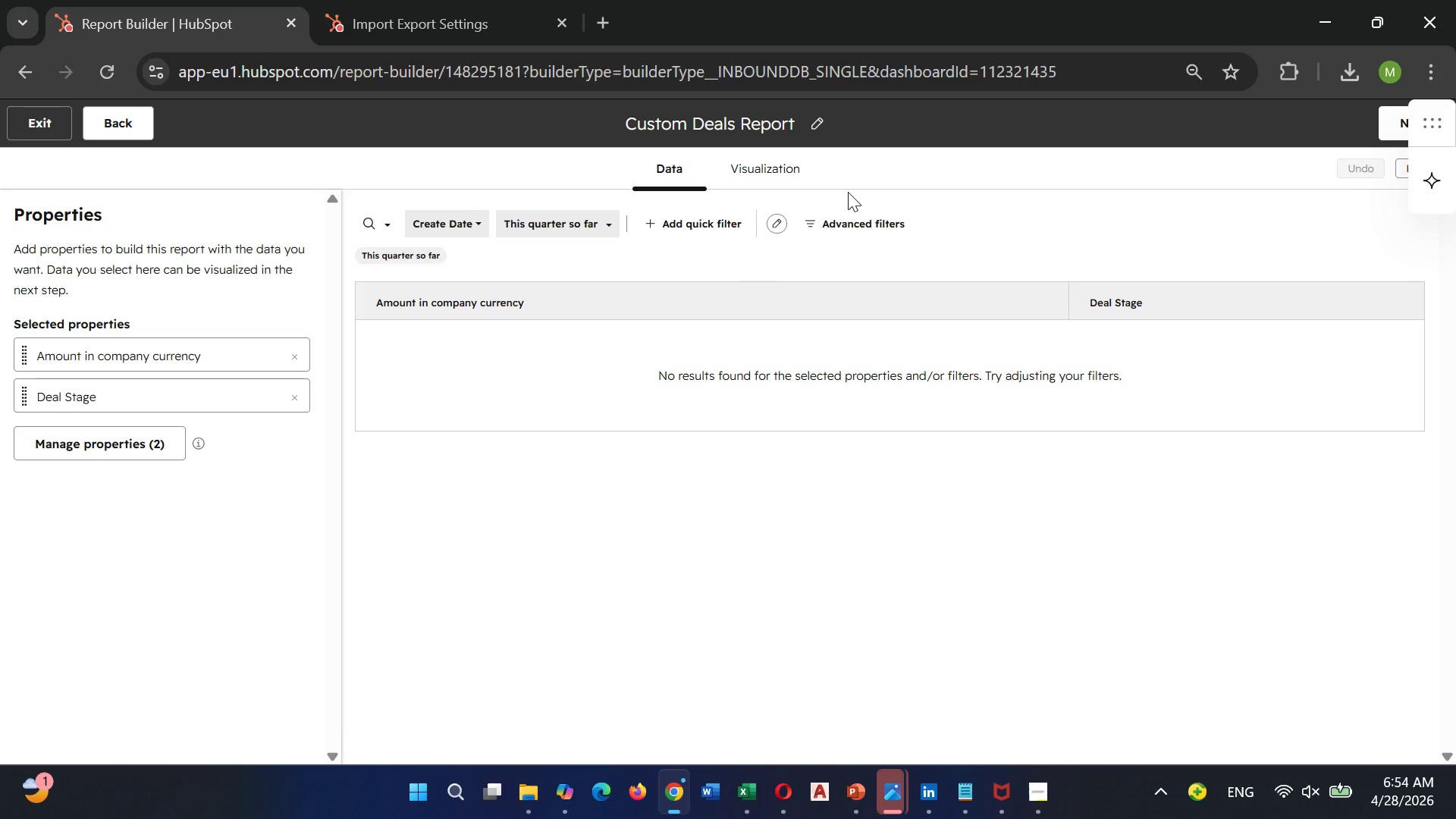 
wait(33.53)
 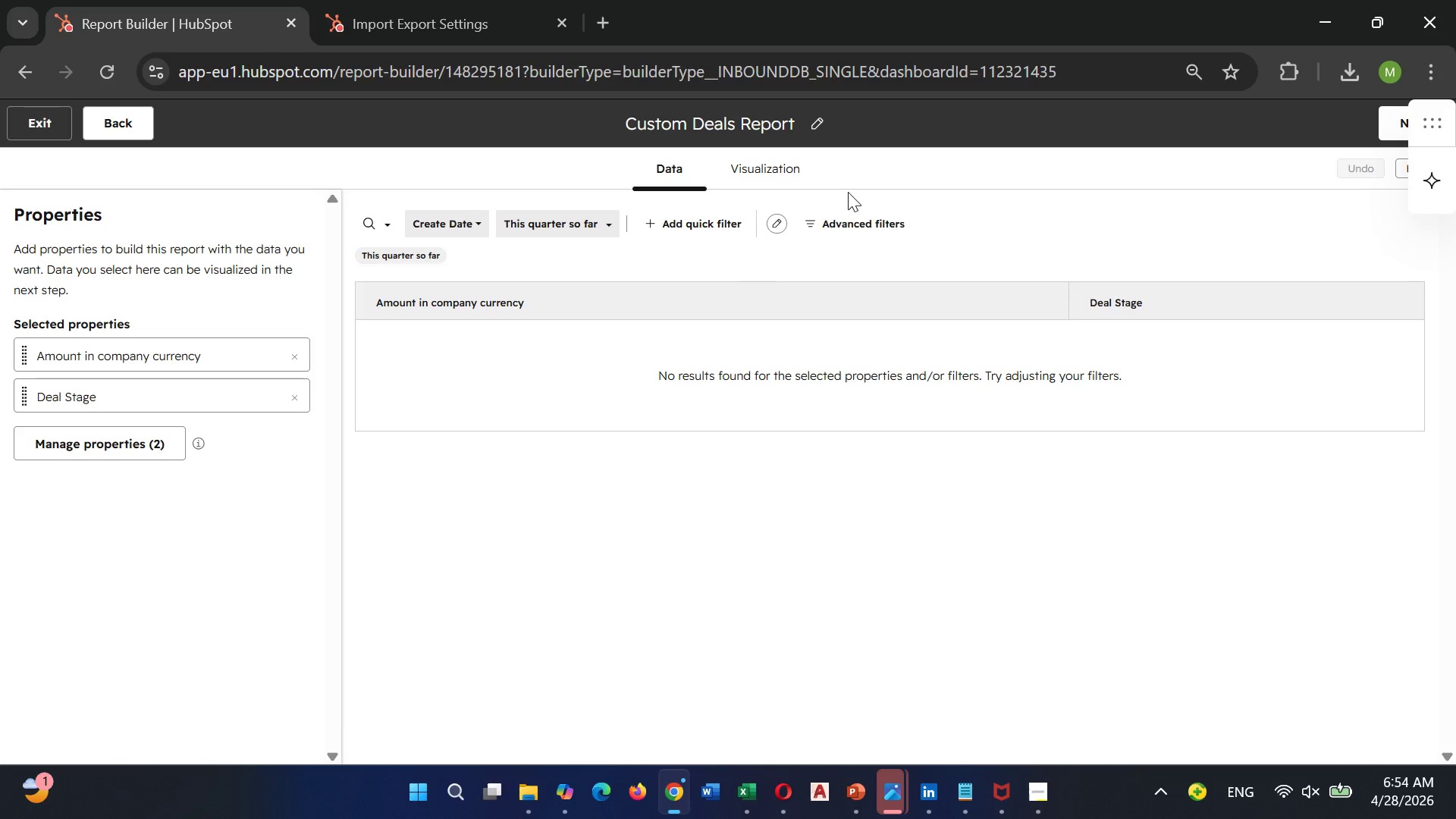 
left_click([193, 353])
 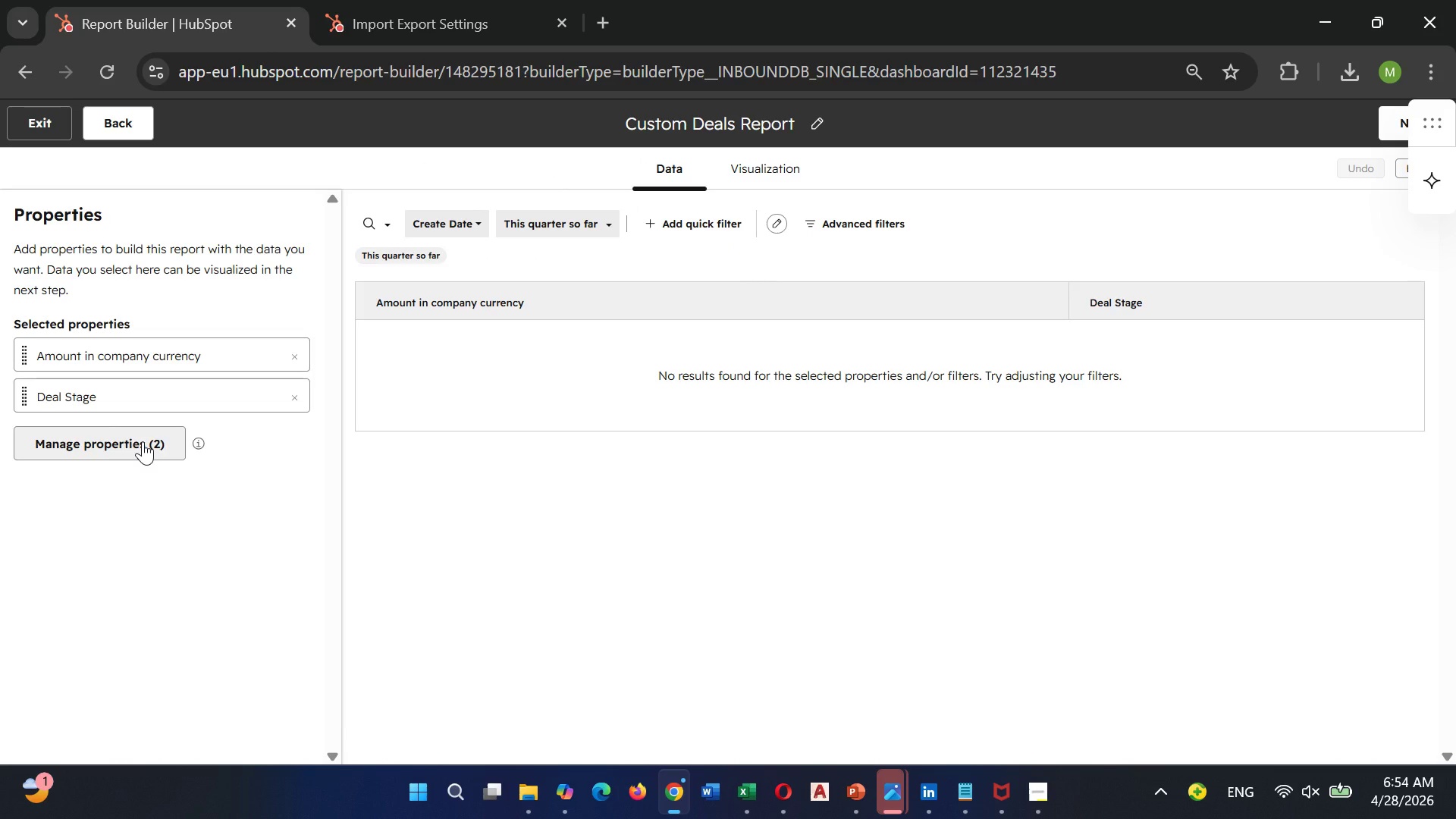 
left_click([143, 441])
 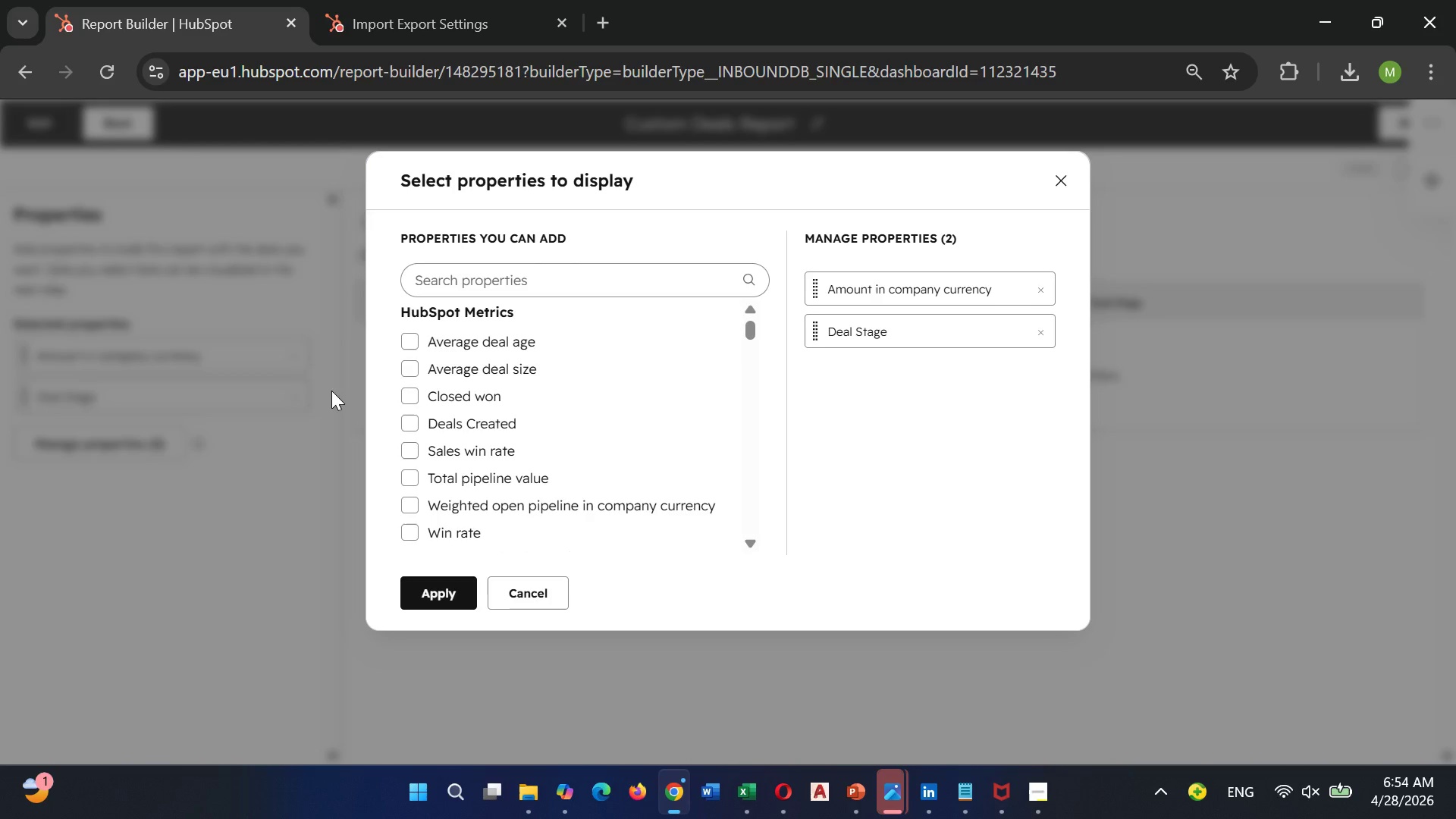 
wait(5.34)
 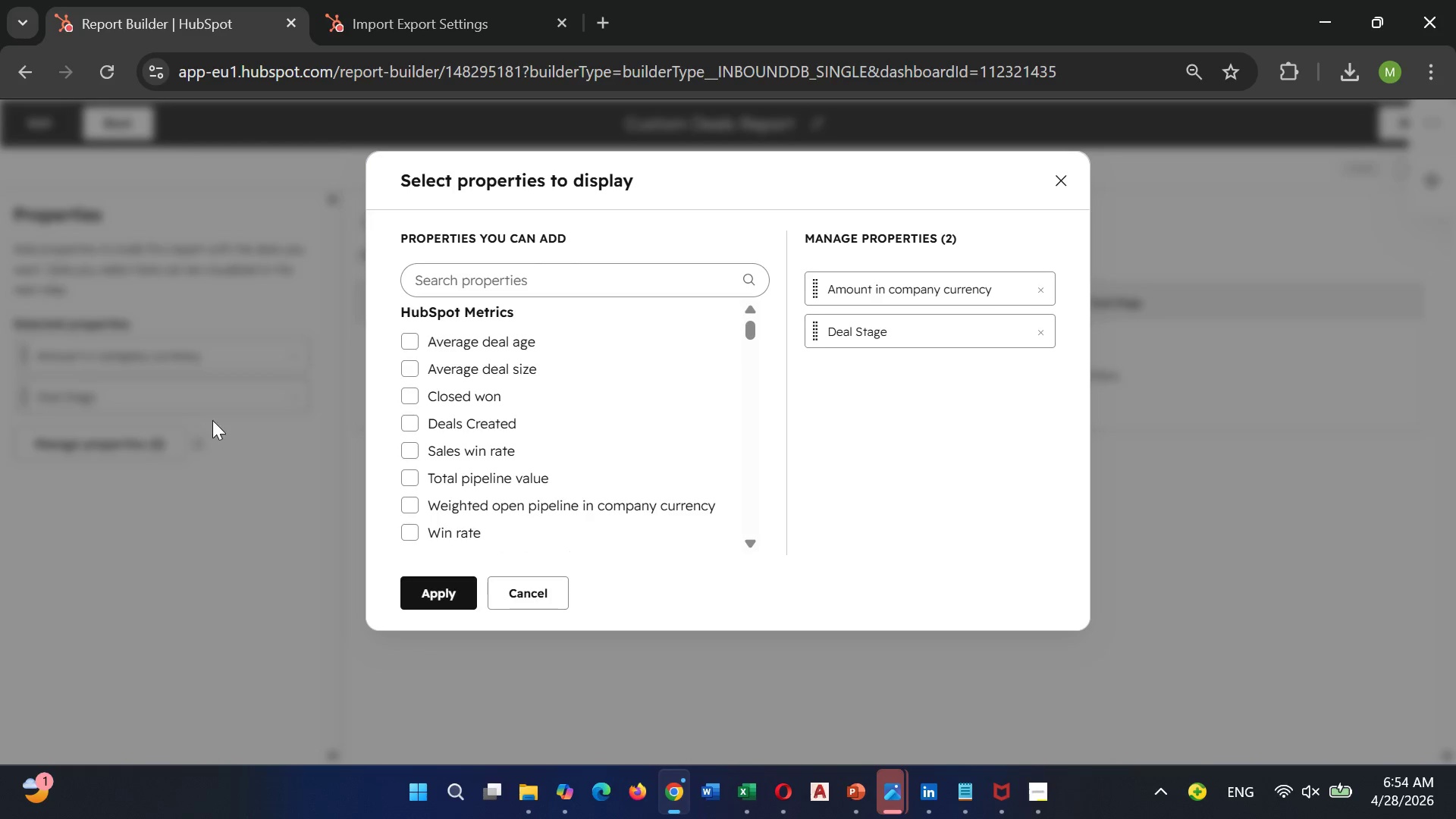 
scroll: coordinate [495, 464], scroll_direction: down, amount: 2.0
 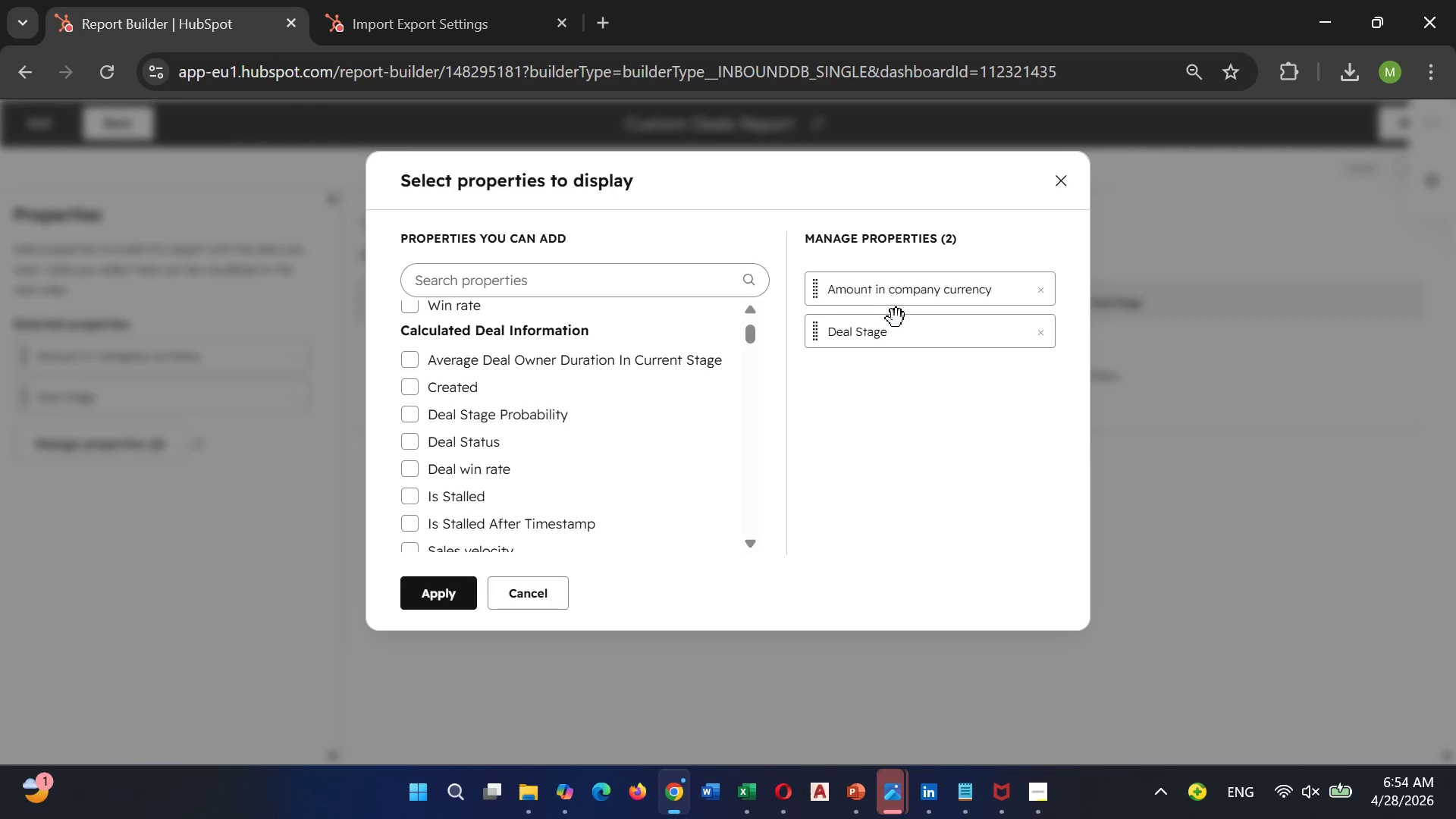 
left_click([858, 350])
 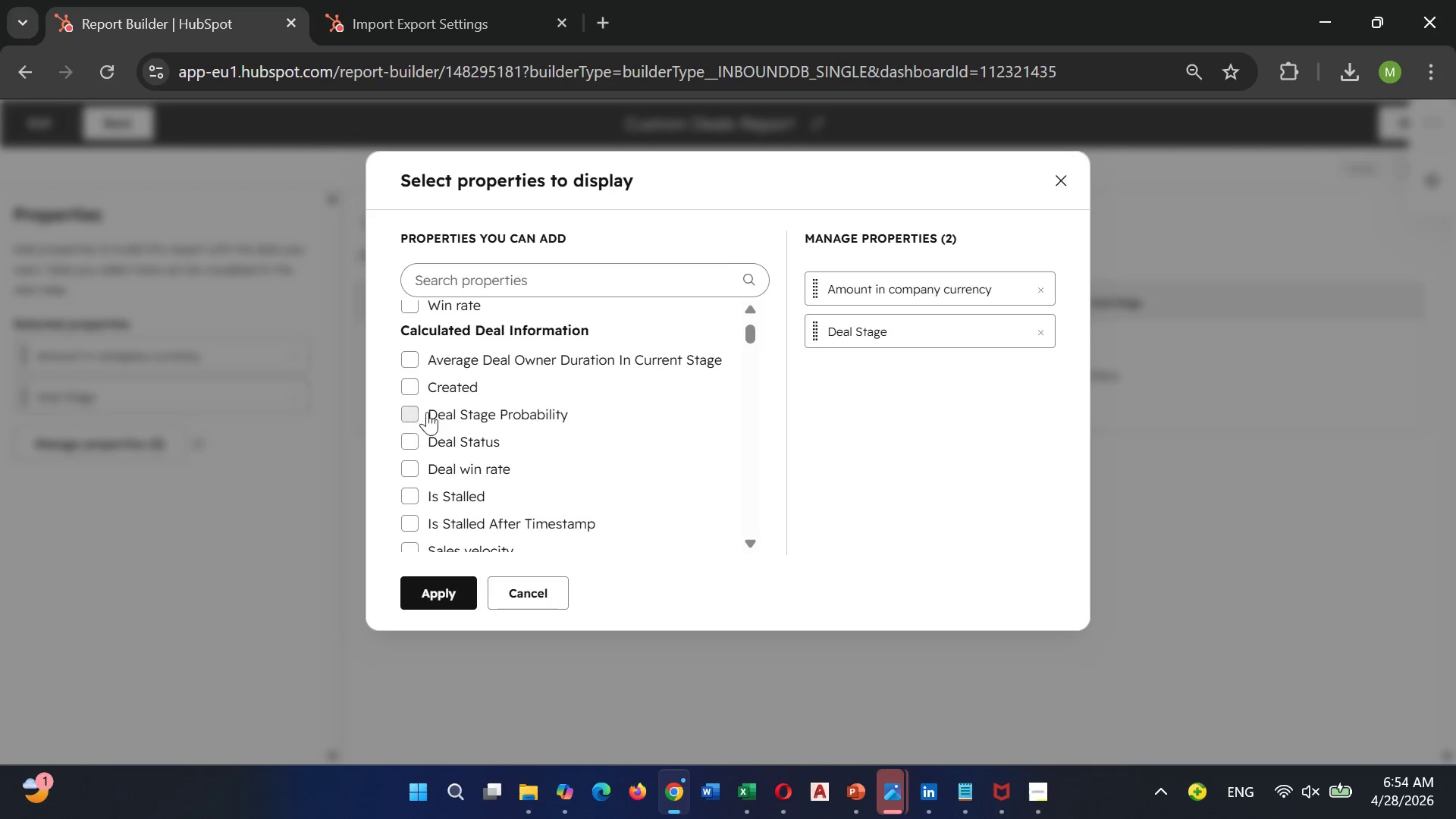 
scroll: coordinate [440, 410], scroll_direction: down, amount: 3.0
 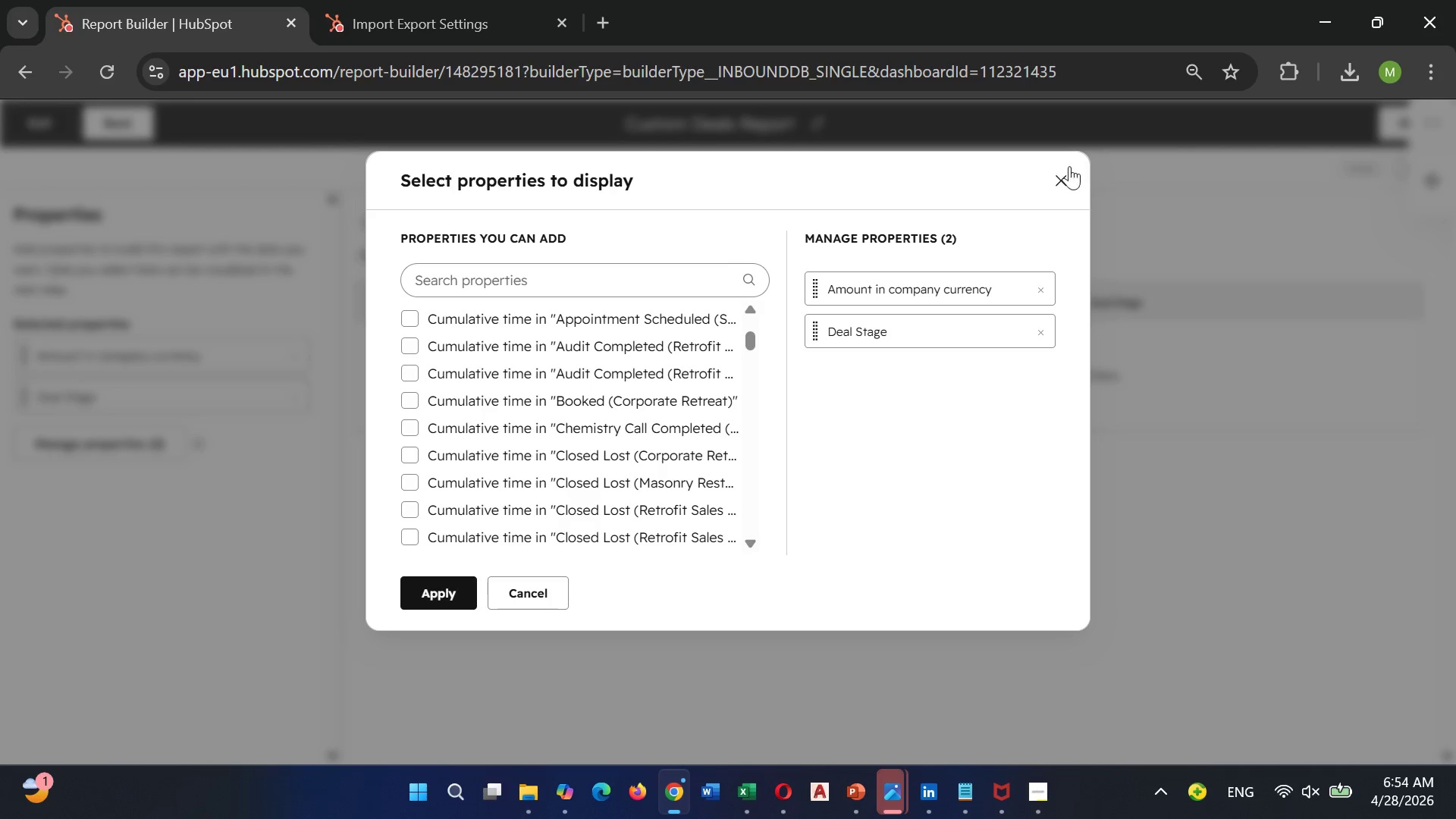 
left_click([1056, 177])
 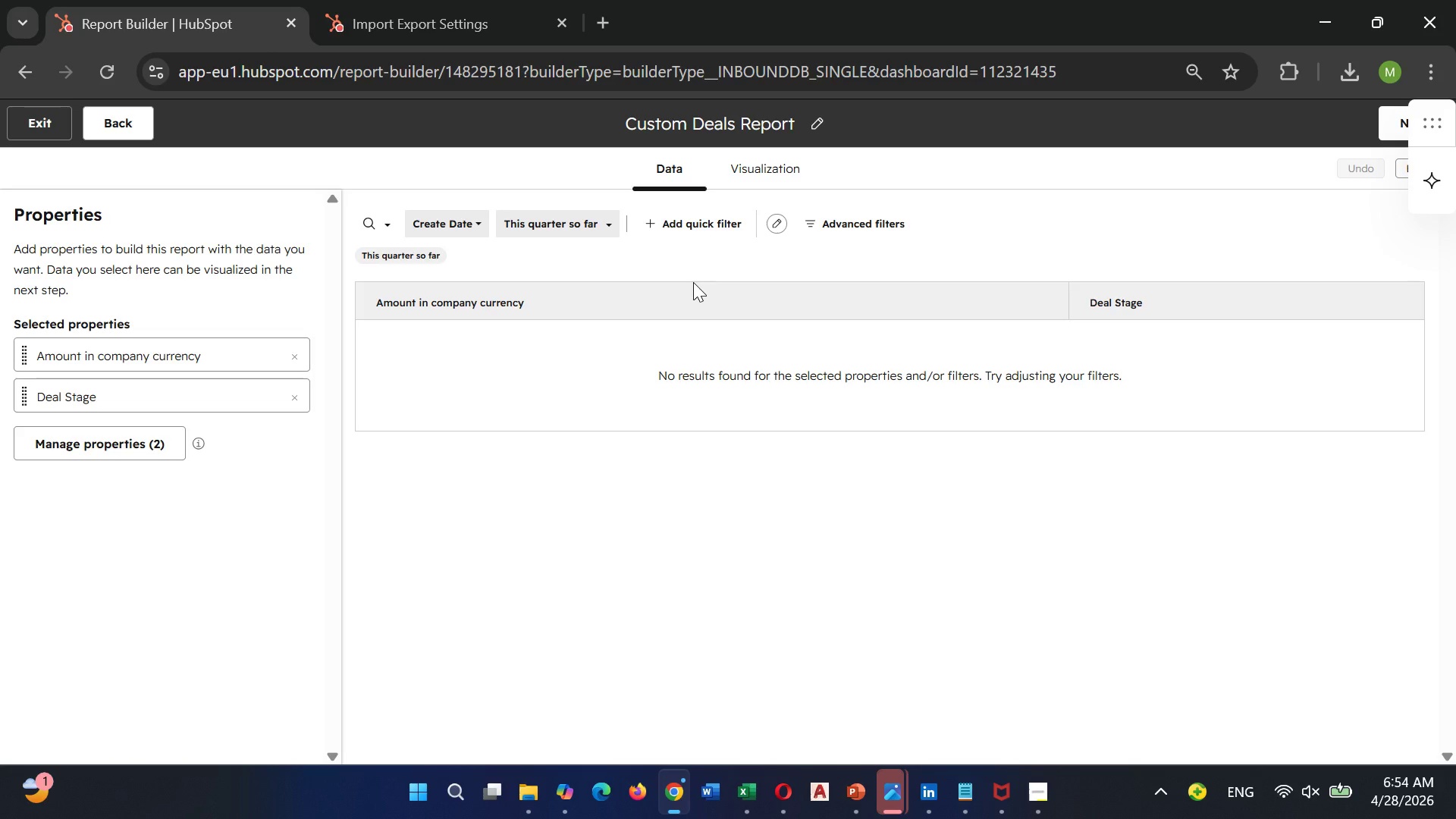 
wait(9.22)
 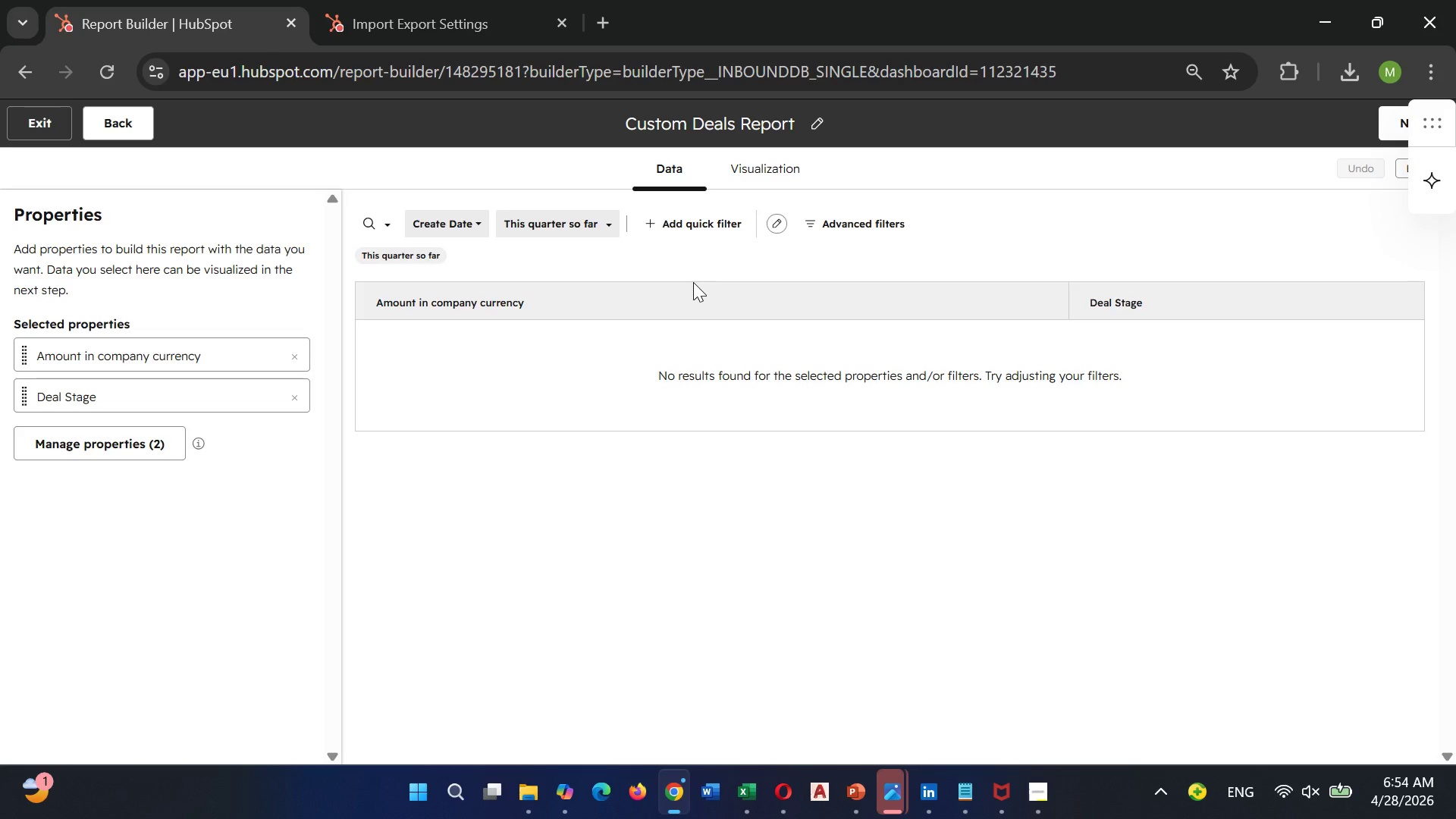 
left_click([674, 217])
 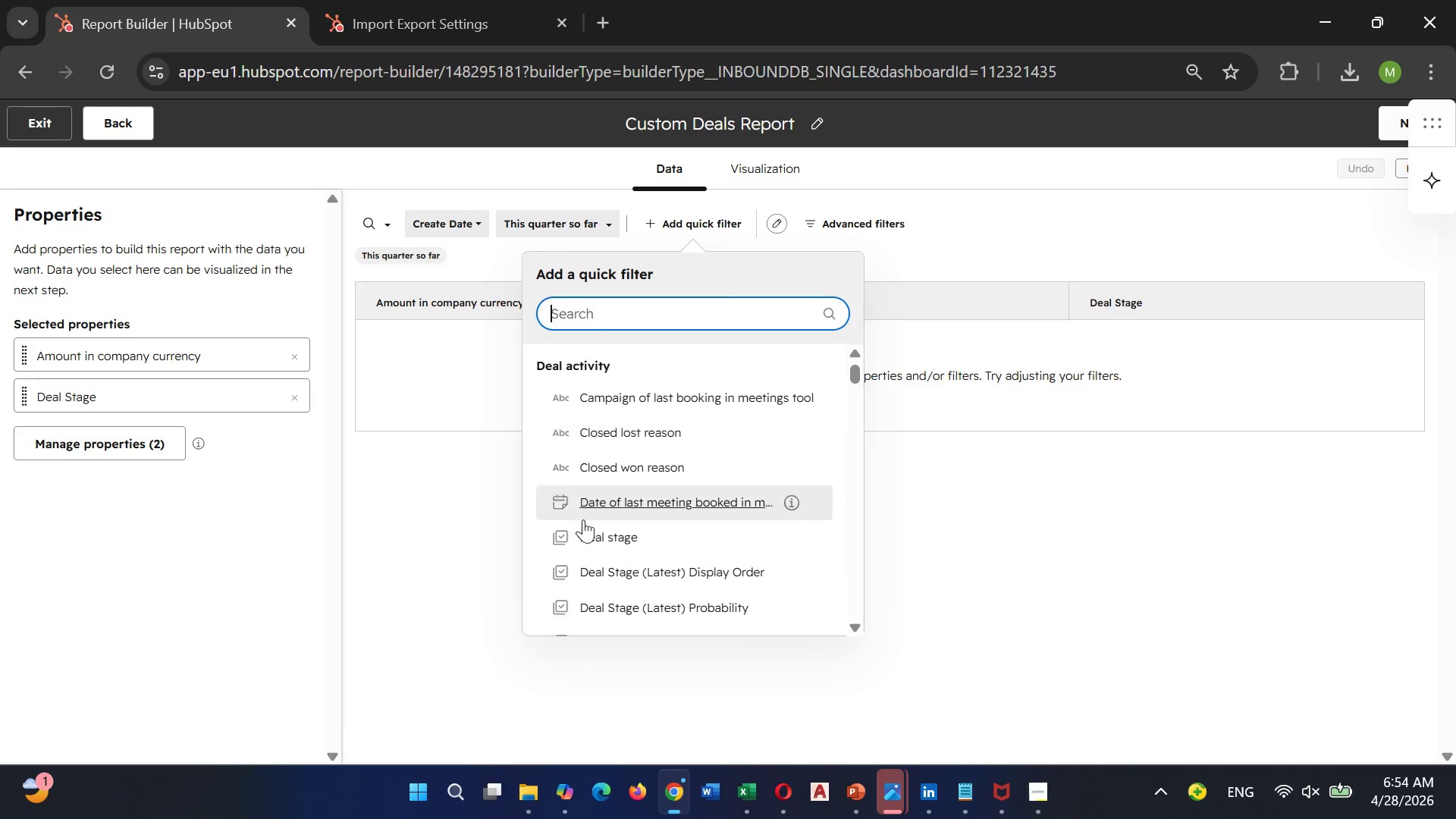 
left_click([592, 525])
 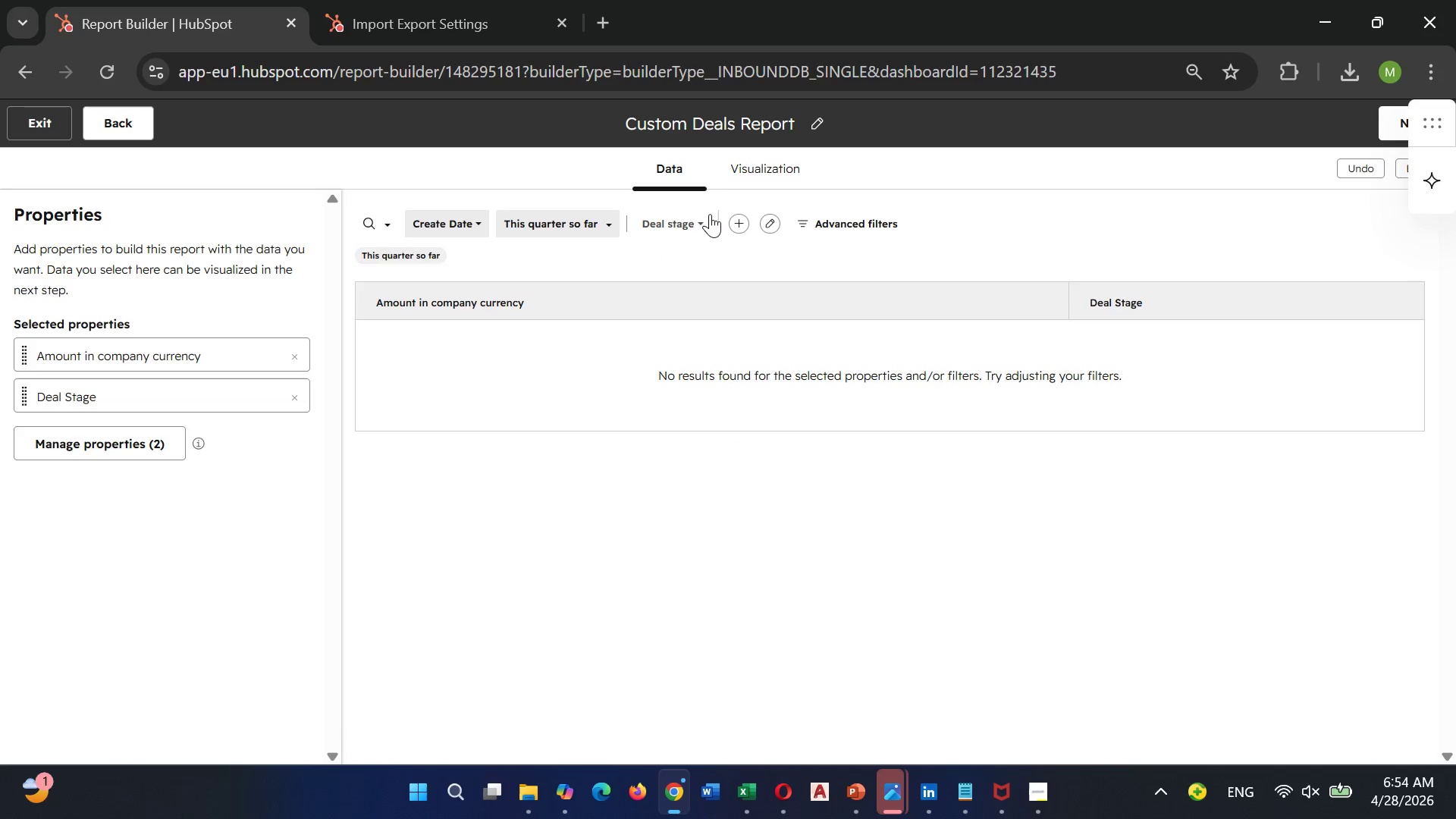 
left_click([688, 219])
 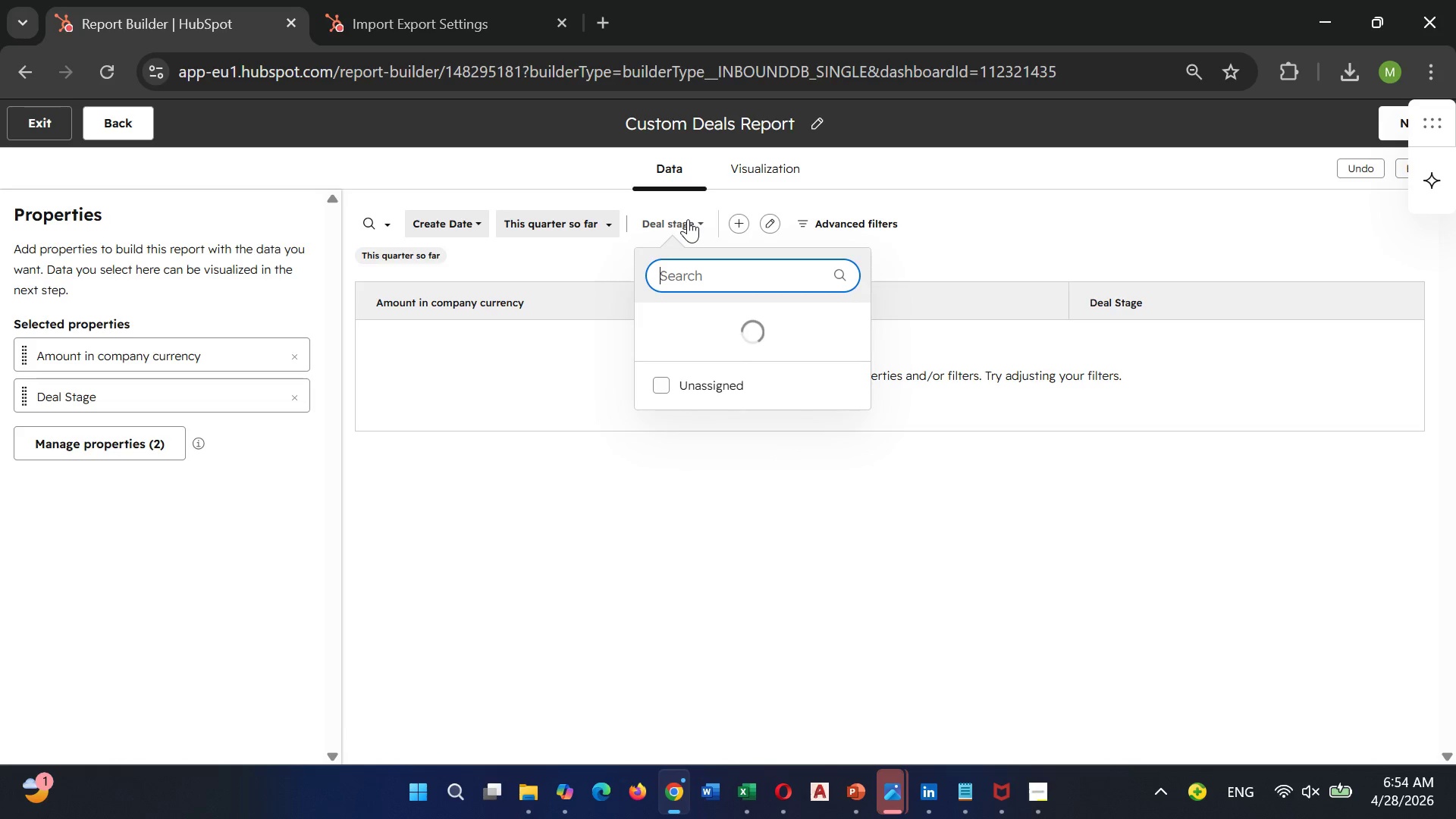 
mouse_move([683, 233])
 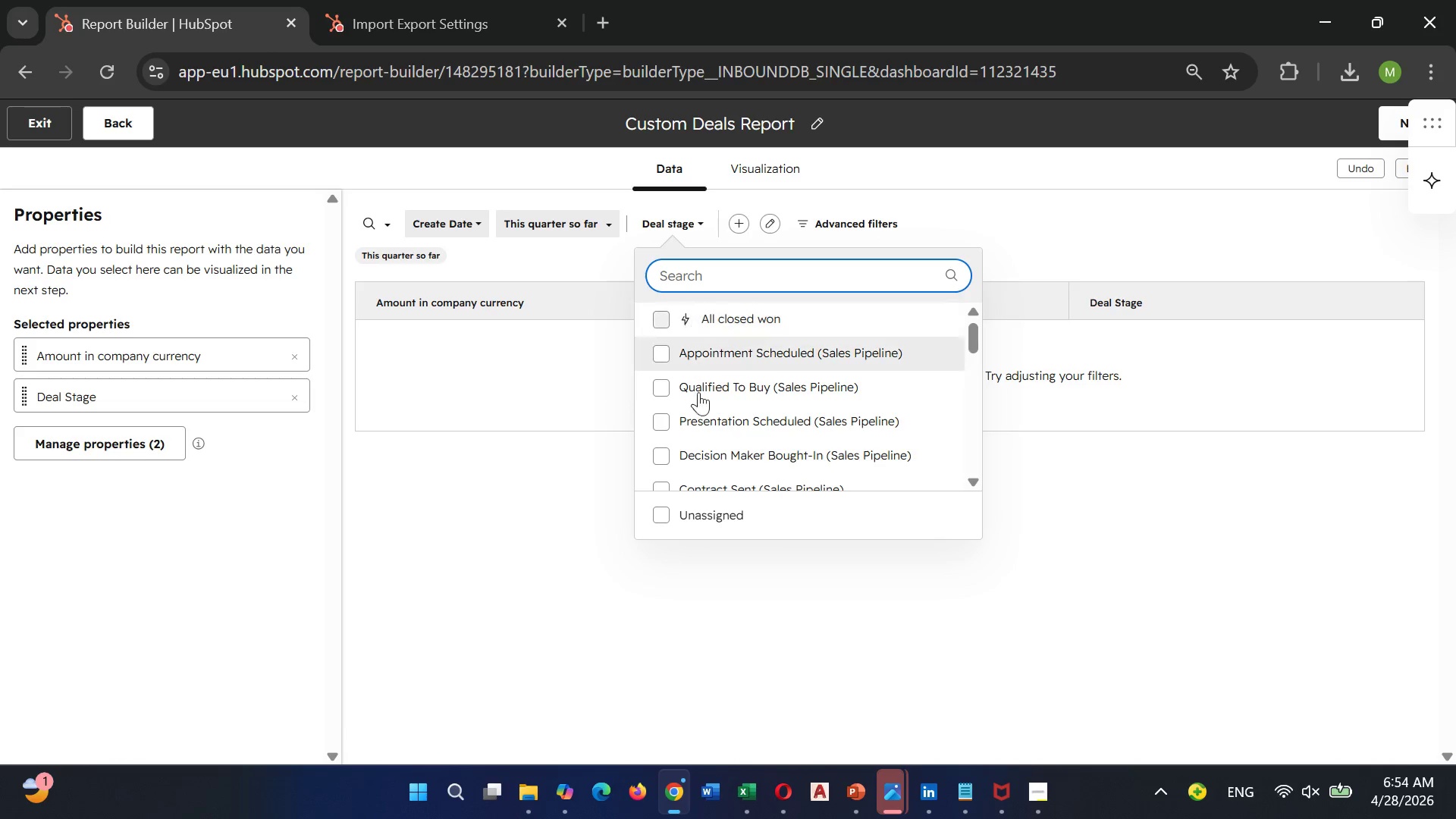 
wait(5.71)
 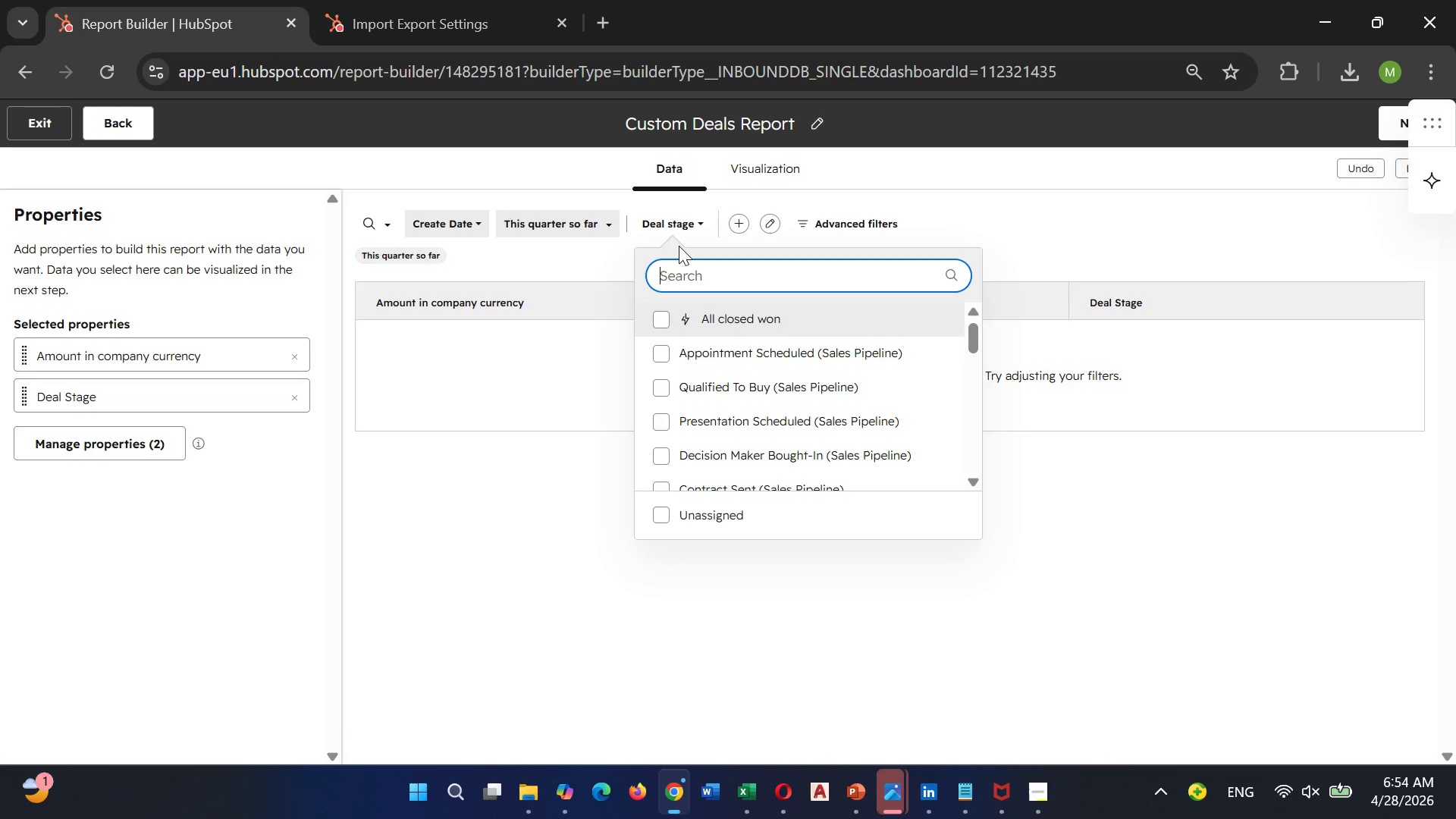 
scroll: coordinate [730, 384], scroll_direction: down, amount: 6.0
 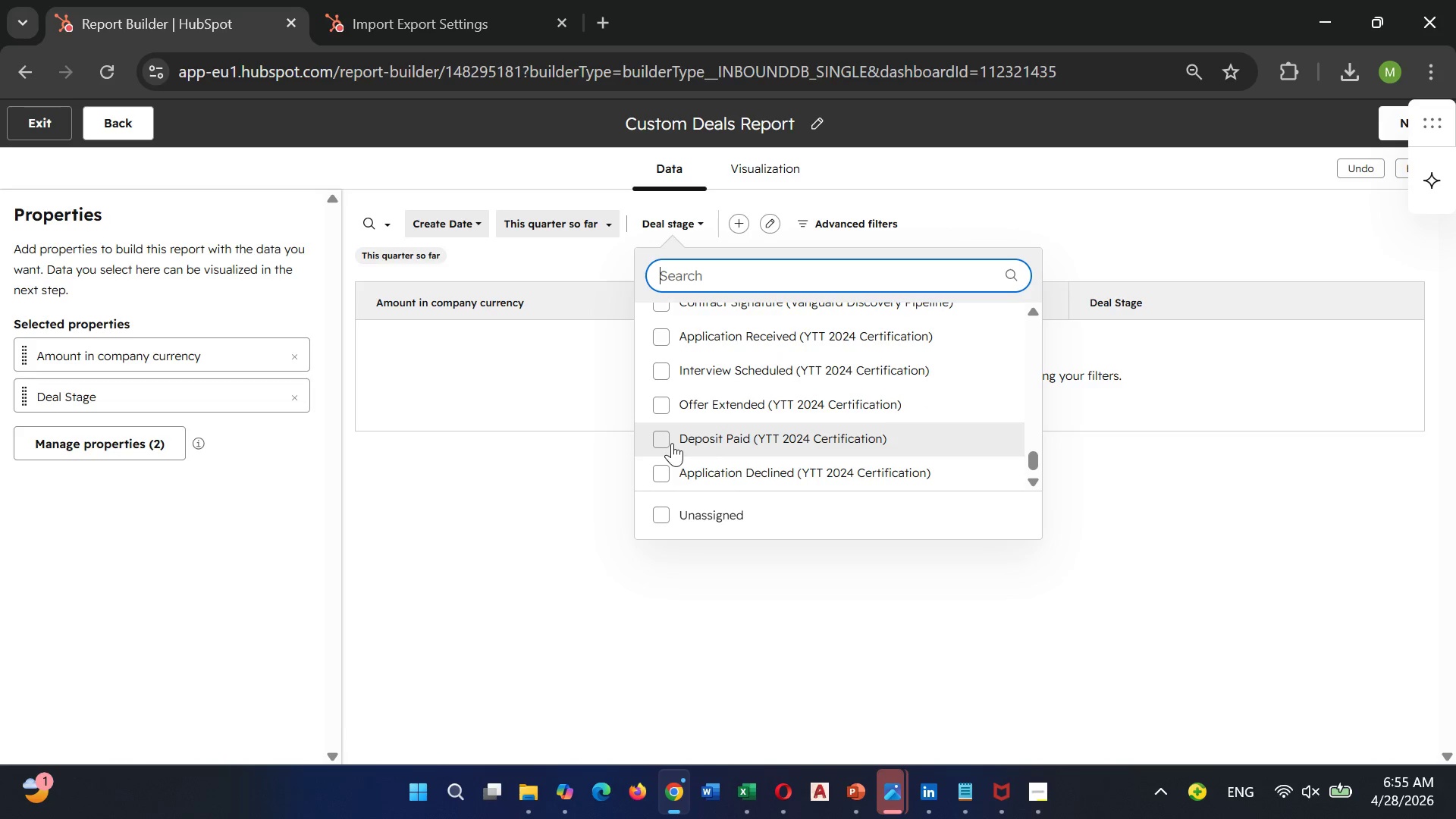 
mouse_move([652, 432])
 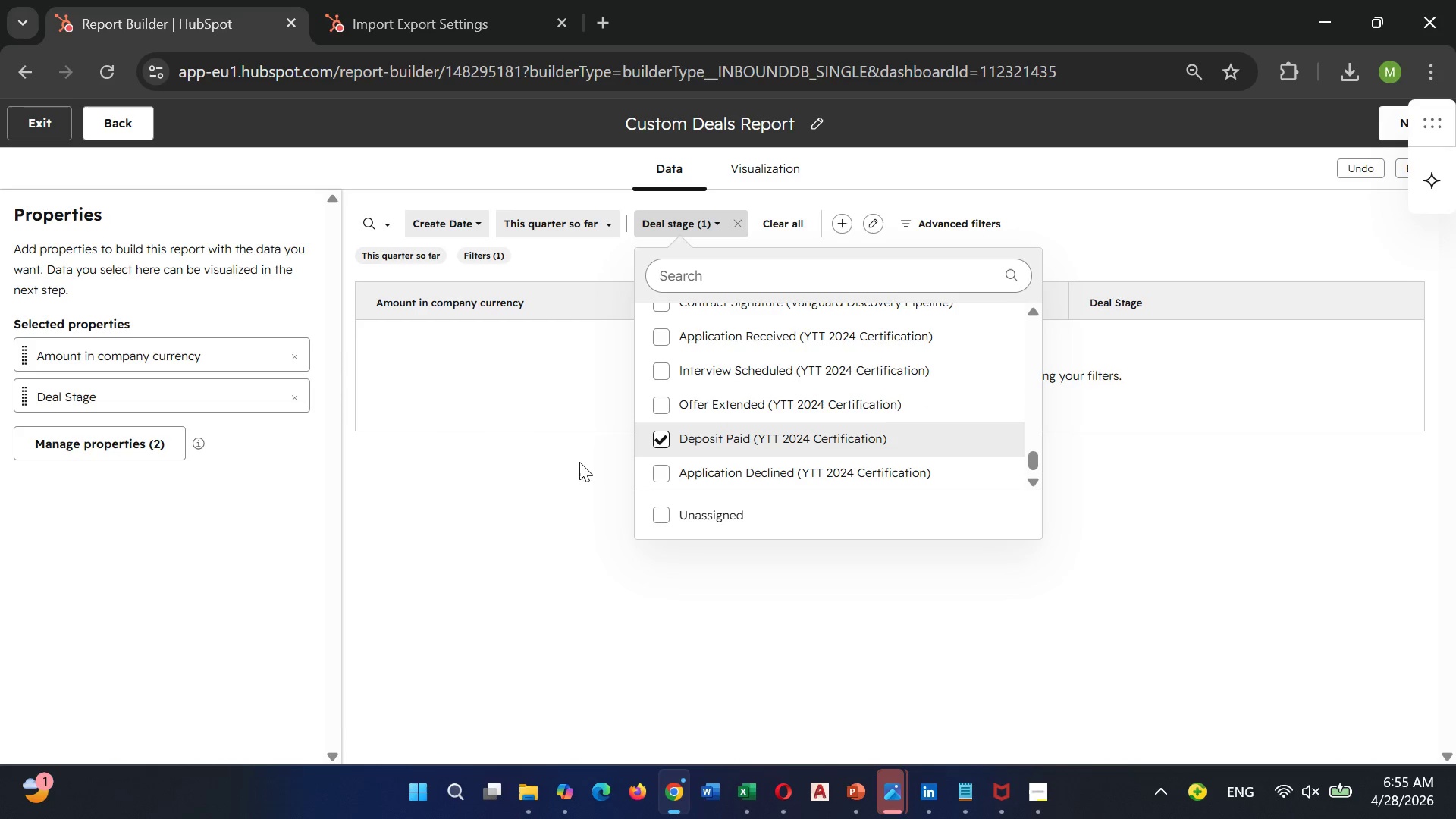 
left_click([574, 463])
 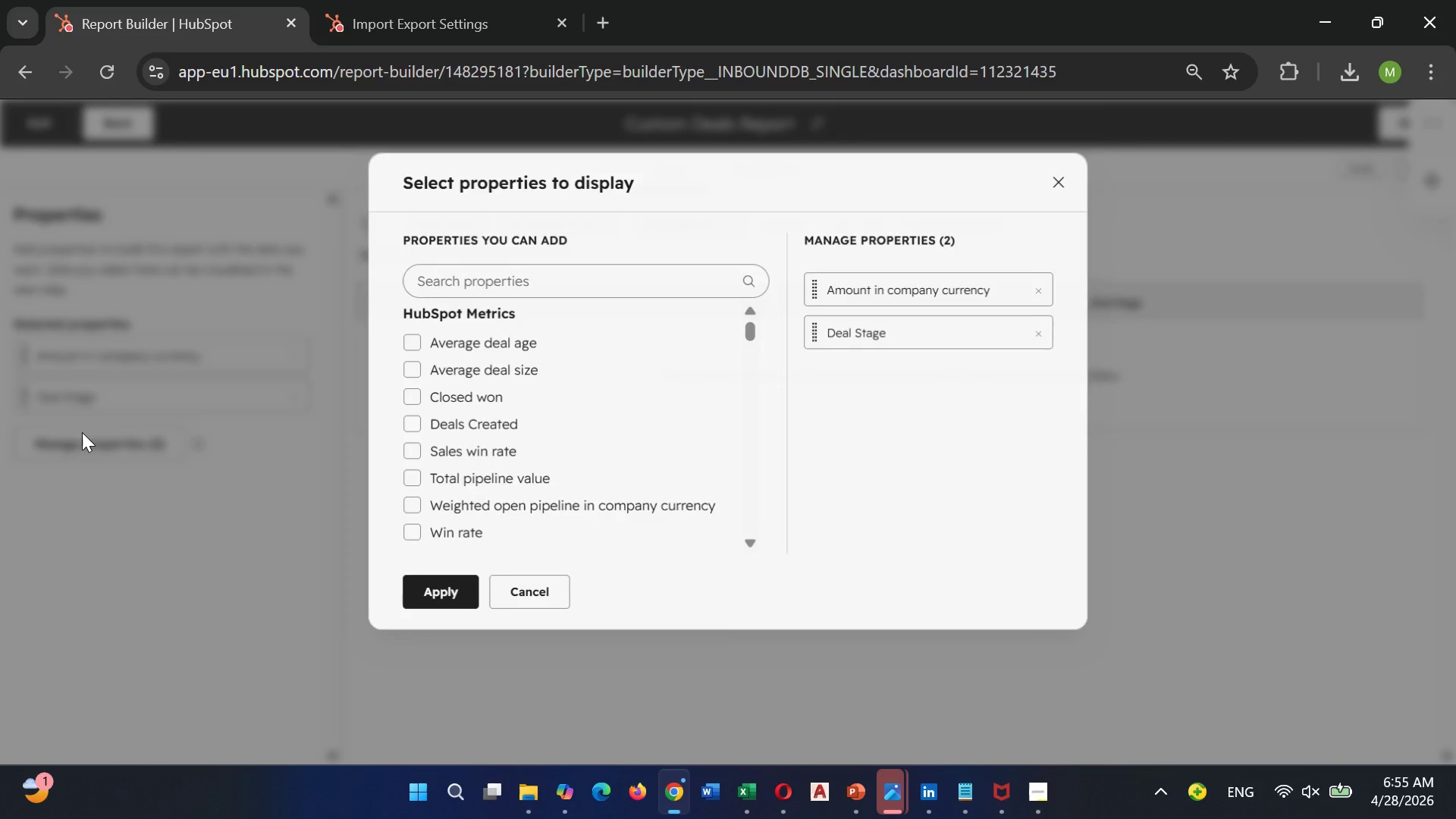 
wait(7.89)
 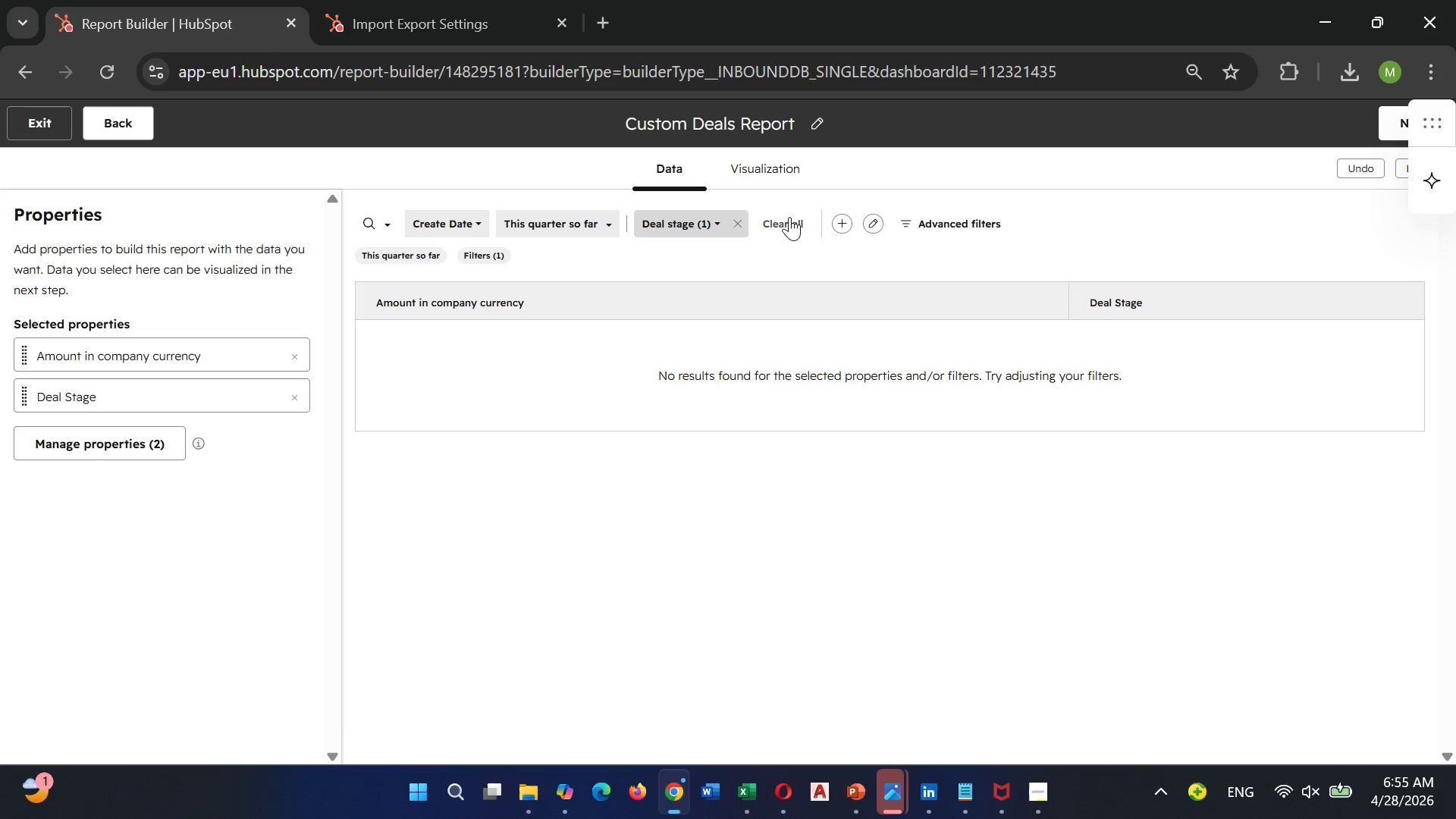 
scroll: coordinate [507, 412], scroll_direction: down, amount: 1.0
 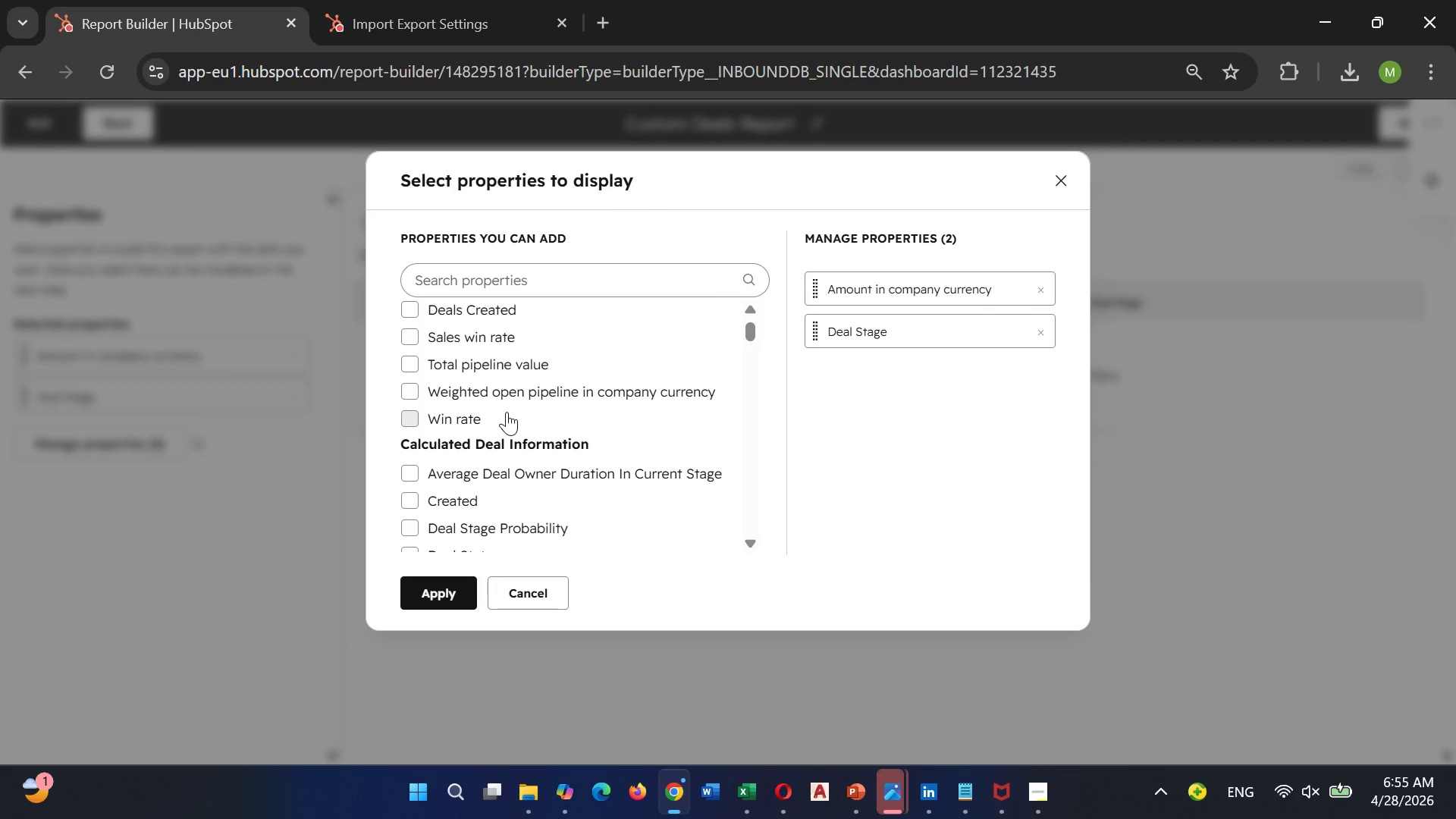 
scroll: coordinate [507, 412], scroll_direction: up, amount: 2.0
 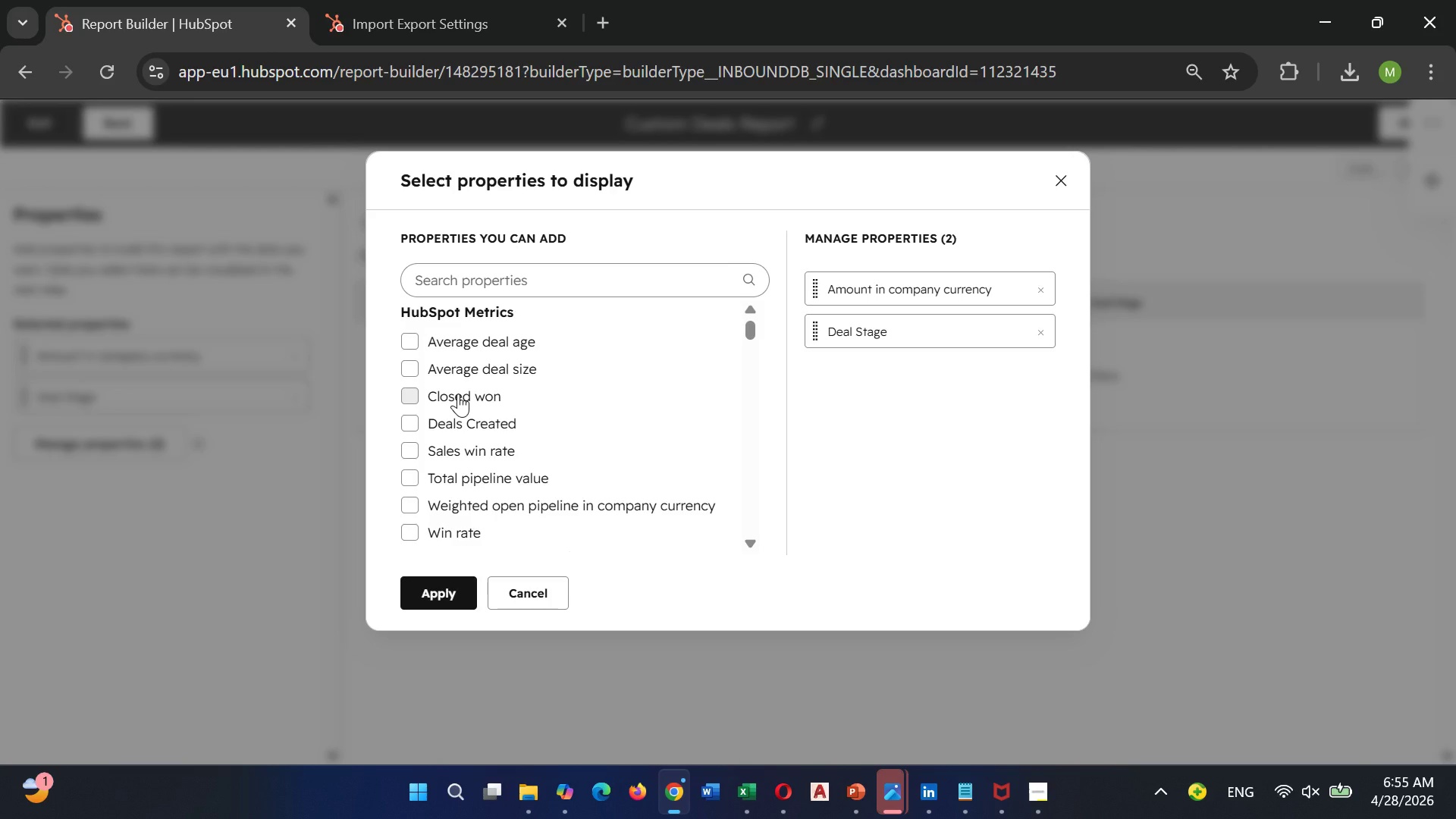 
wait(16.54)
 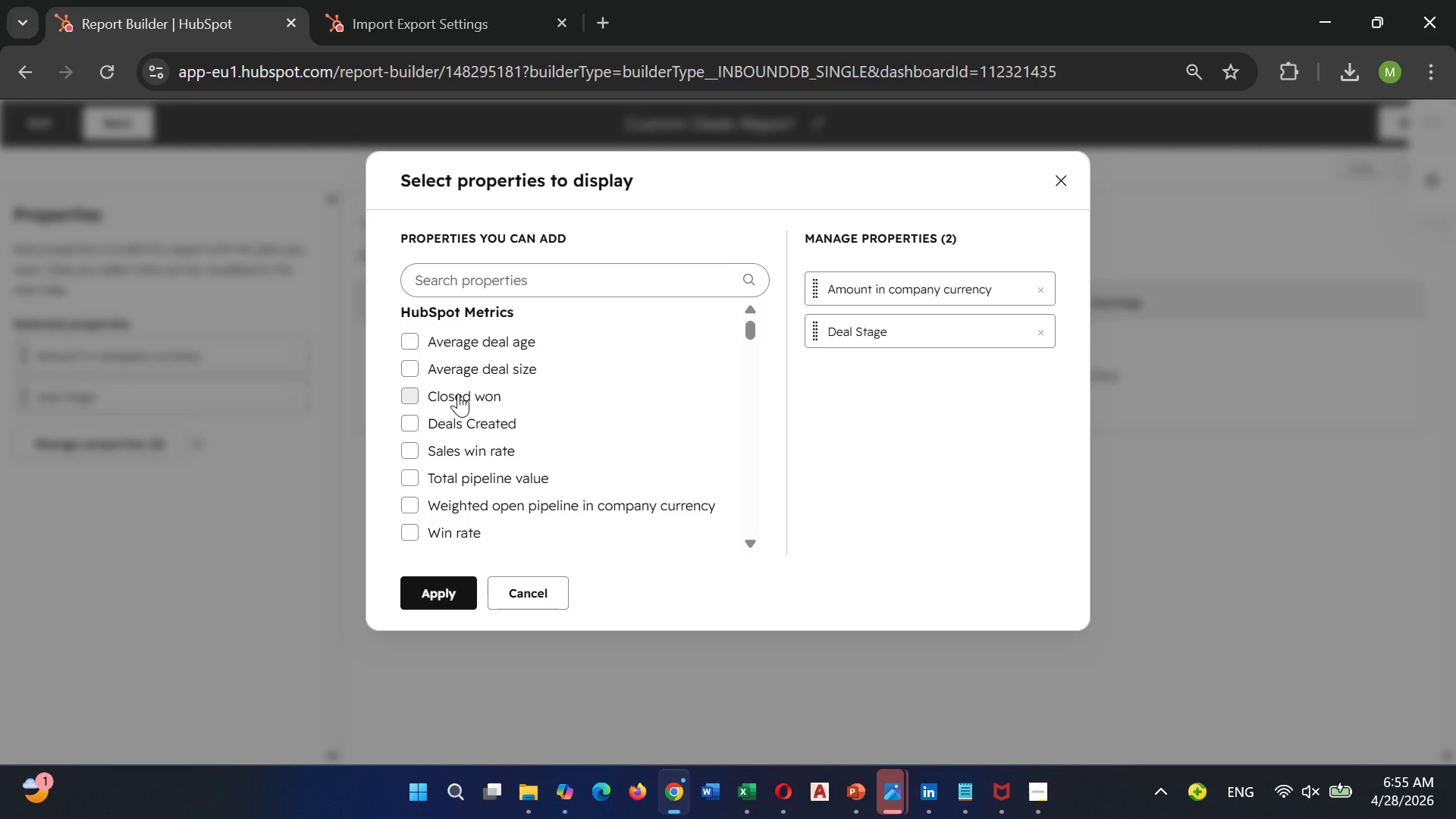 
scroll: coordinate [462, 412], scroll_direction: down, amount: 1.0
 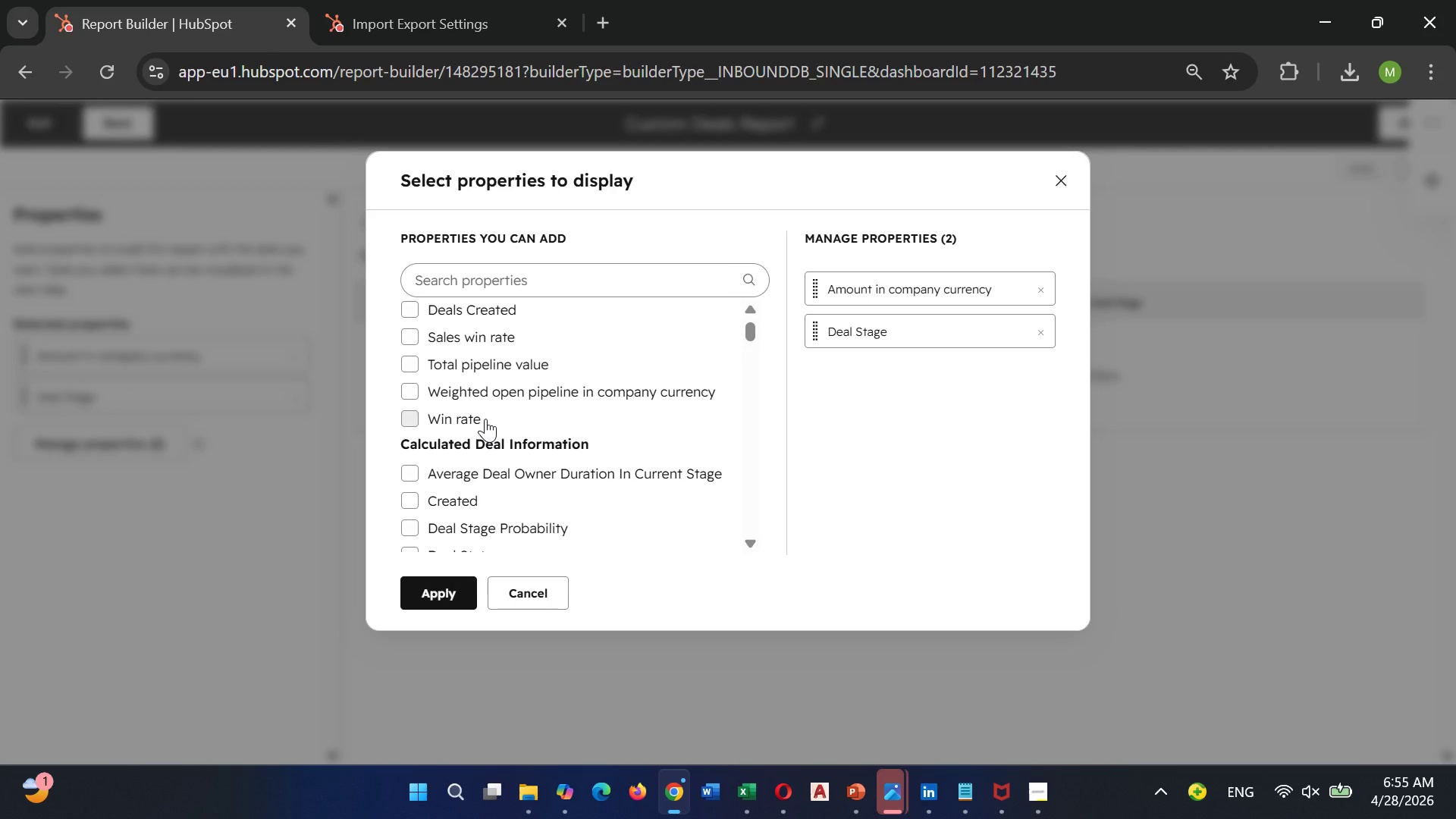 
scroll: coordinate [499, 396], scroll_direction: up, amount: 1.0
 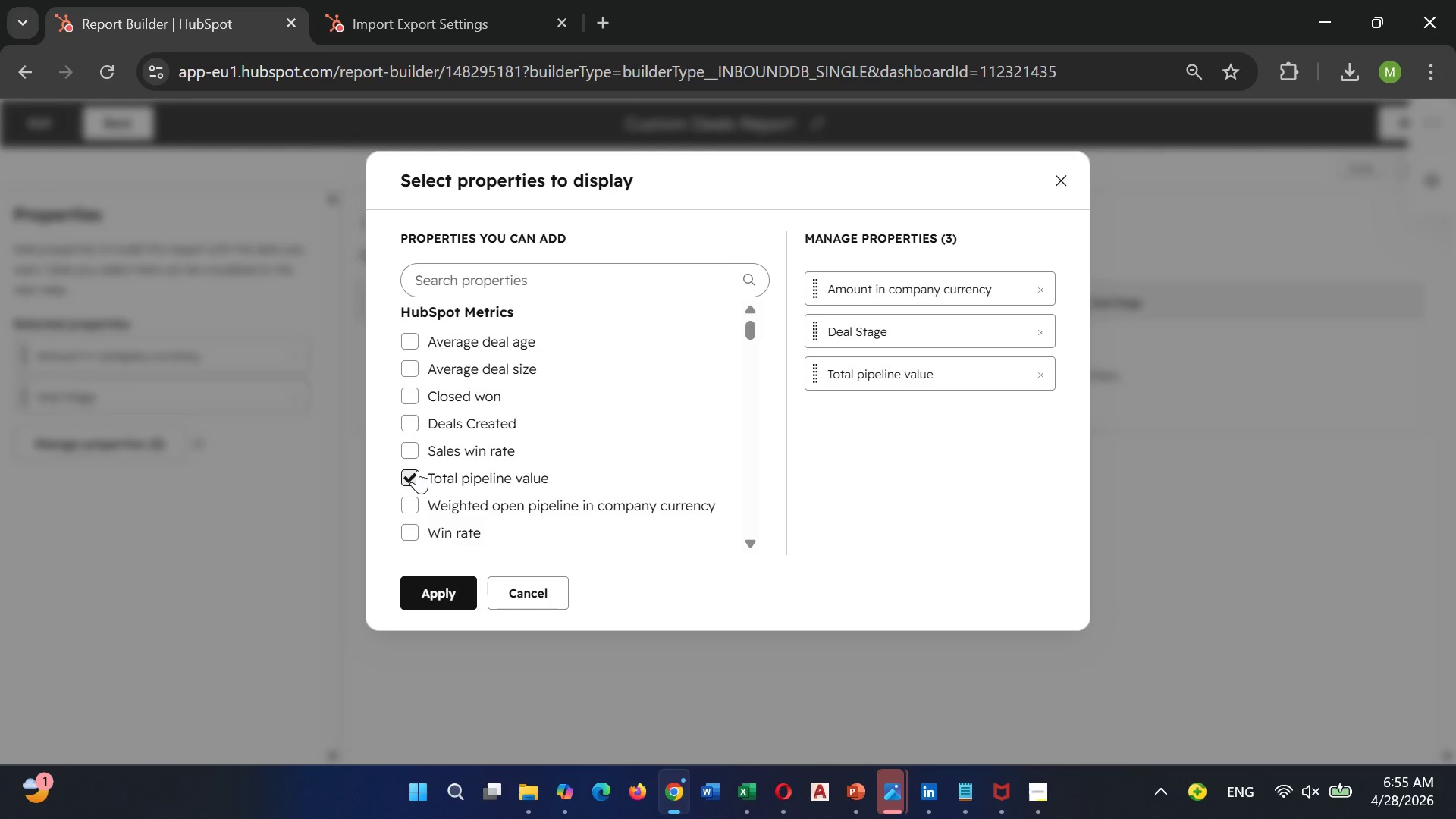 
wait(9.68)
 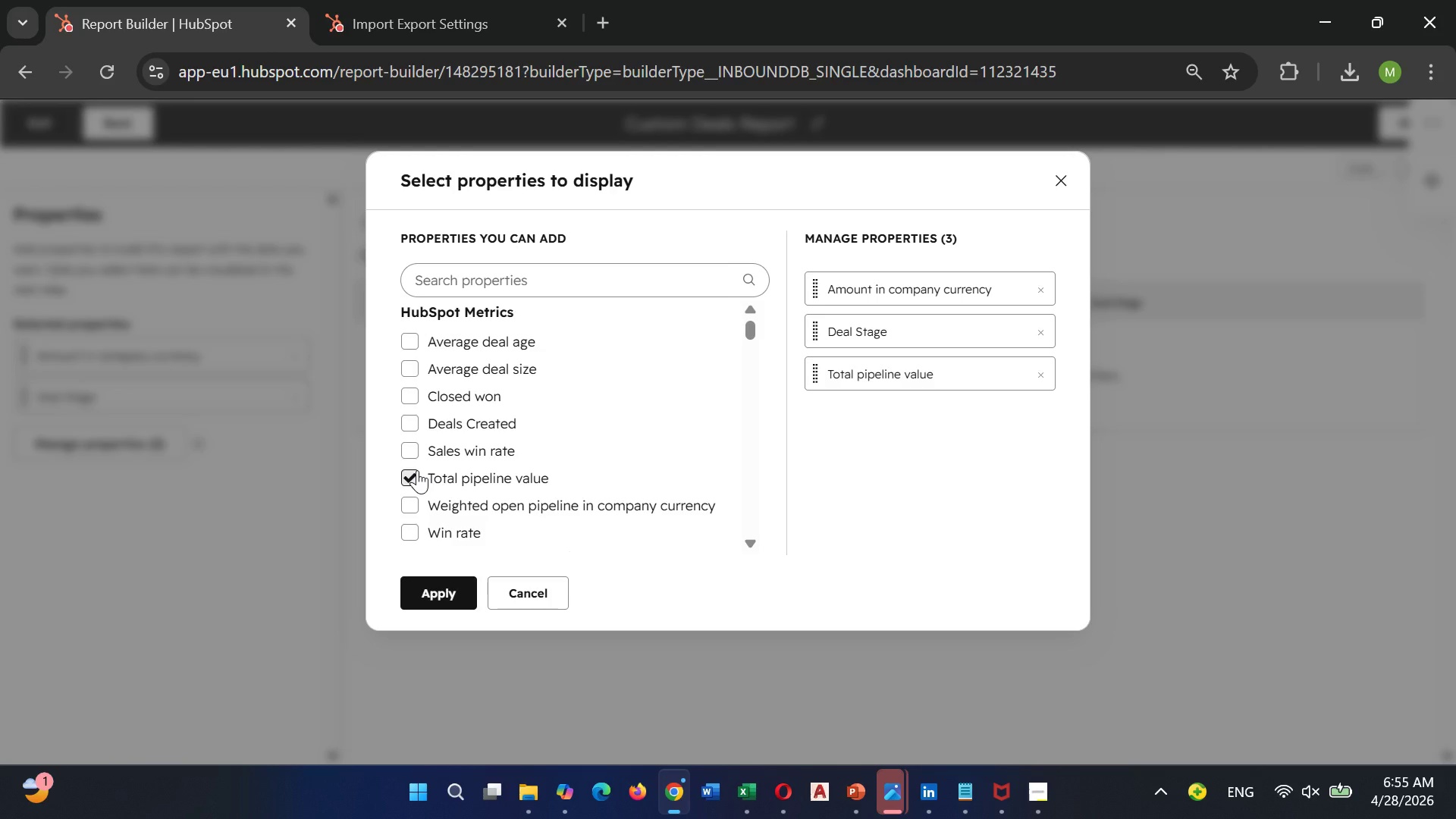 
left_click([410, 366])
 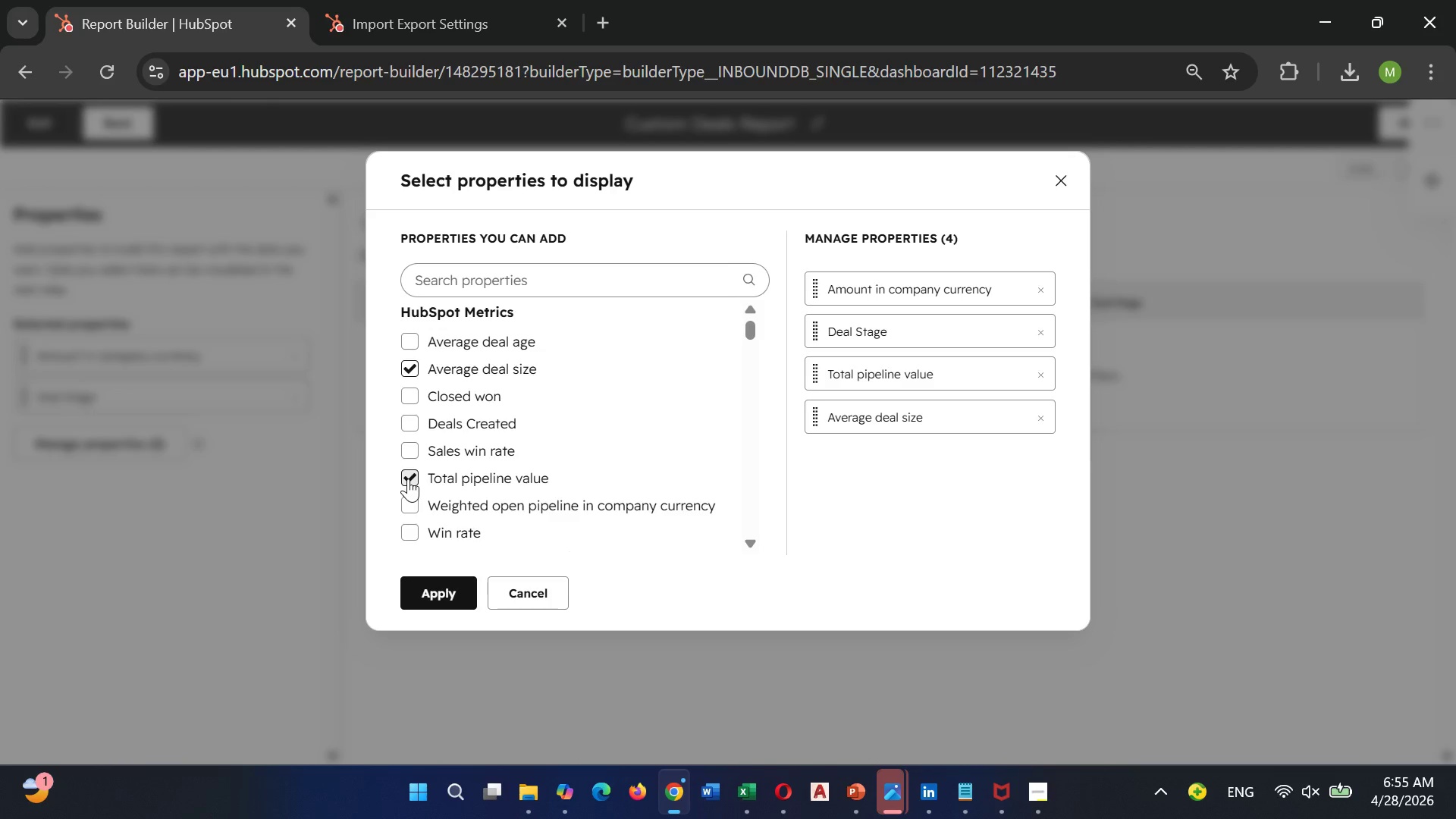 
left_click([439, 587])
 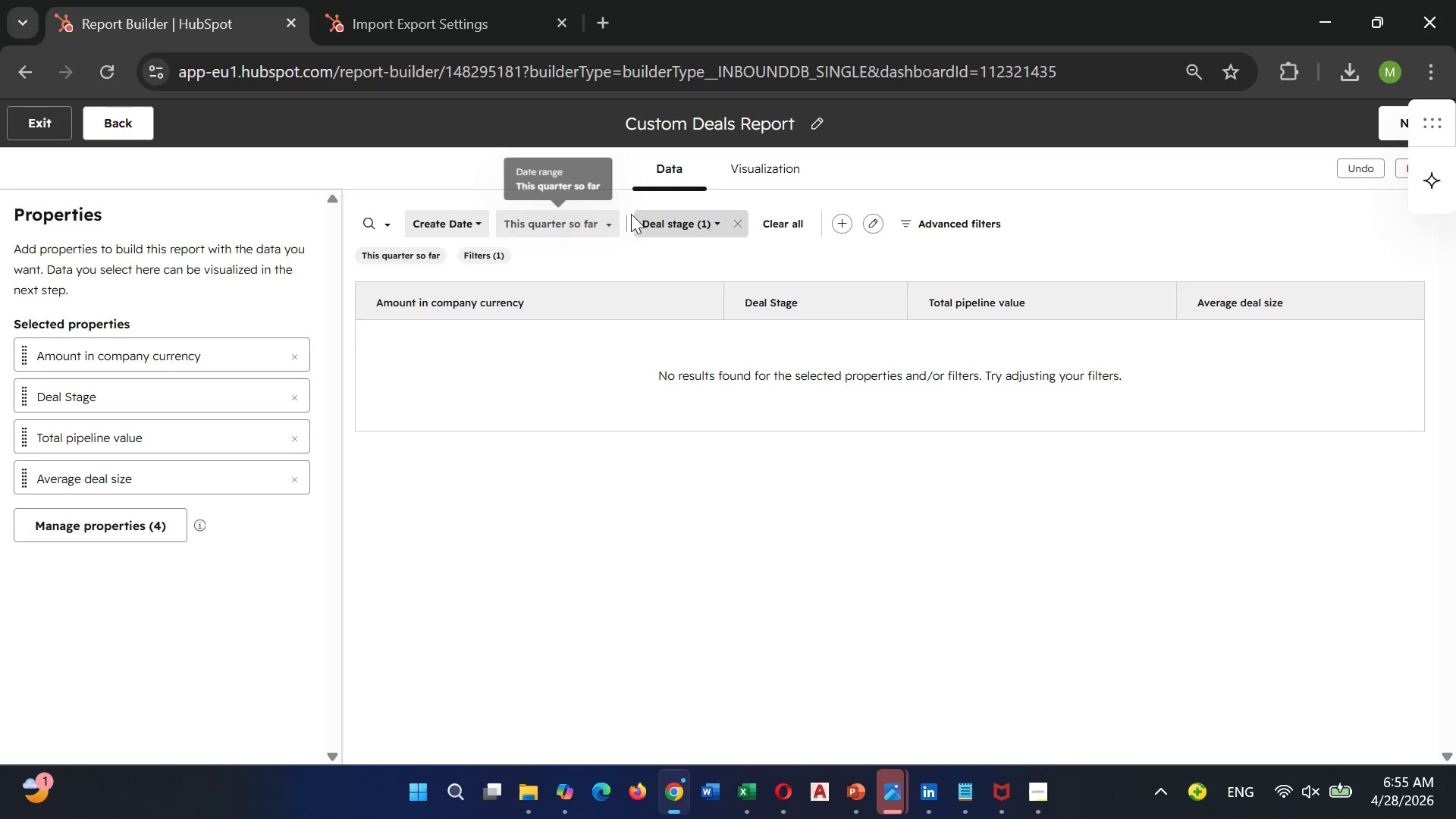 
left_click([930, 296])
 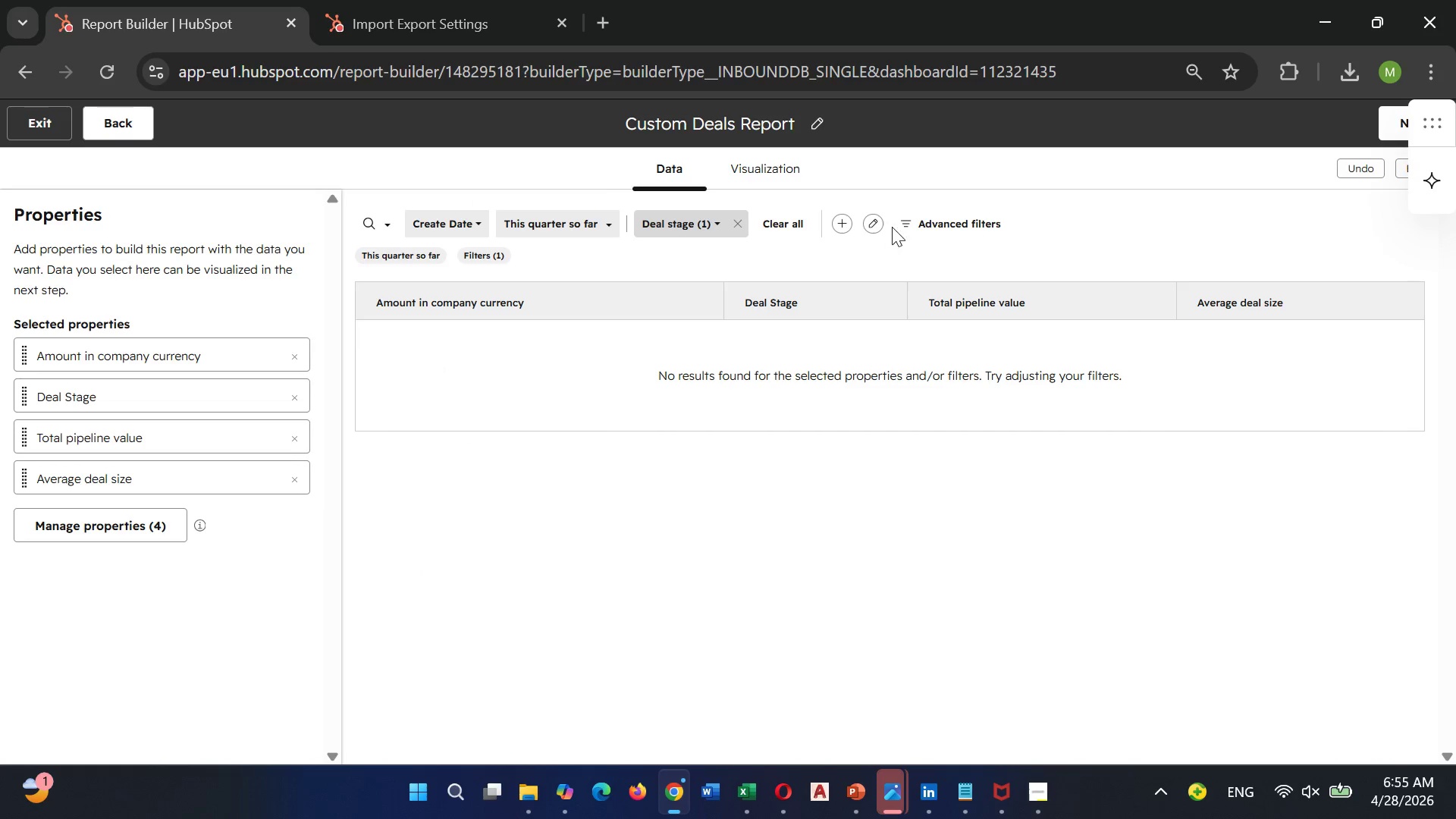 
left_click([908, 218])
 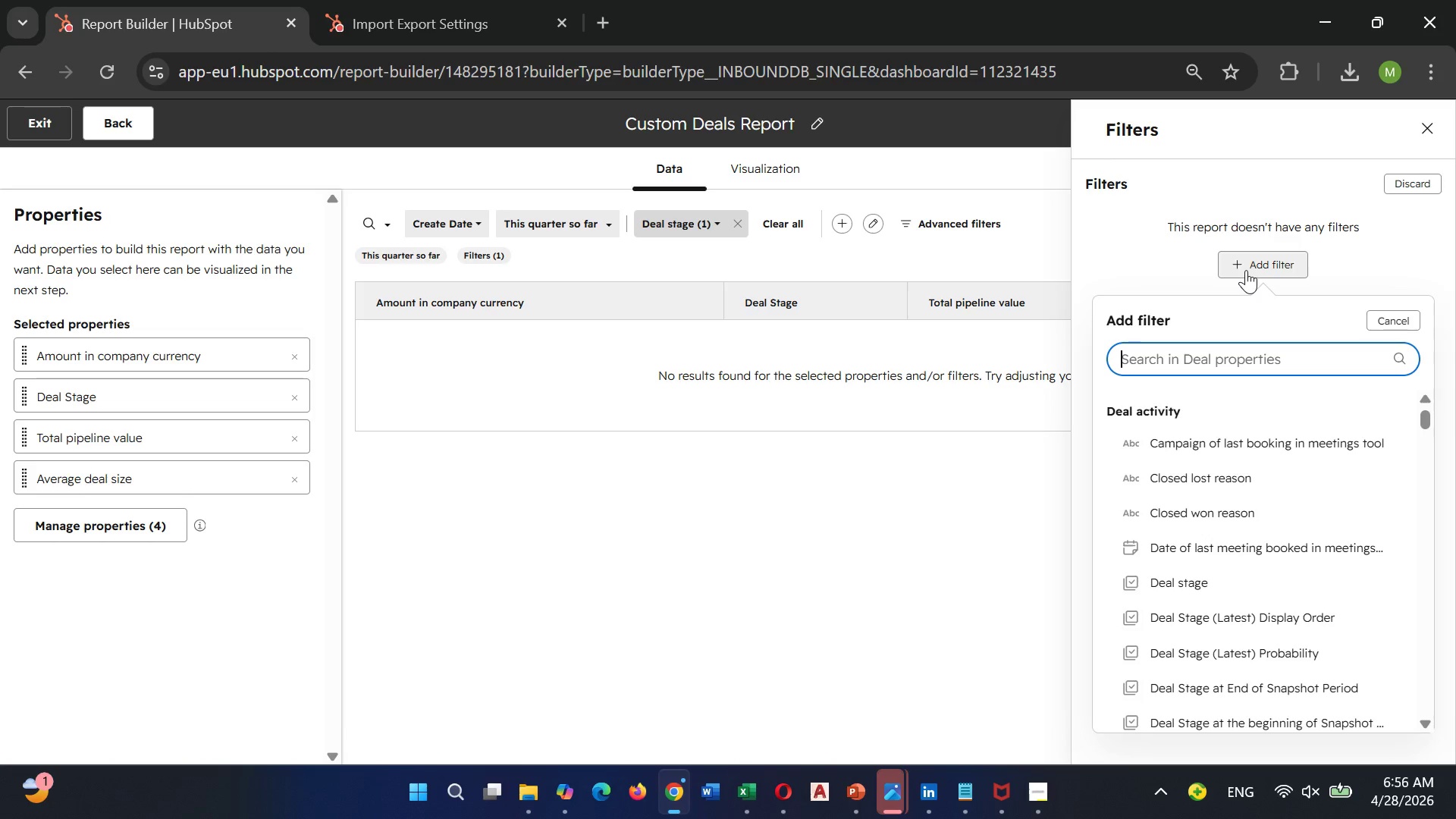 
wait(7.22)
 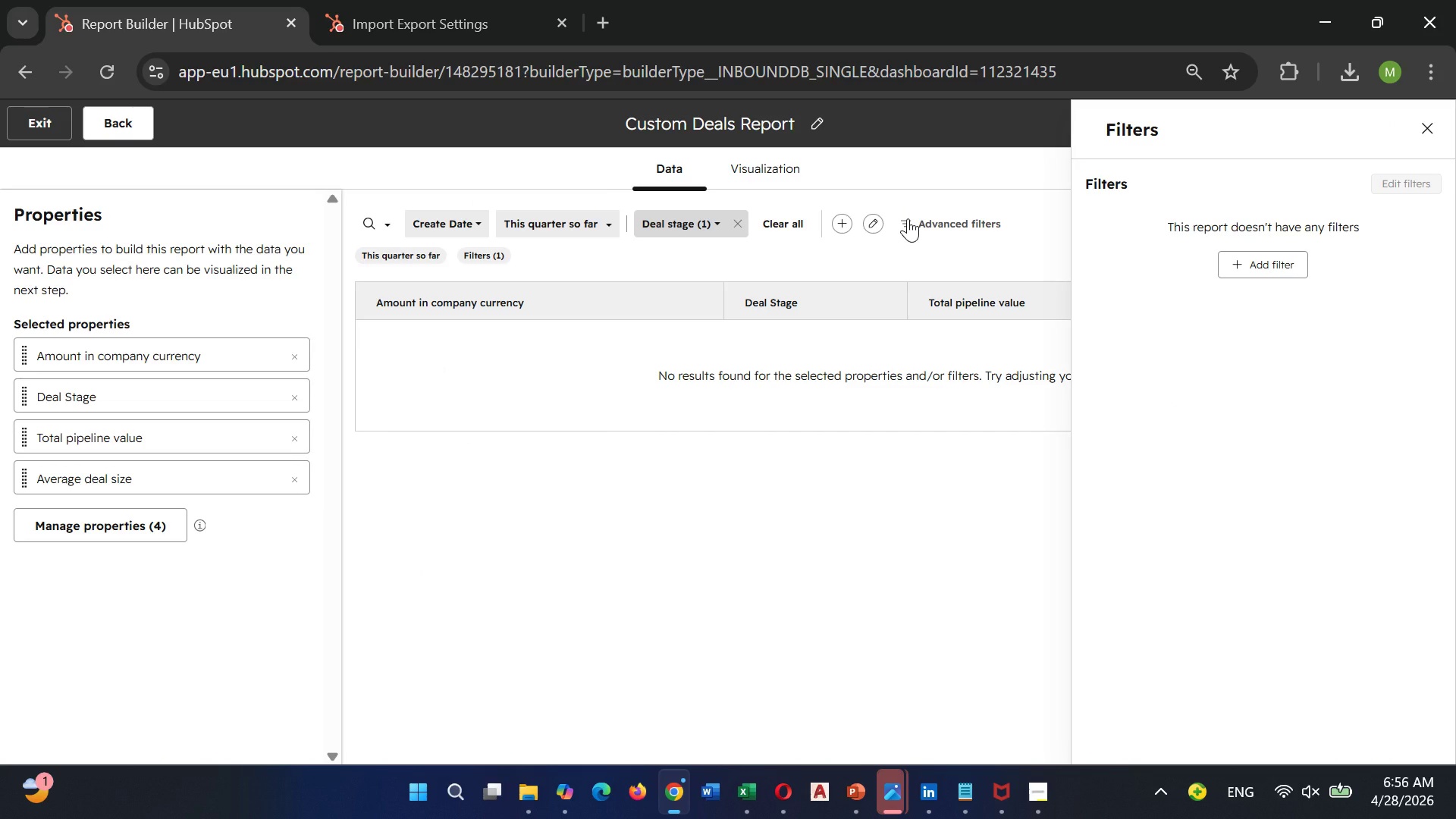 
type(pi)
 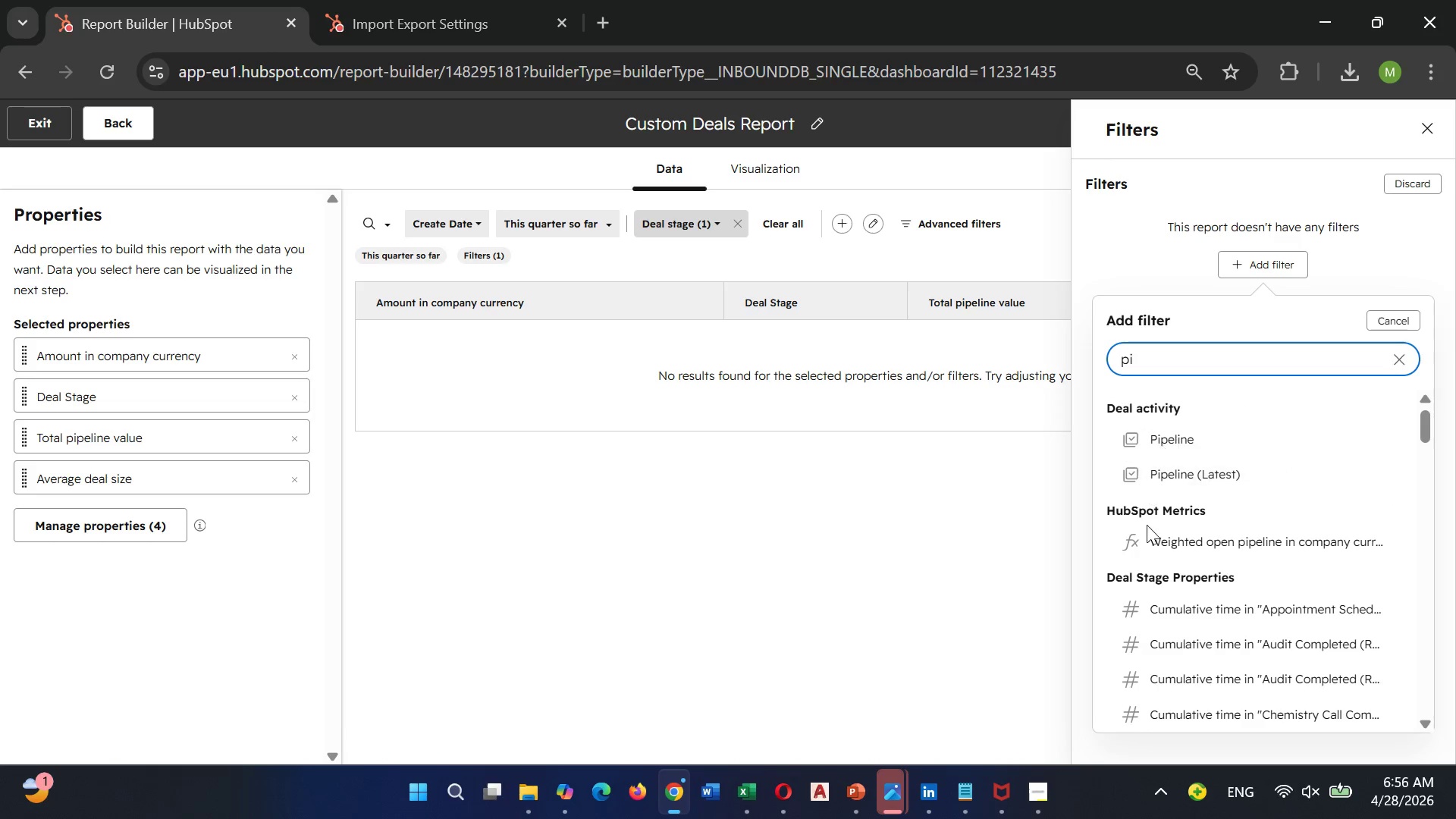 
left_click([1163, 442])
 